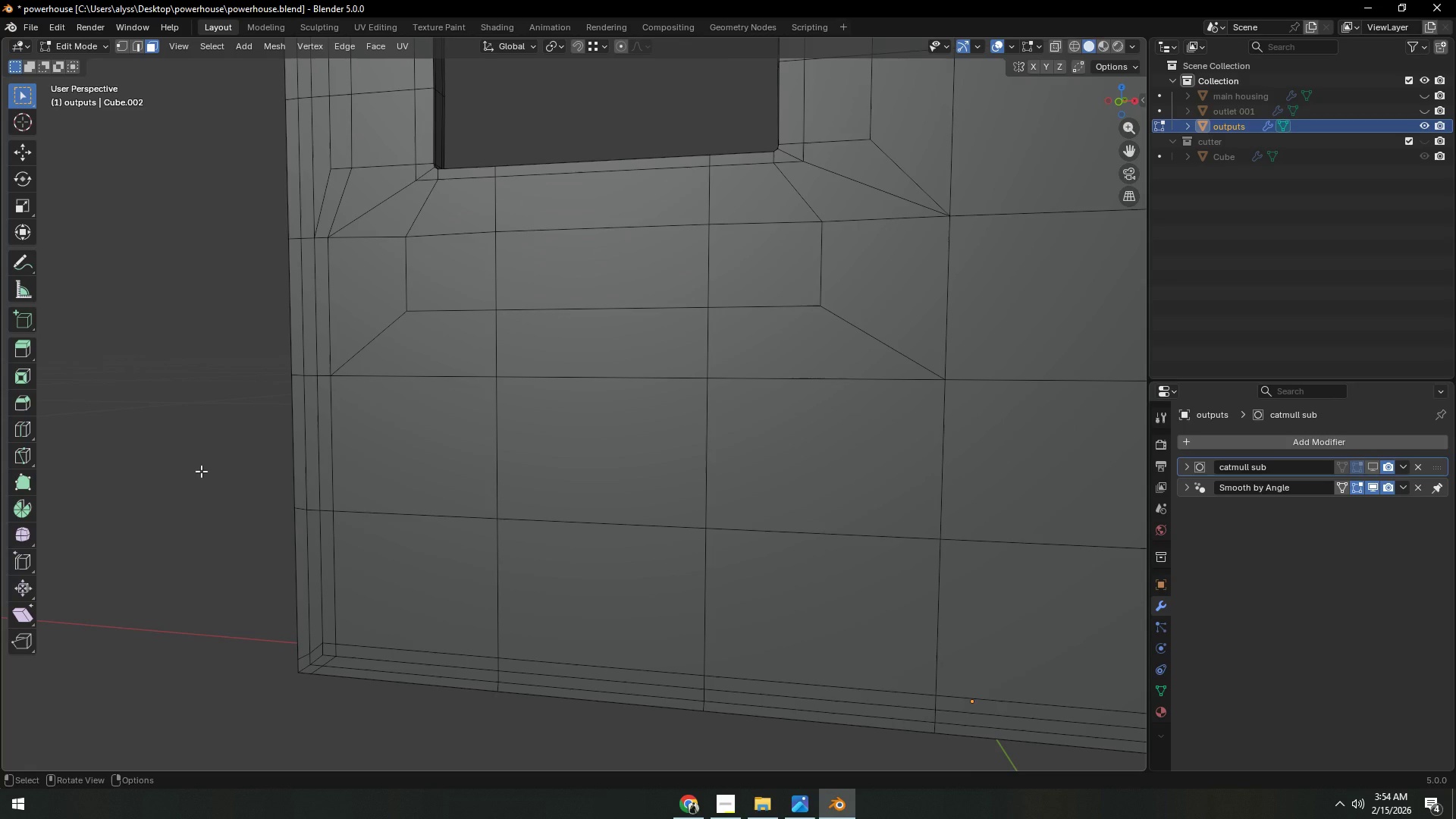 
scroll: coordinate [231, 470], scroll_direction: down, amount: 7.0
 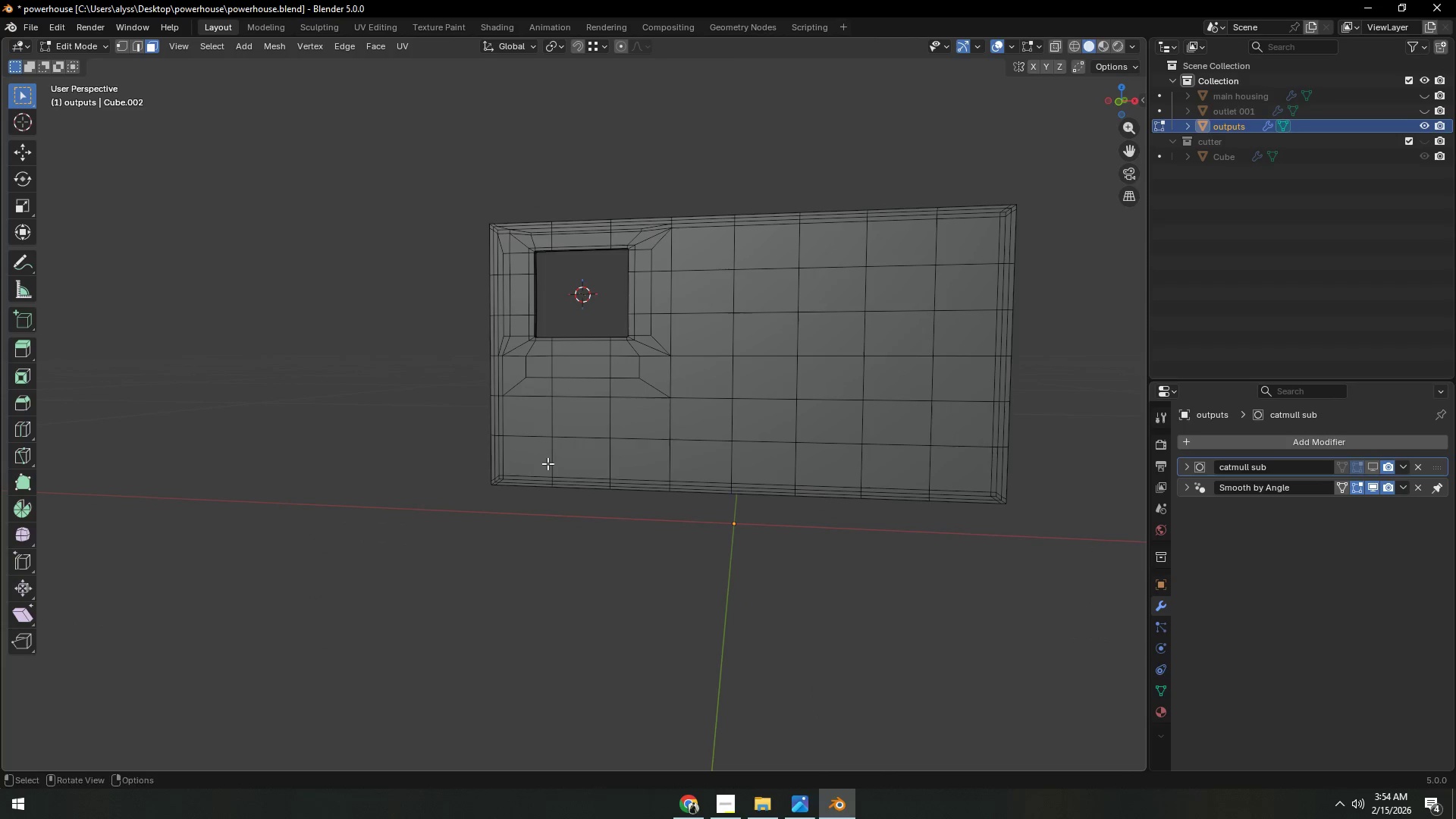 
hold_key(key=ShiftLeft, duration=0.86)
 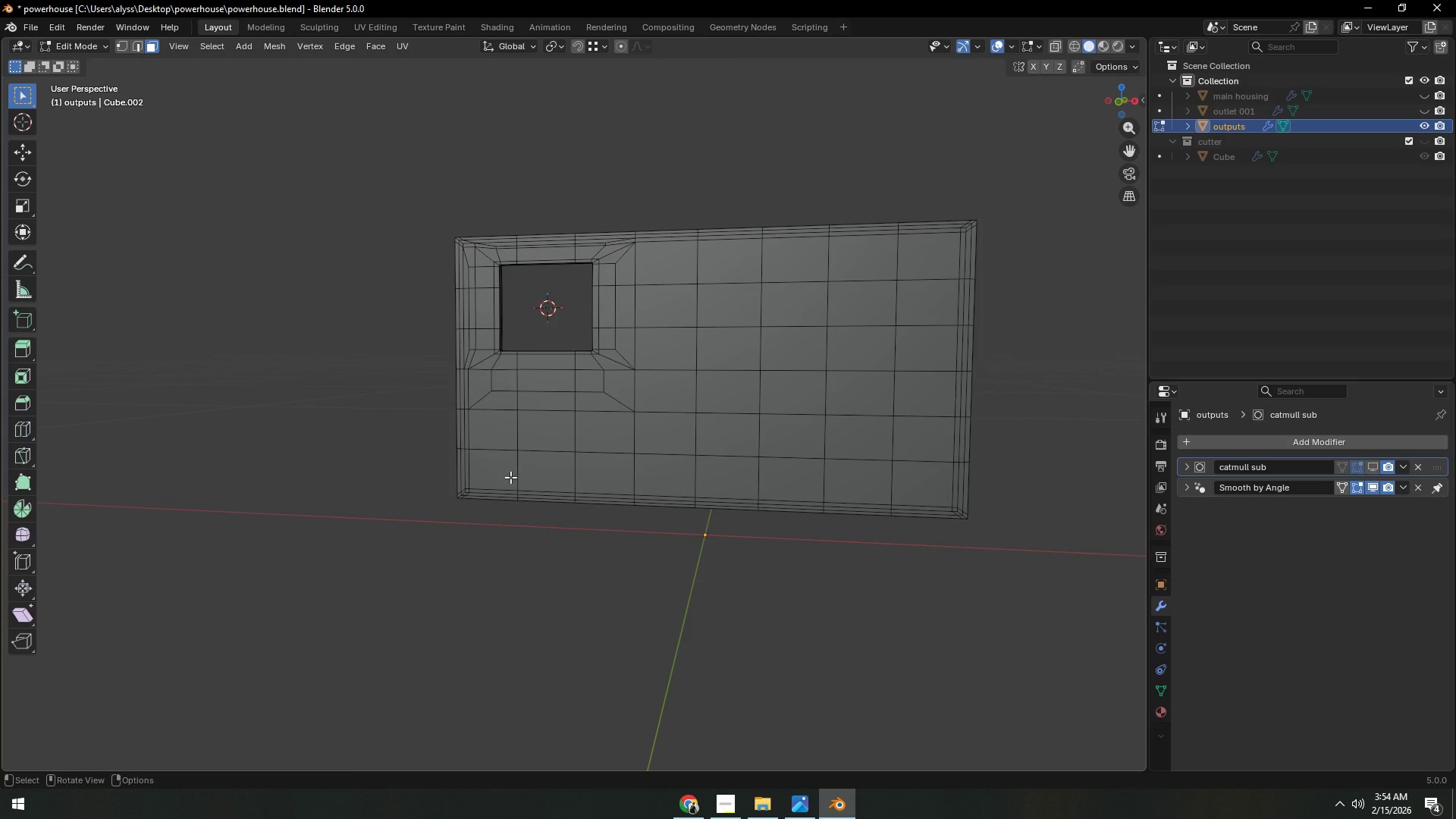 
wait(17.28)
 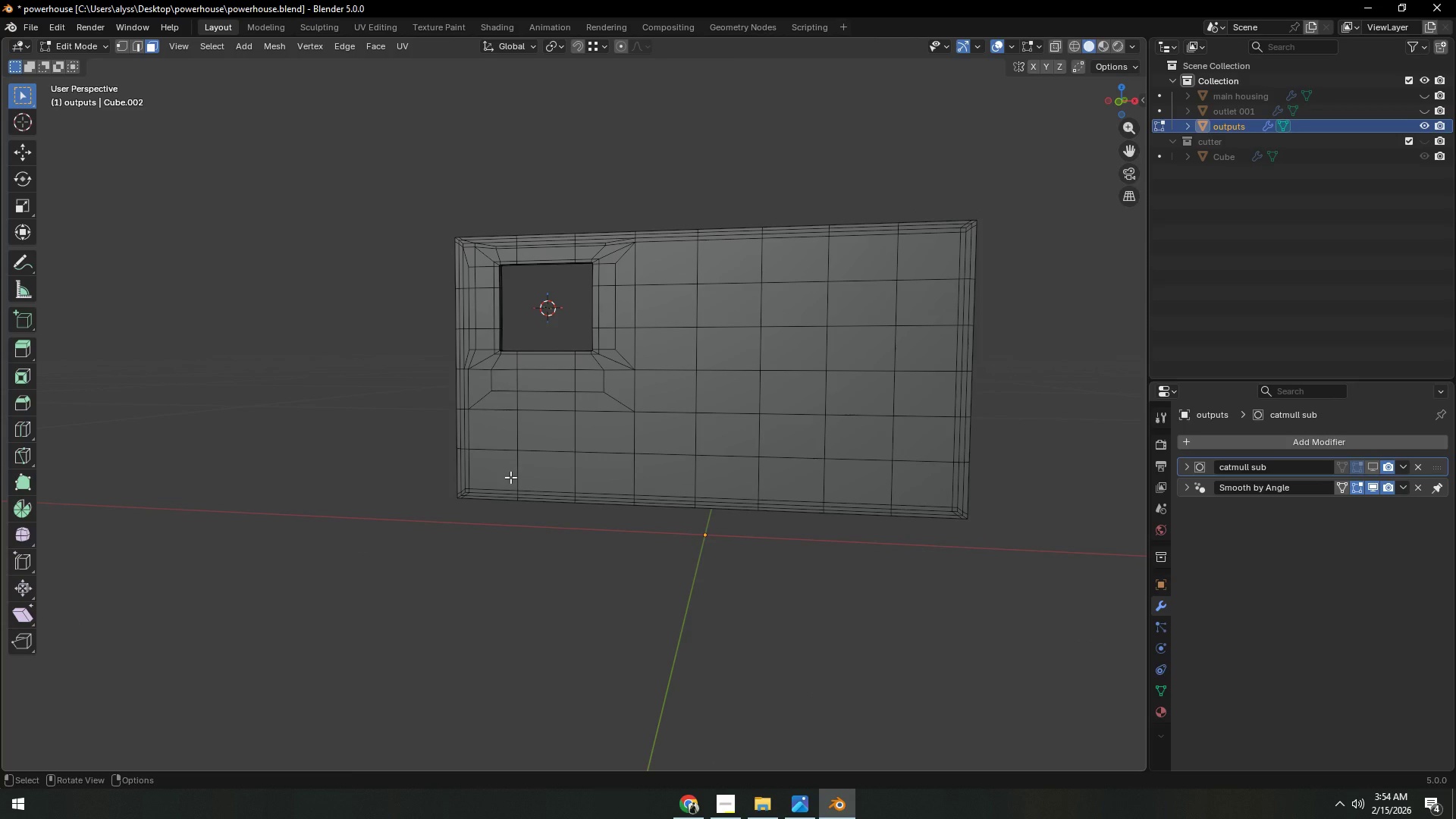 
left_click([688, 806])
 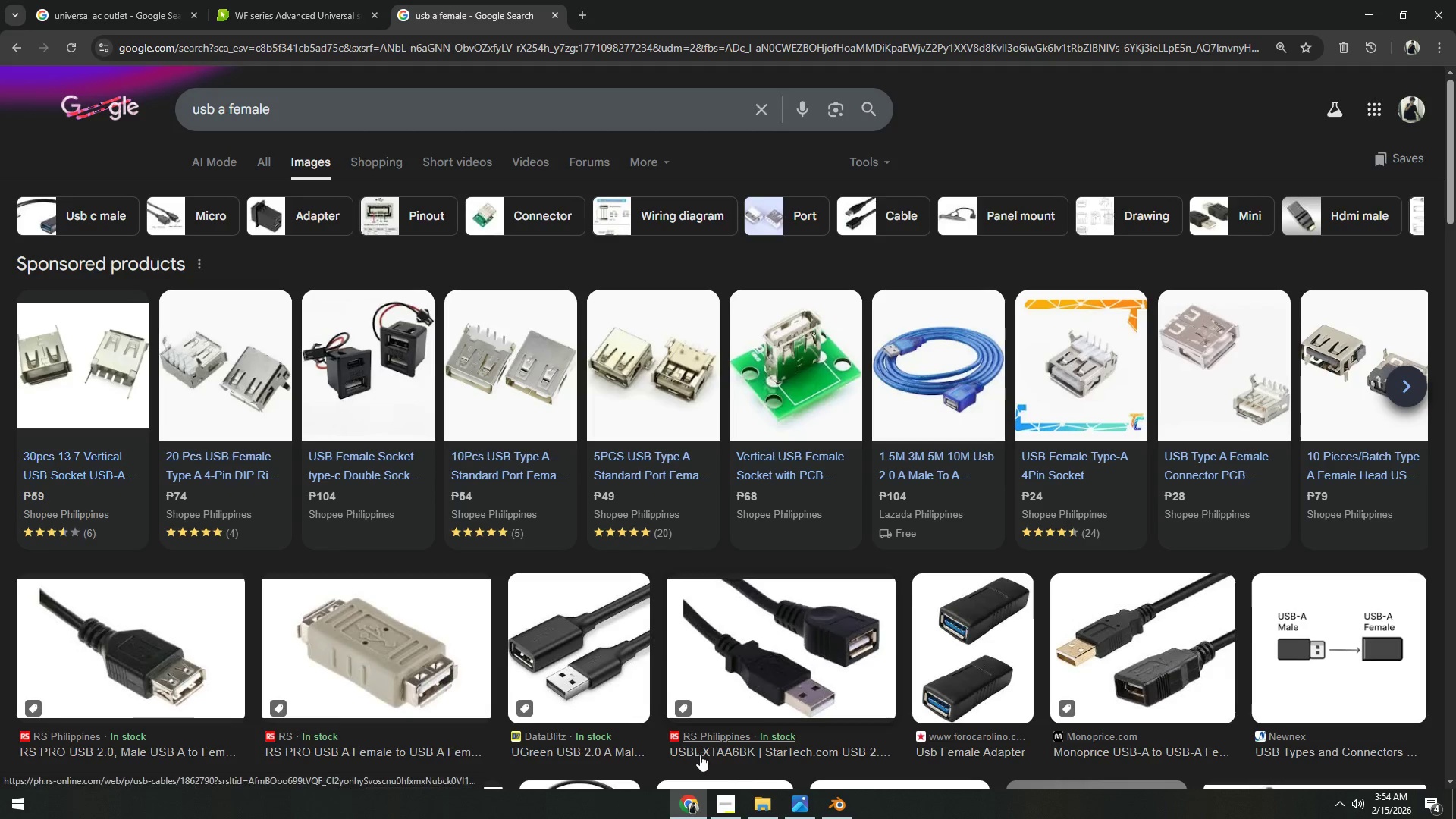 
left_click([808, 805])
 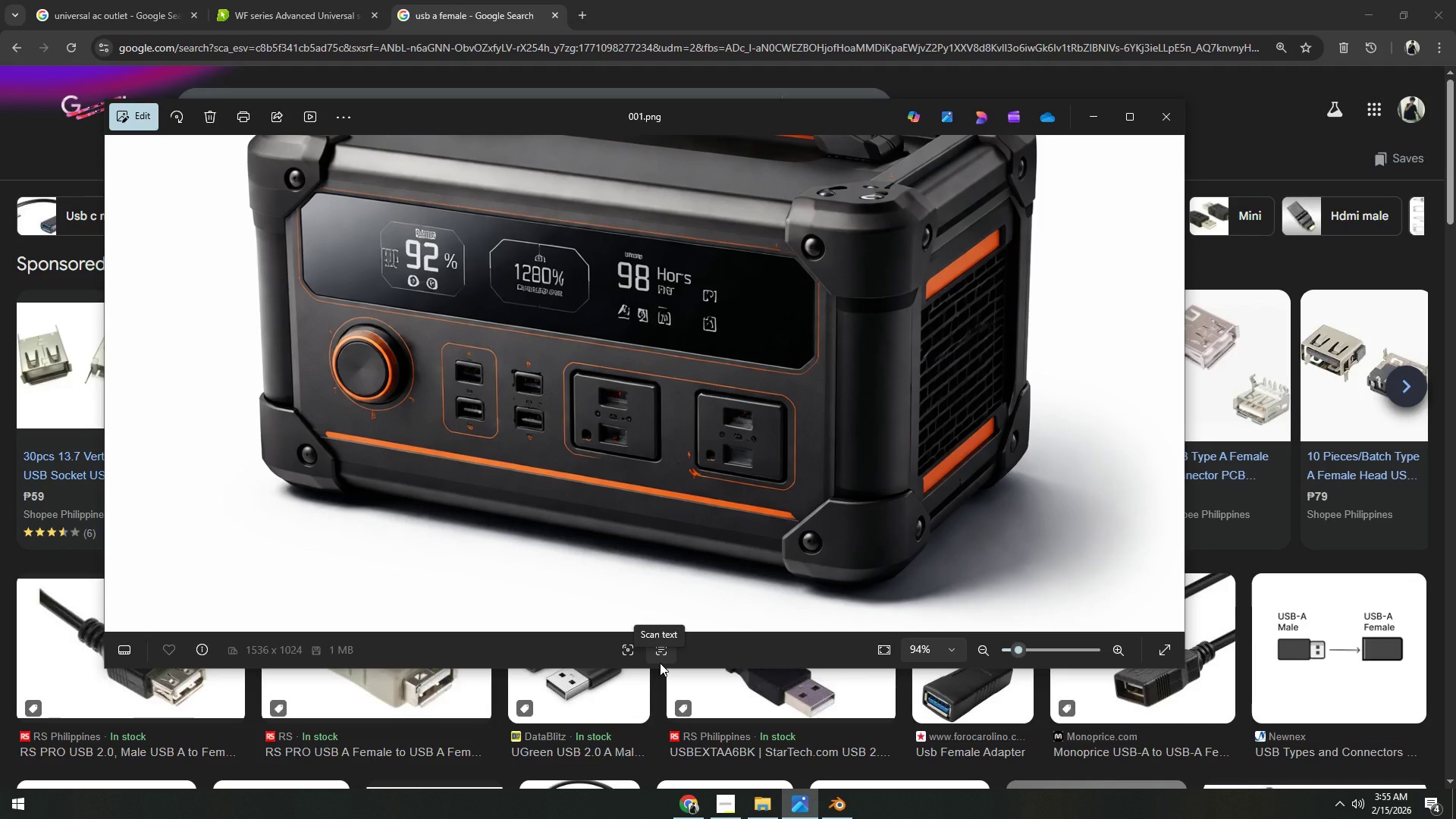 
wait(7.19)
 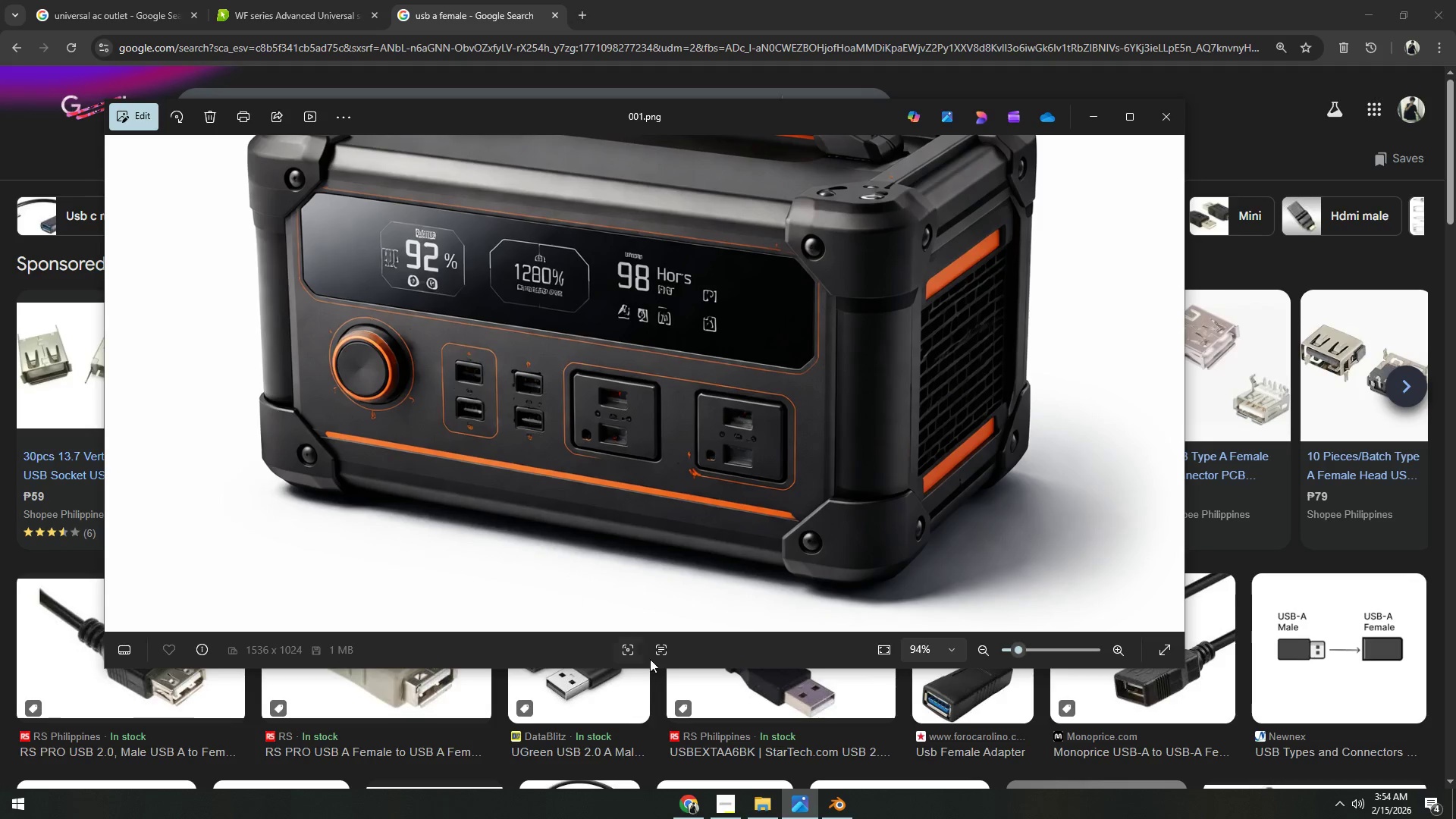 
left_click([843, 802])
 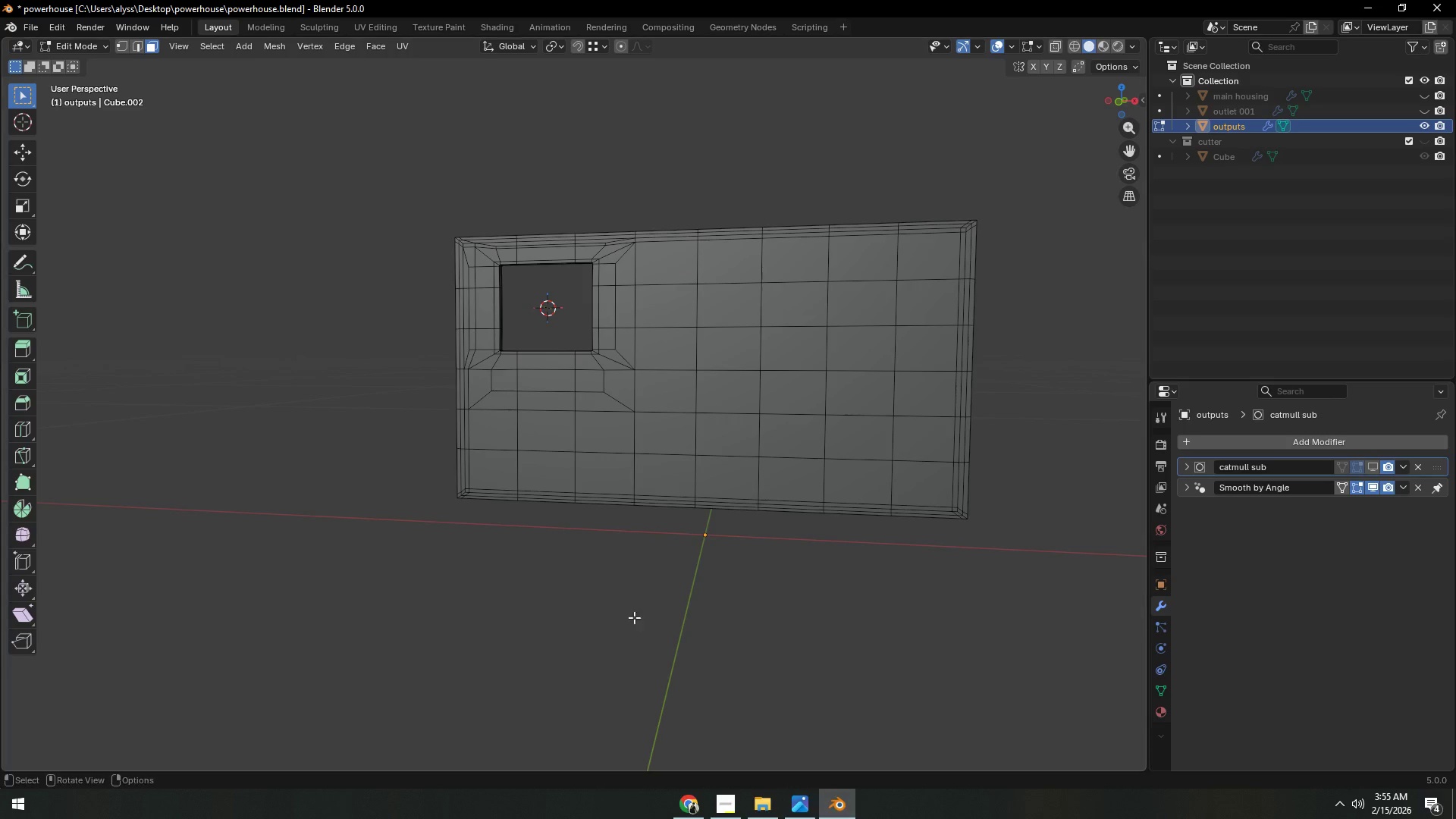 
hold_key(key=ShiftLeft, duration=0.33)
 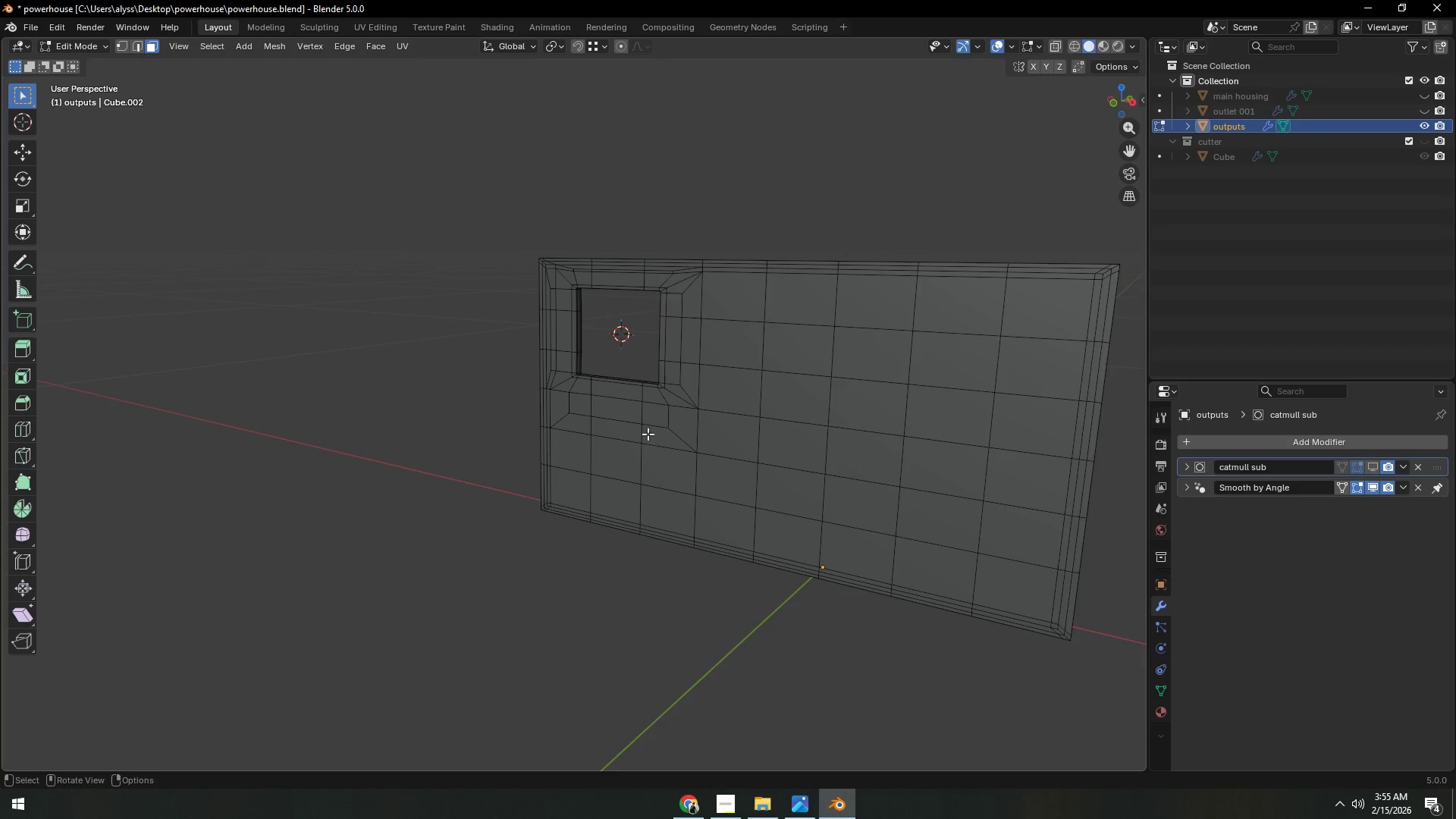 
hold_key(key=ShiftLeft, duration=0.39)
 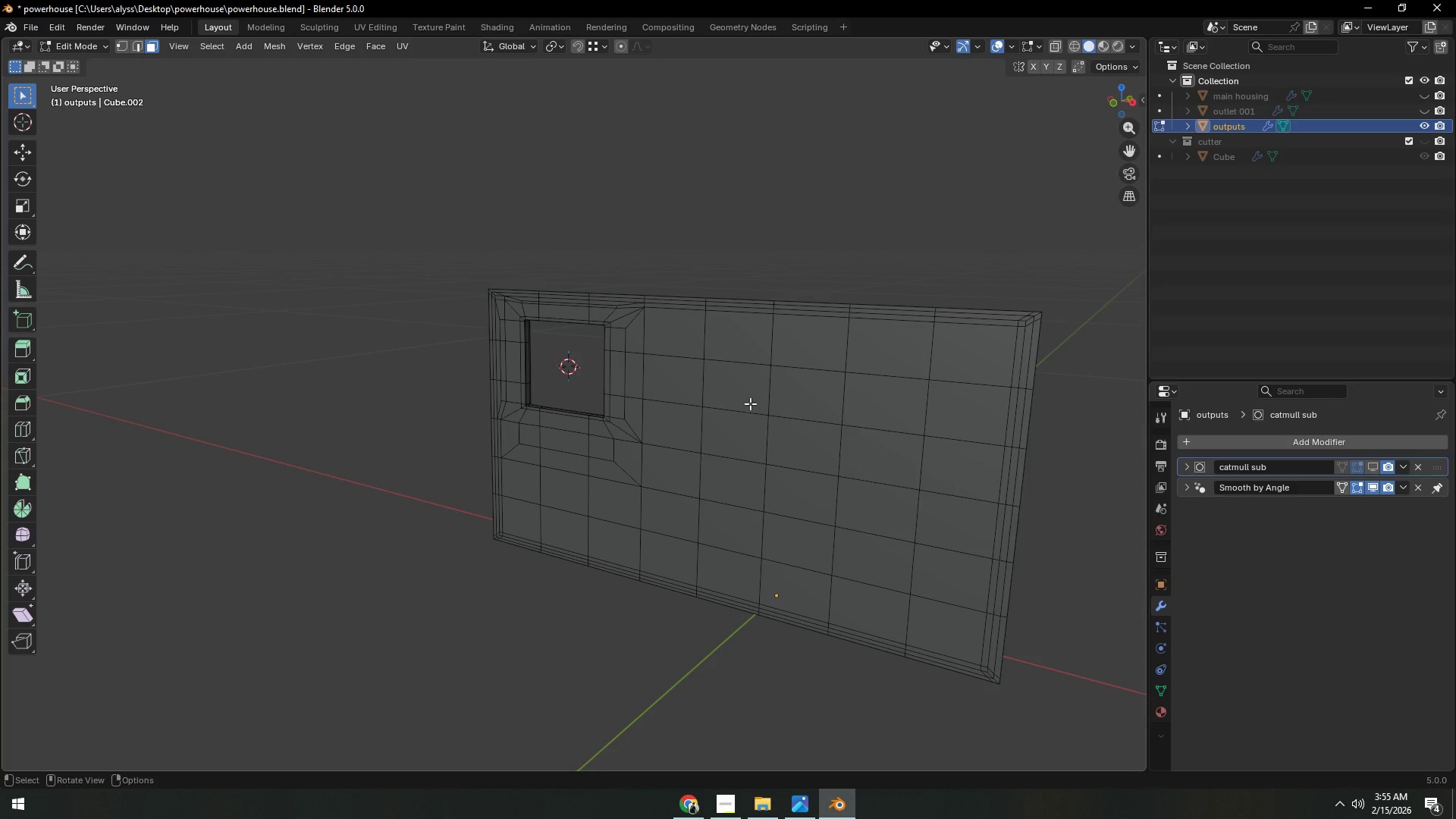 
wait(27.64)
 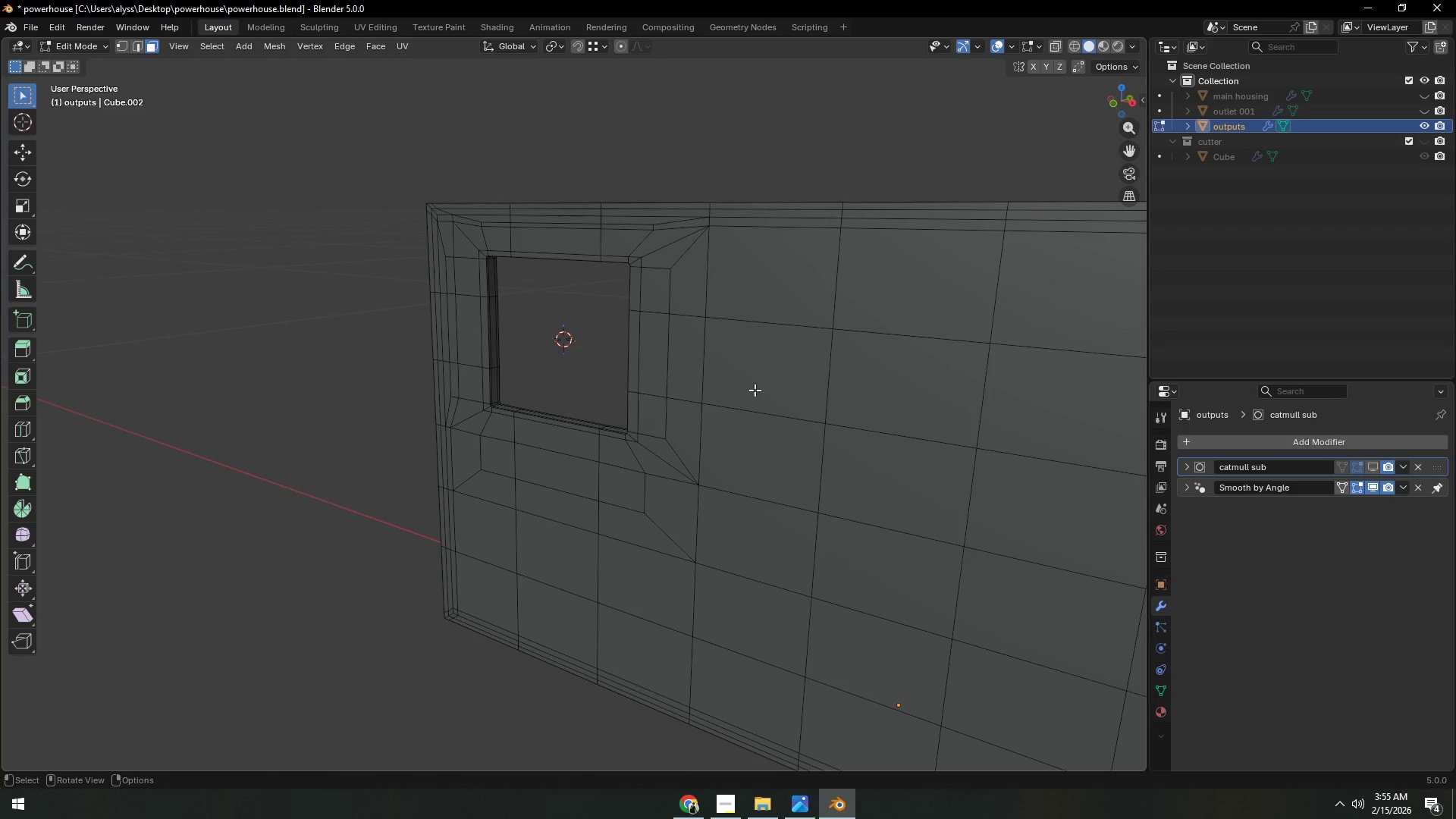 
key(Shift+ShiftLeft)
 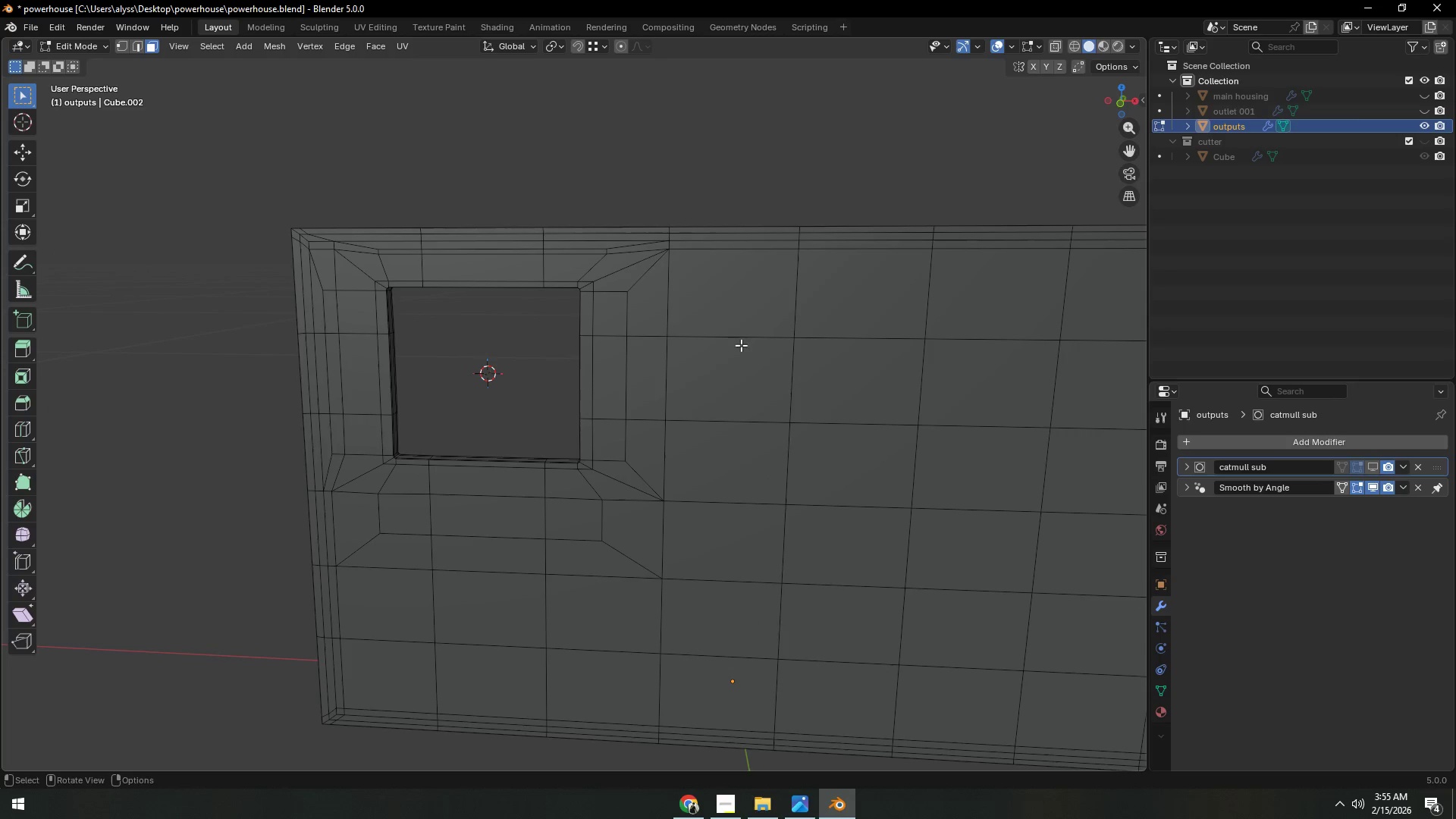 
scroll: coordinate [711, 397], scroll_direction: up, amount: 3.0
 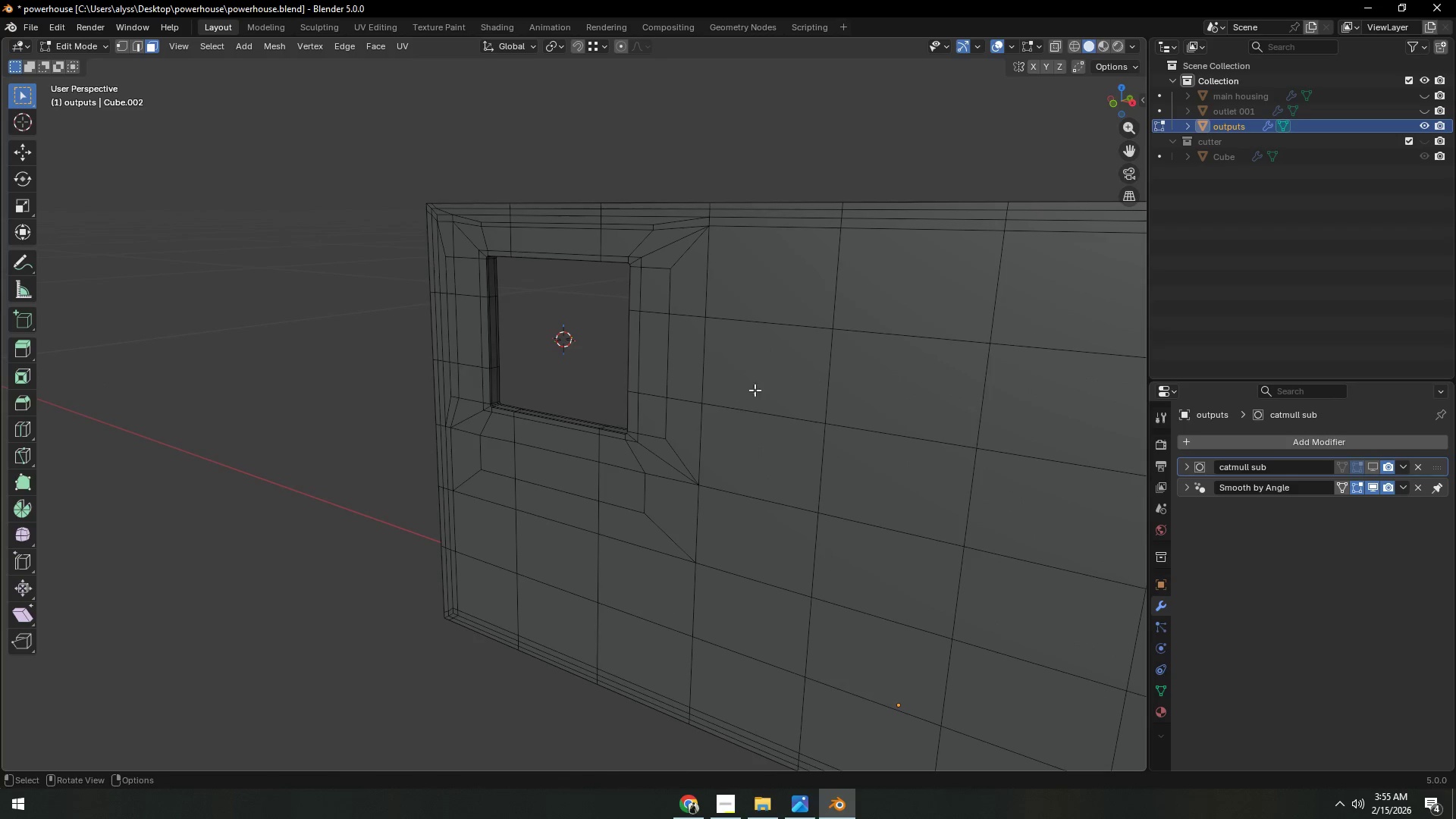 
key(3)
 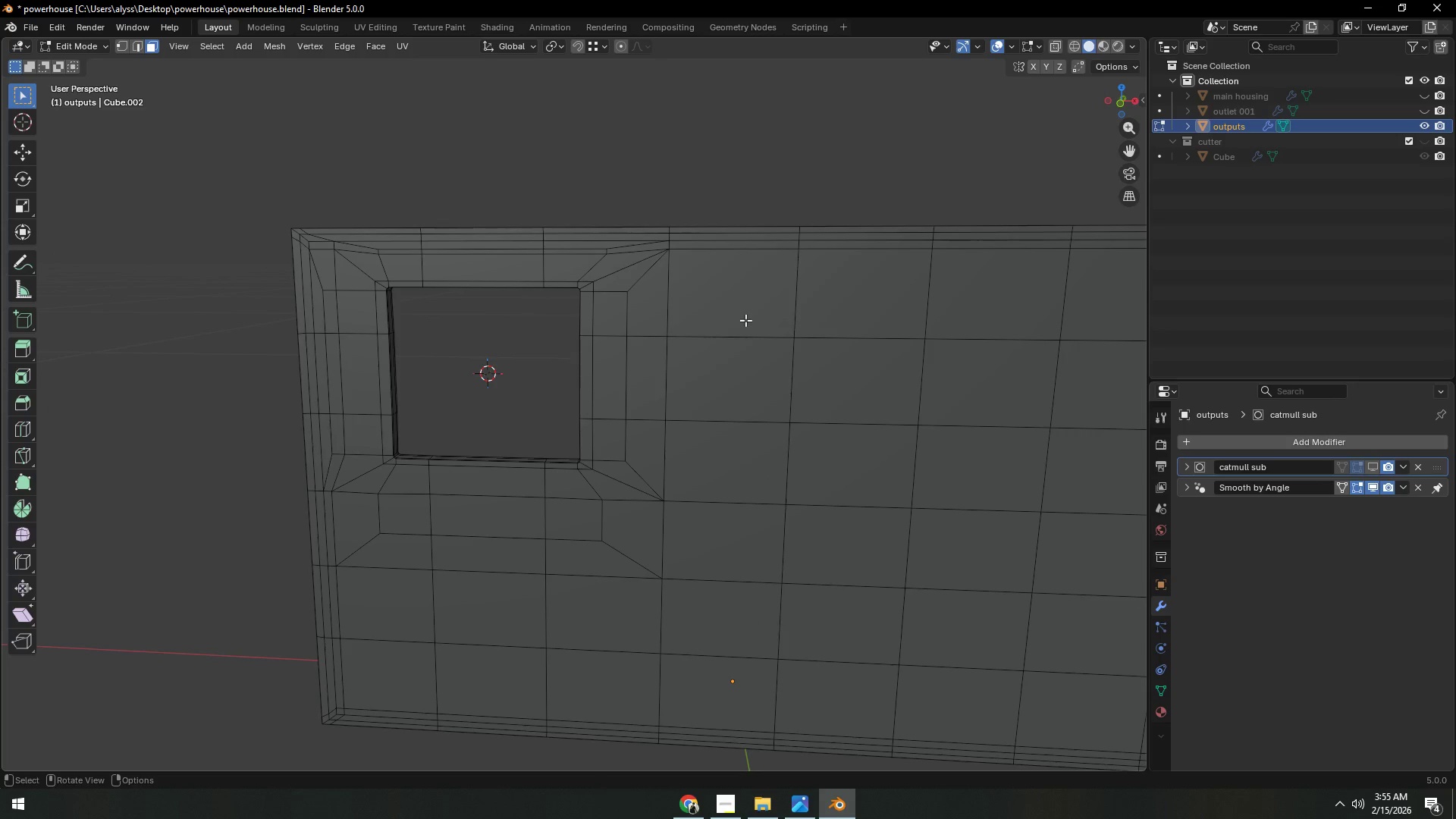 
left_click([745, 320])
 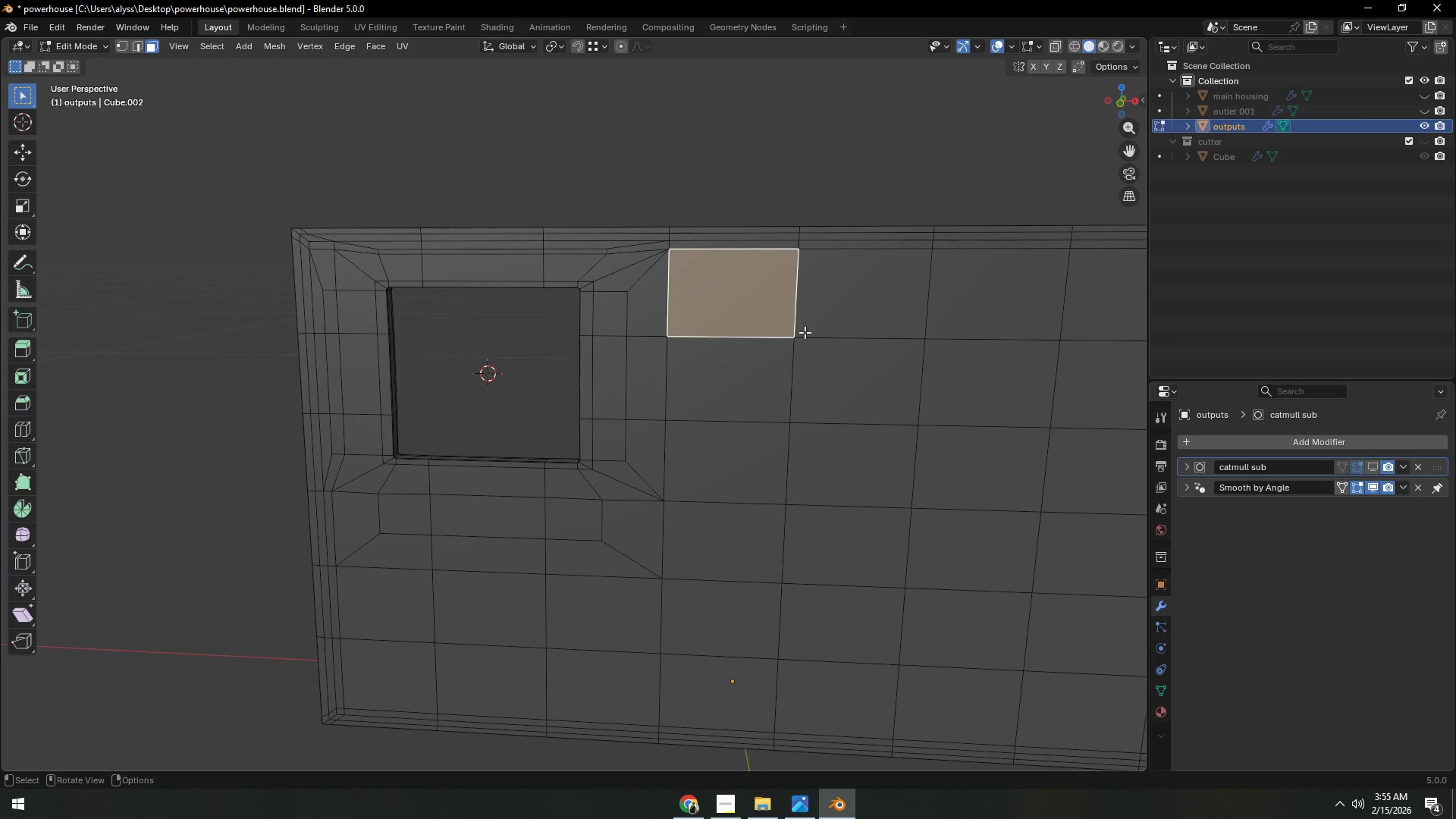 
hold_key(key=ShiftLeft, duration=0.7)
left_click([733, 376])
 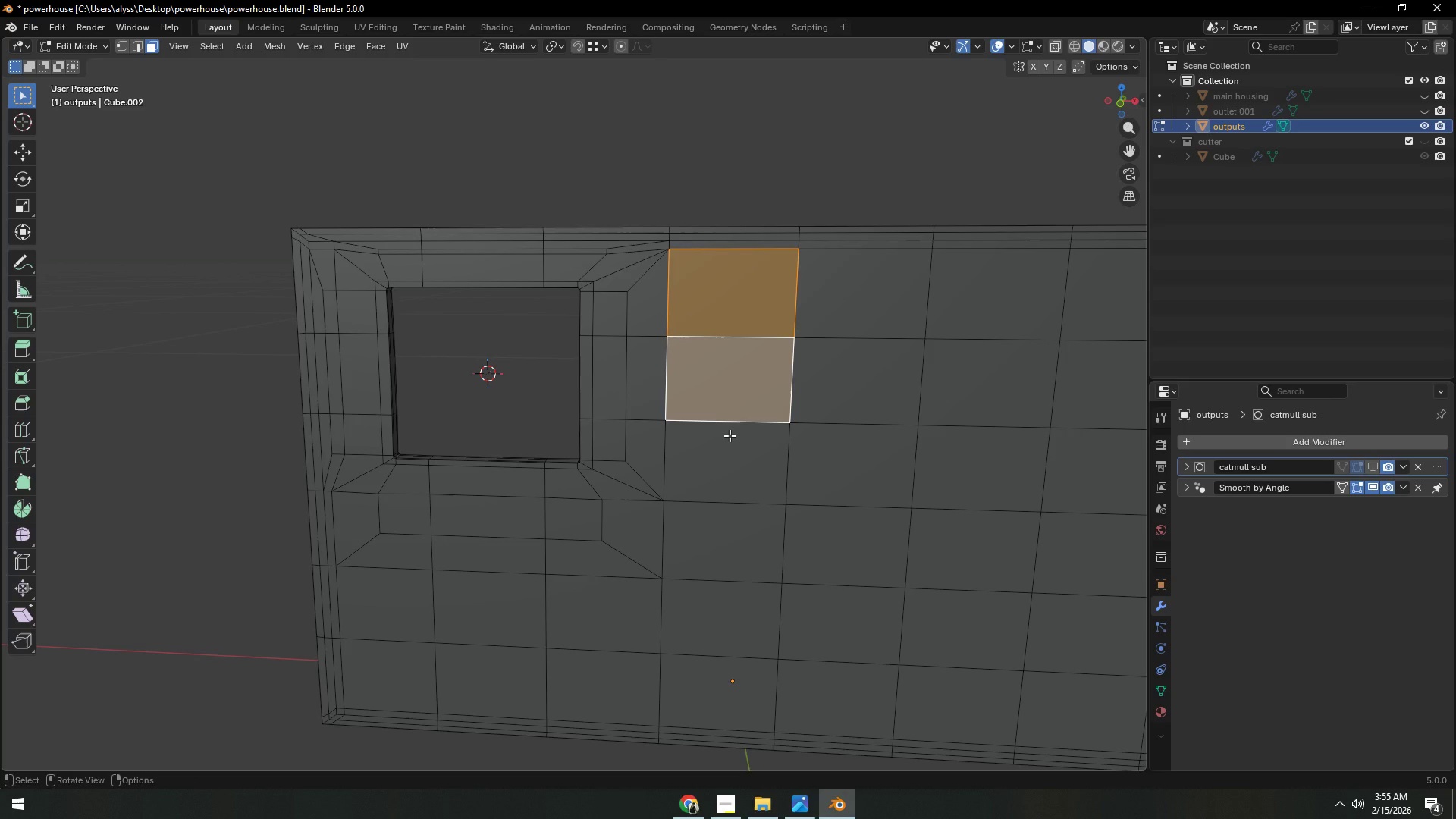 
hold_key(key=ShiftLeft, duration=0.52)
 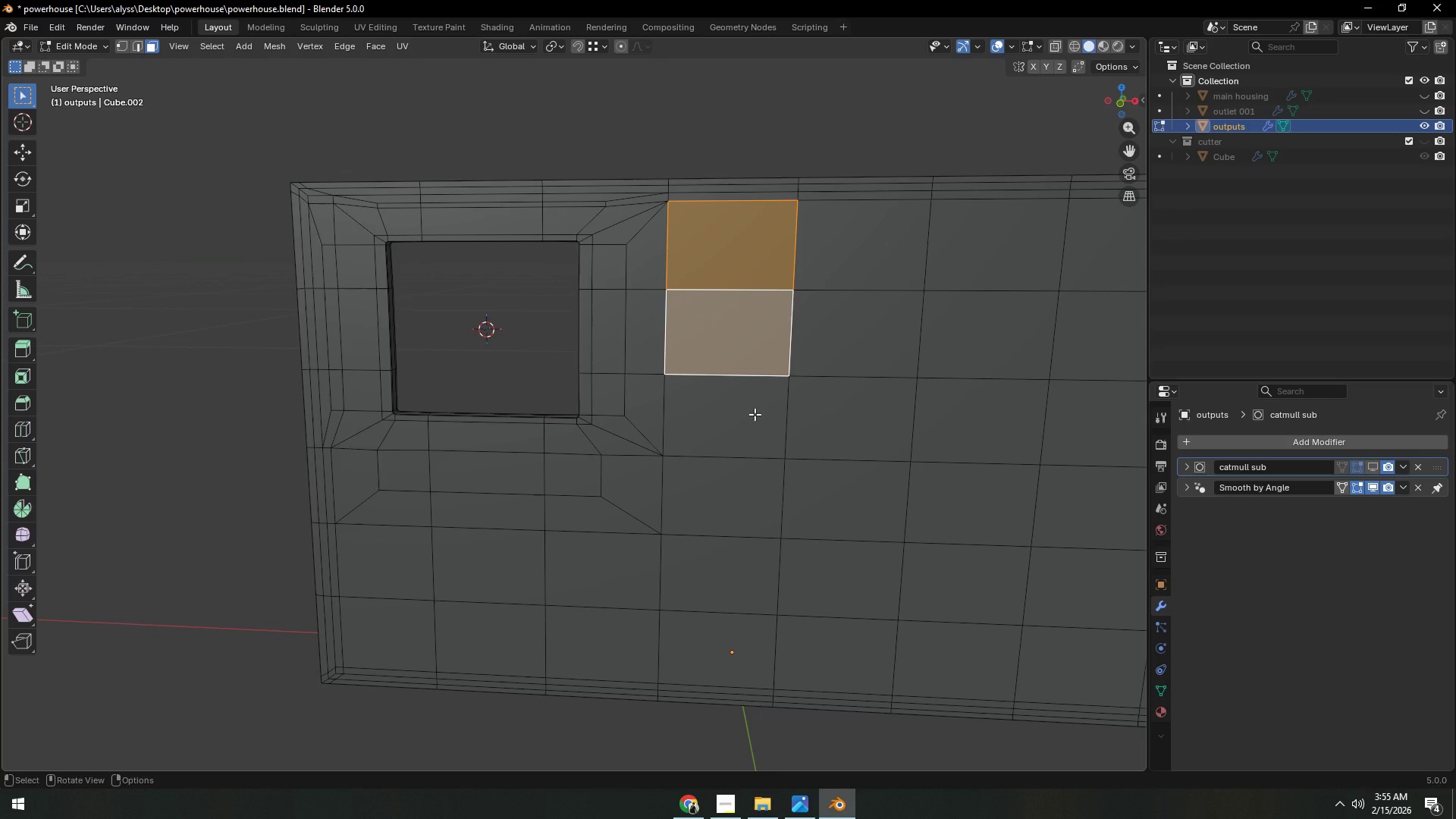 
hold_key(key=ShiftLeft, duration=0.38)
left_click([755, 413])
 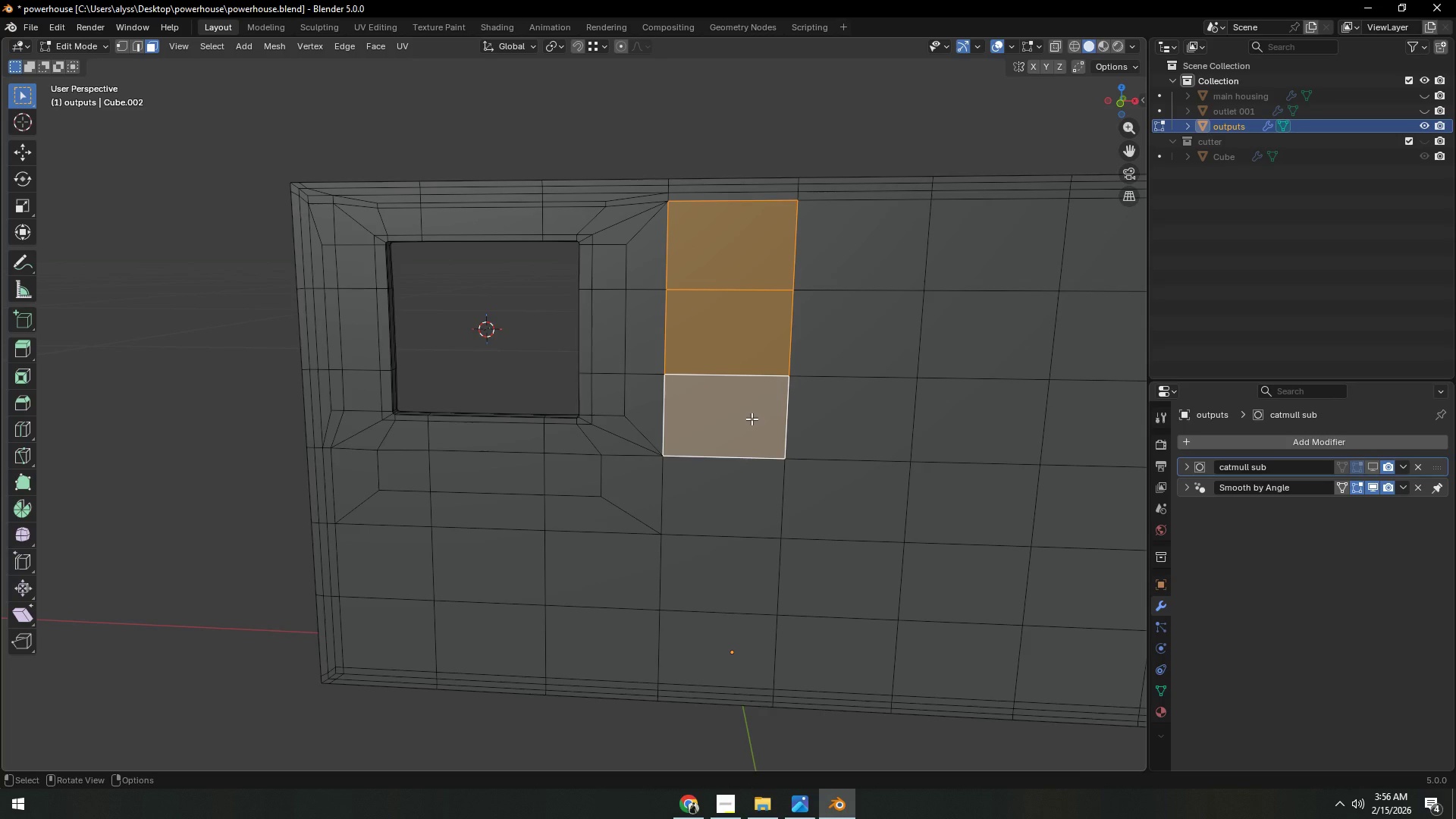 
wait(23.78)
 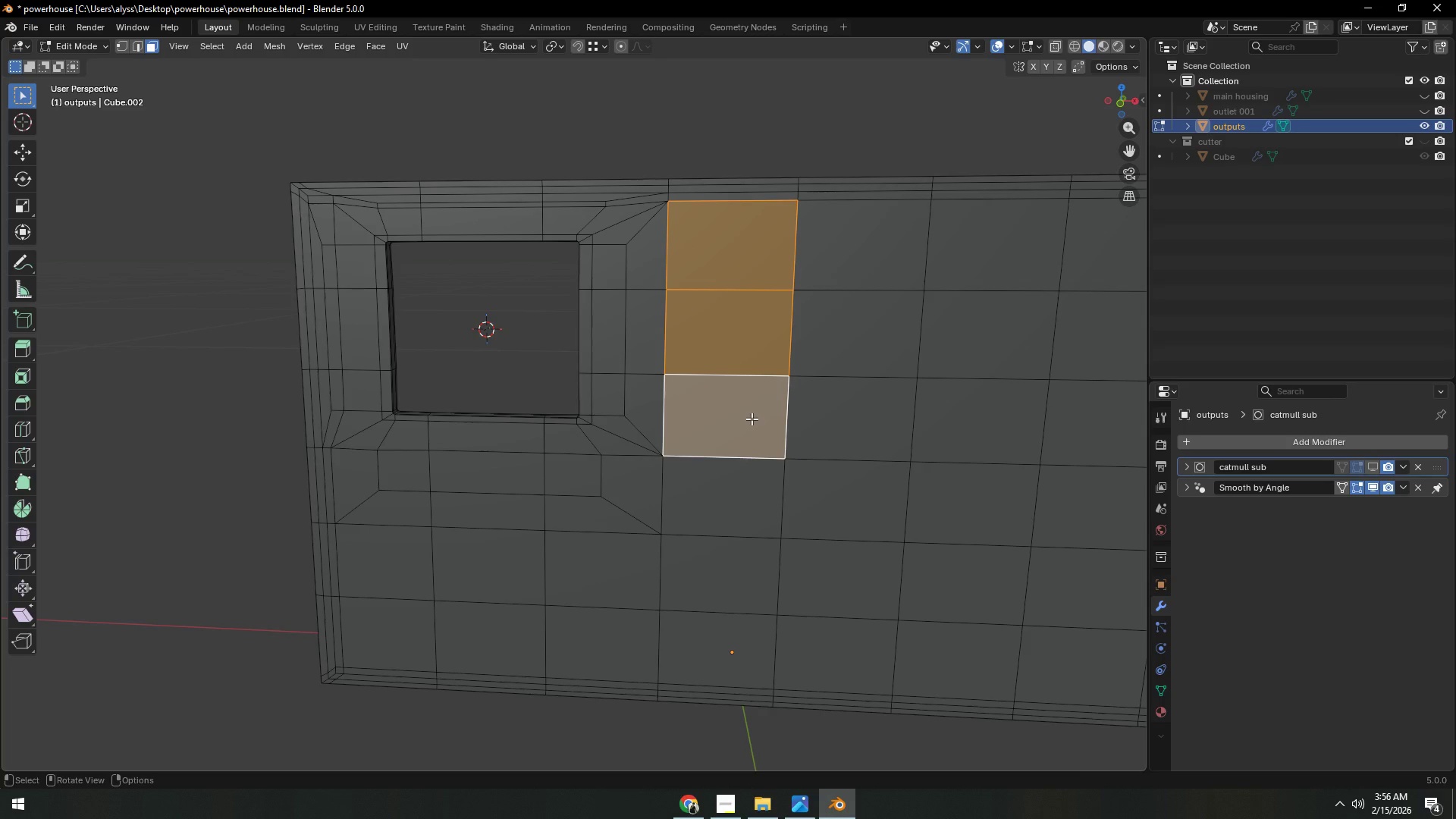 
hold_key(key=ShiftLeft, duration=0.39)
 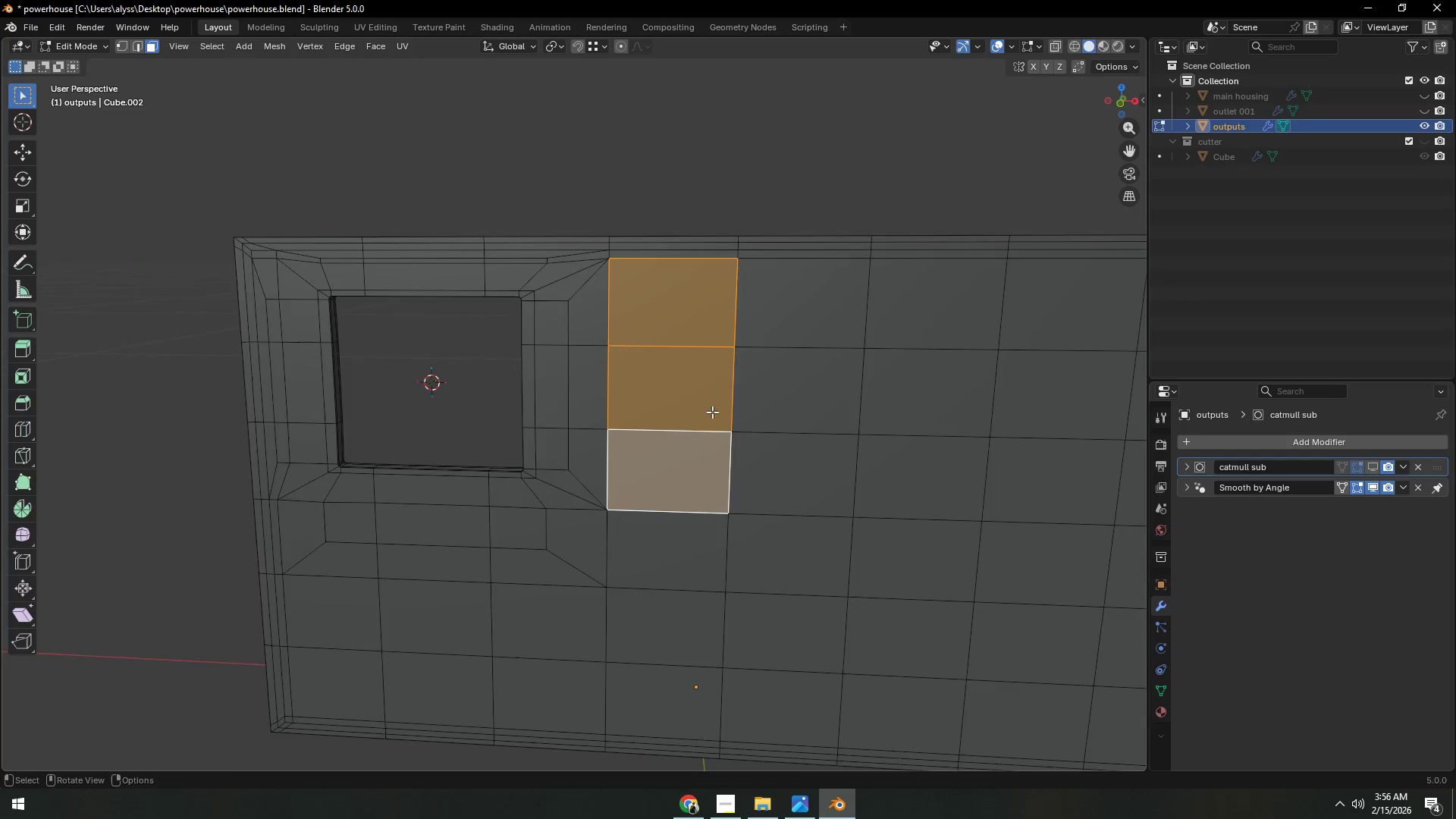 
key(Shift+ShiftLeft)
 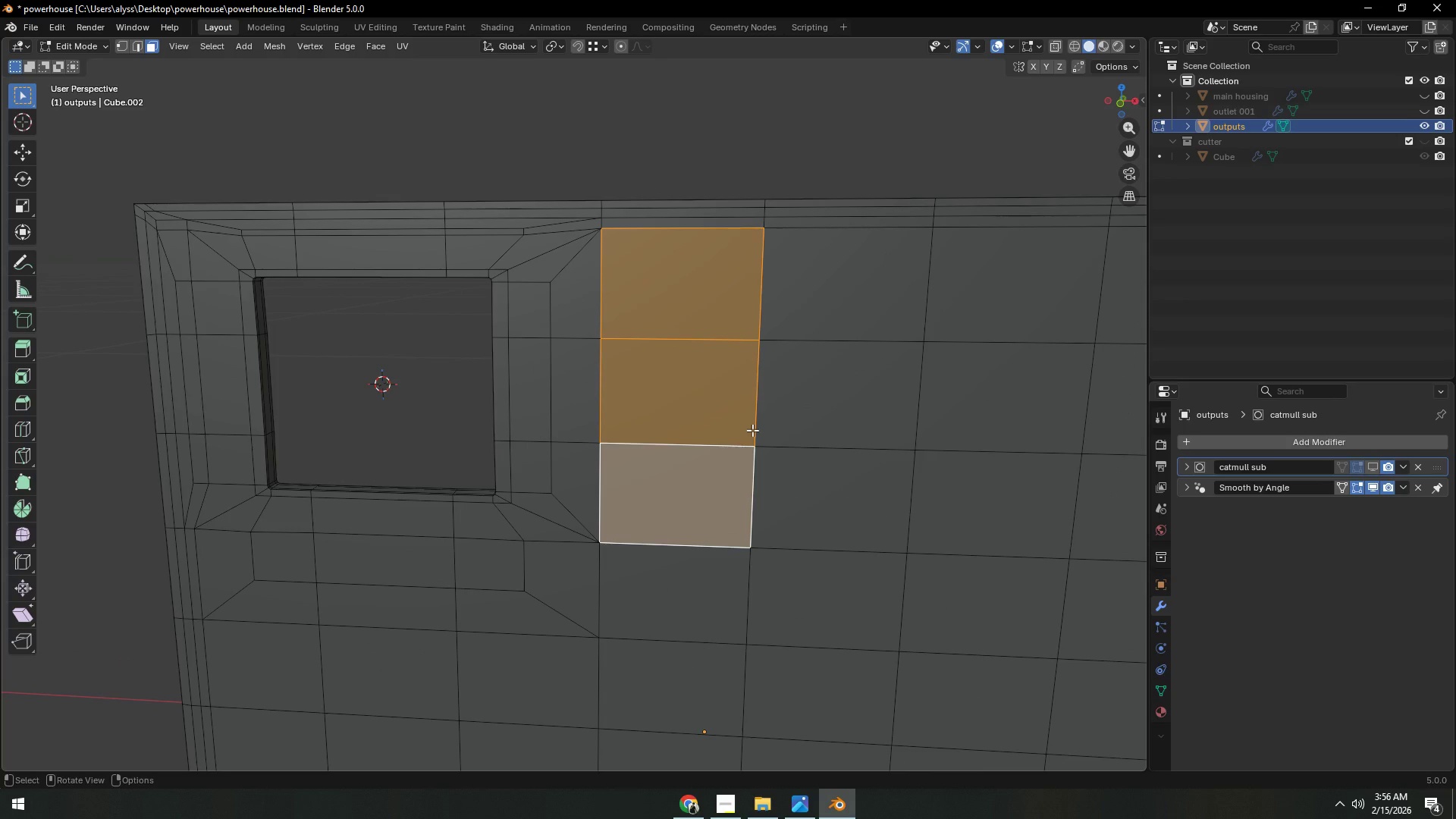 
scroll: coordinate [752, 430], scroll_direction: up, amount: 2.0
 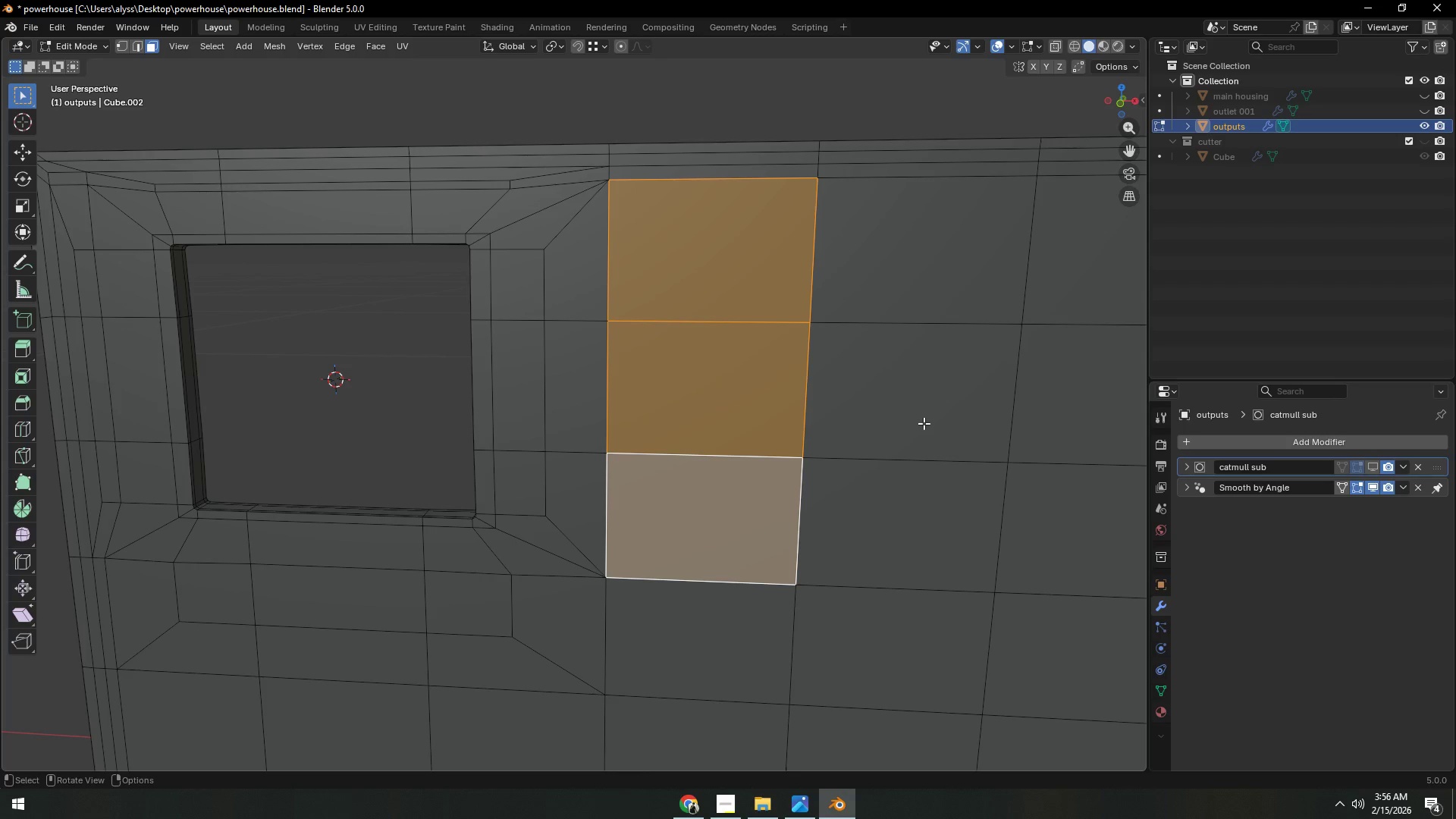 
key(I)
 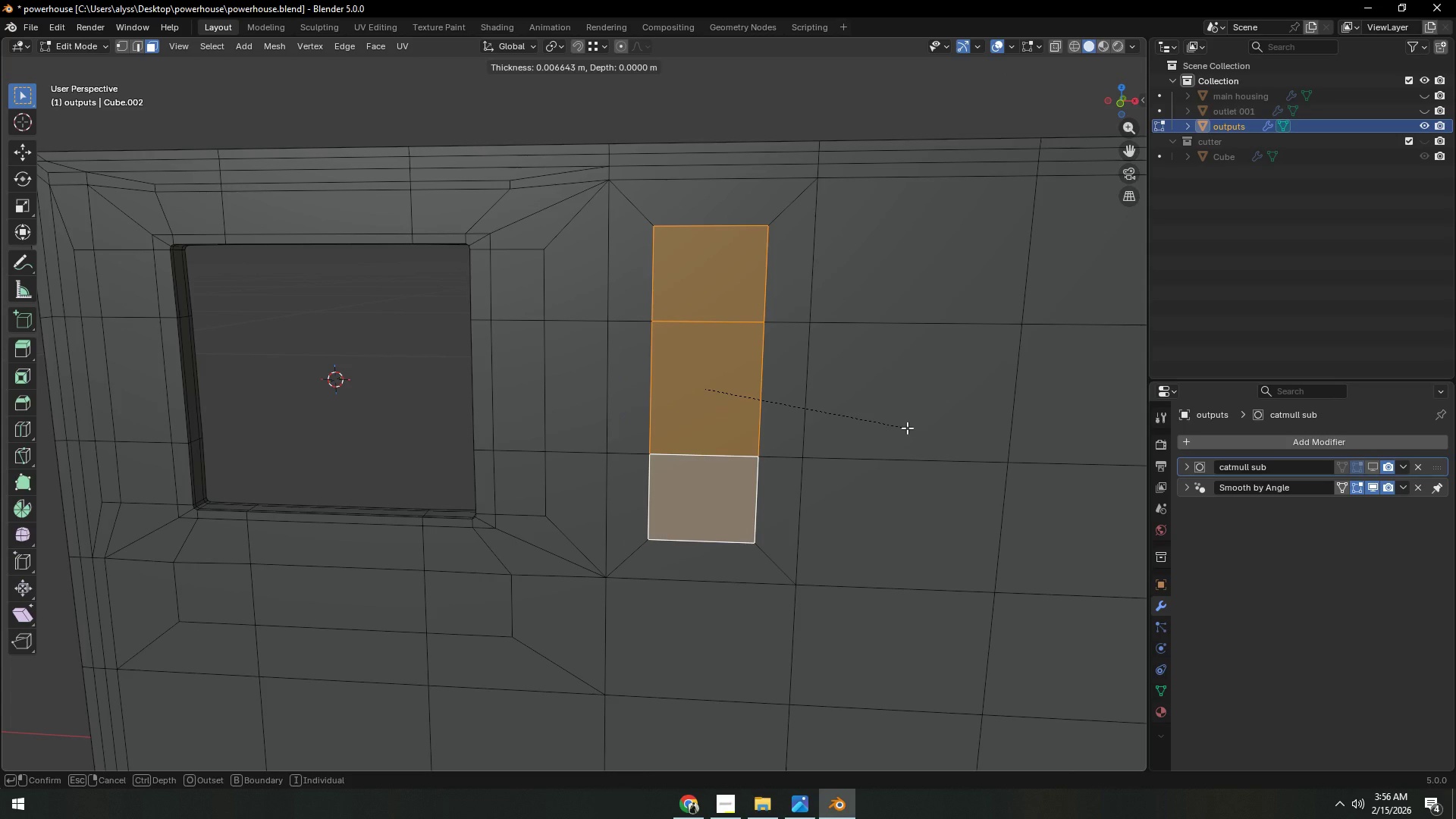 
left_click([907, 428])
 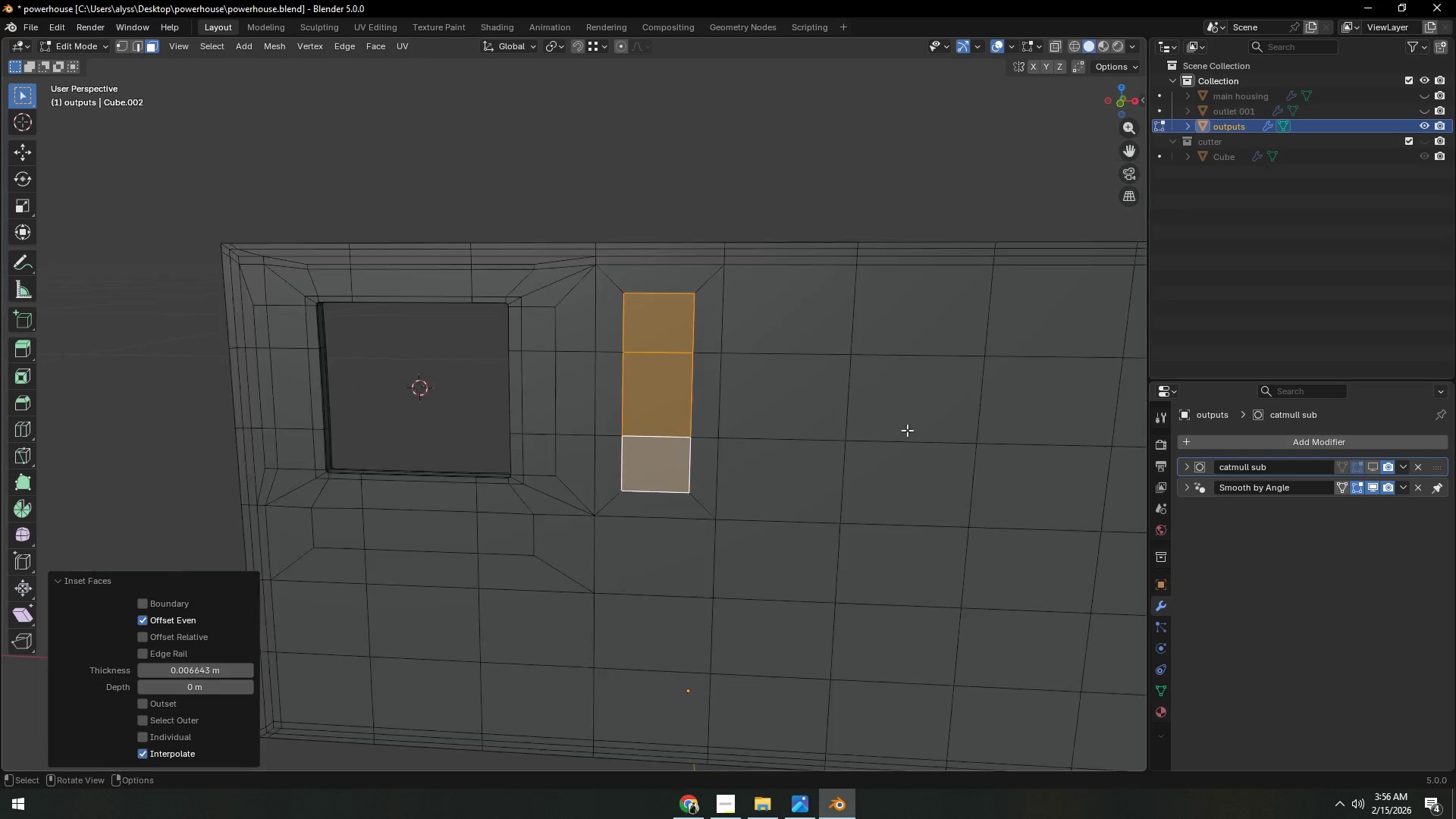 
scroll: coordinate [906, 434], scroll_direction: down, amount: 4.0
 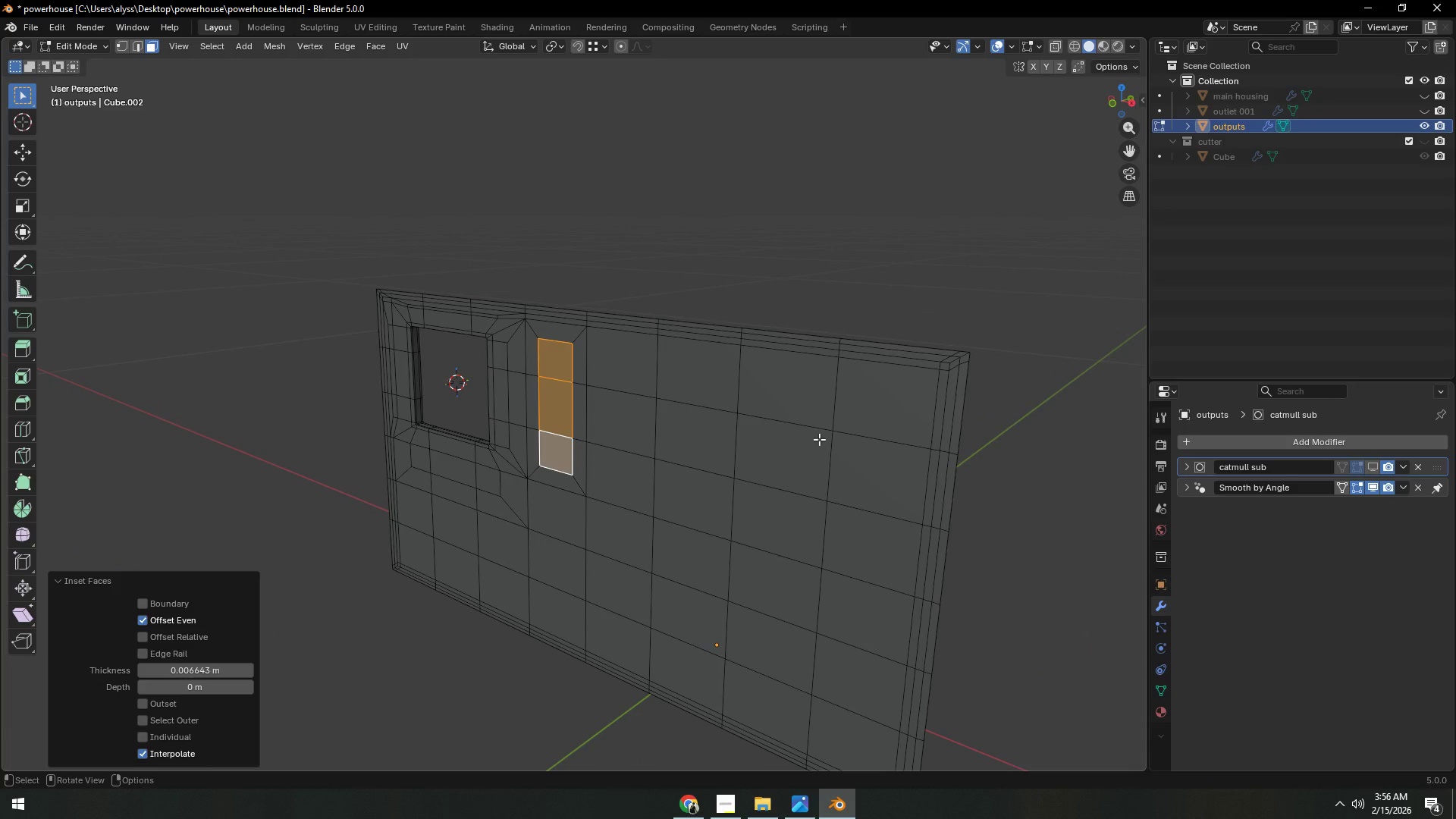 
wait(5.54)
 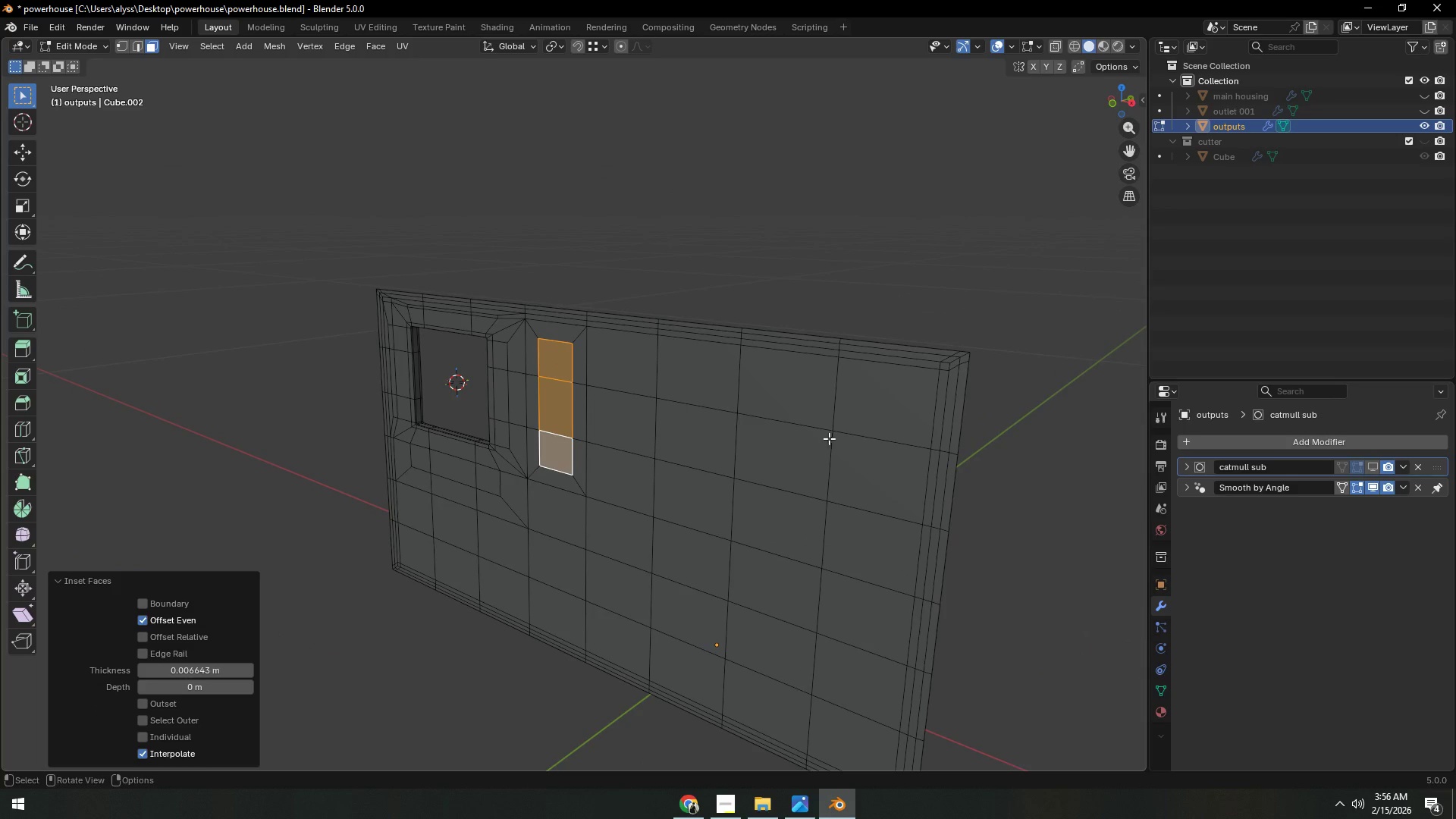 
key(Alt+AltLeft)
 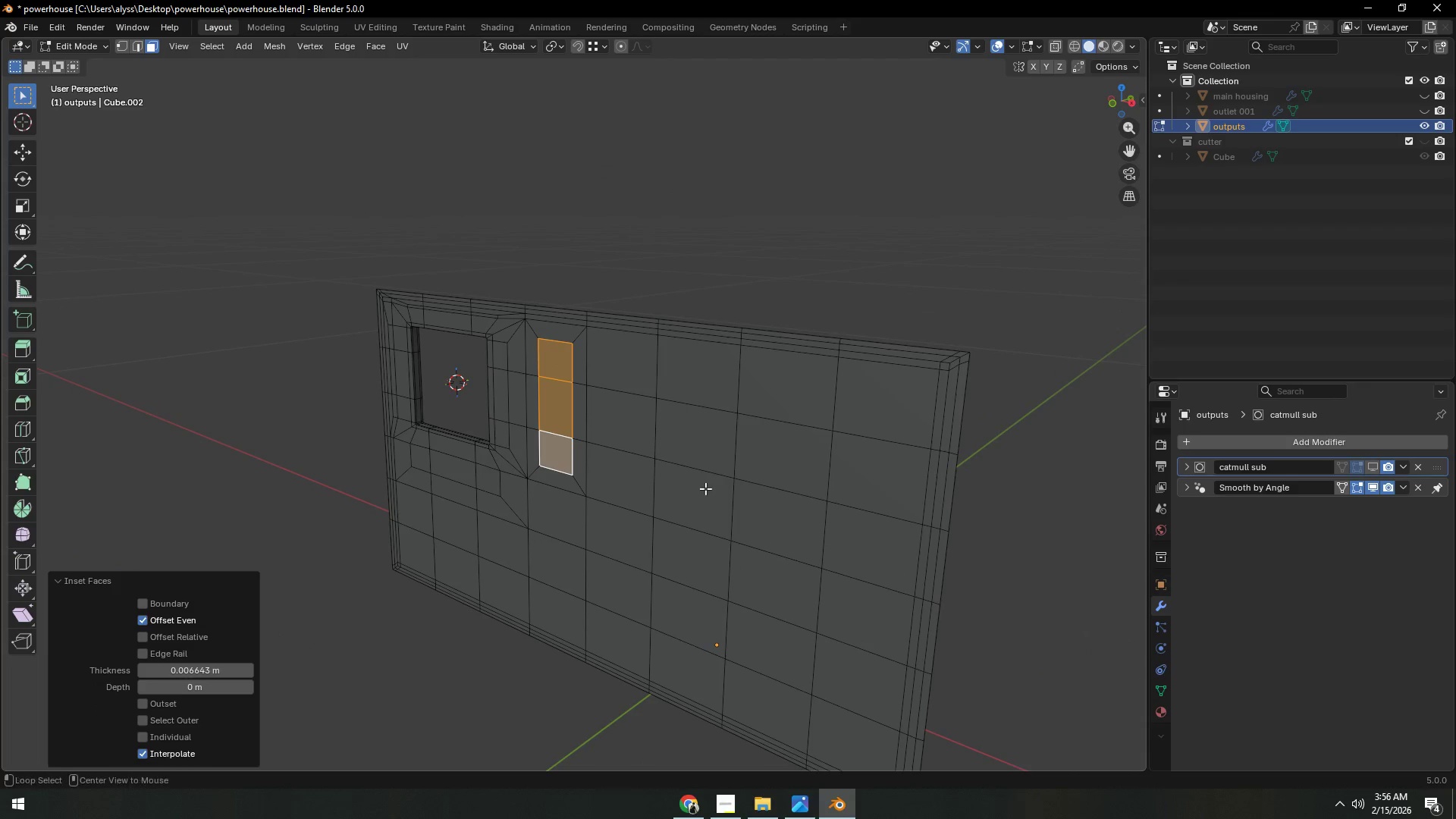 
key(Alt+Tab)
 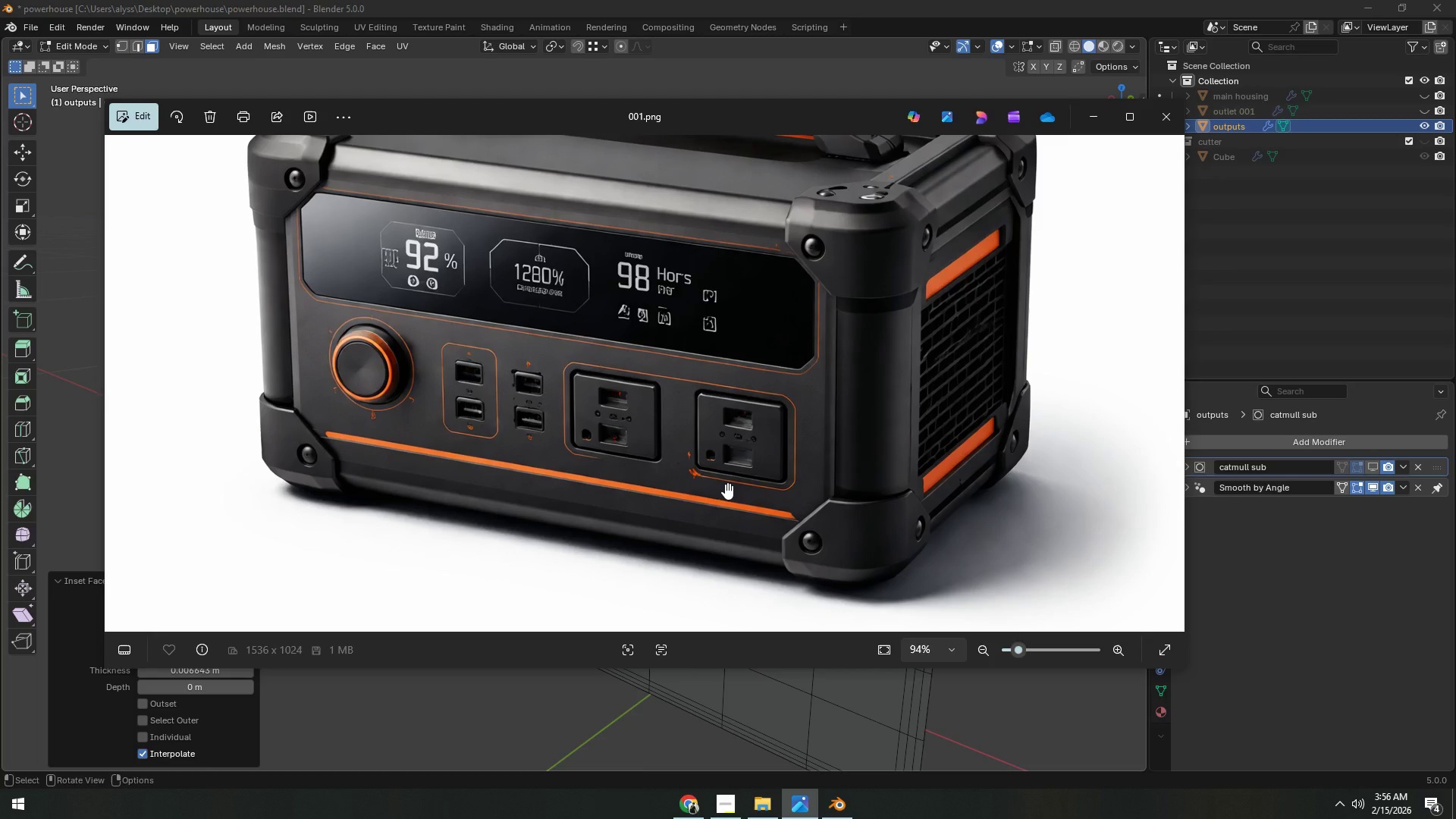 
key(Alt+AltLeft)
 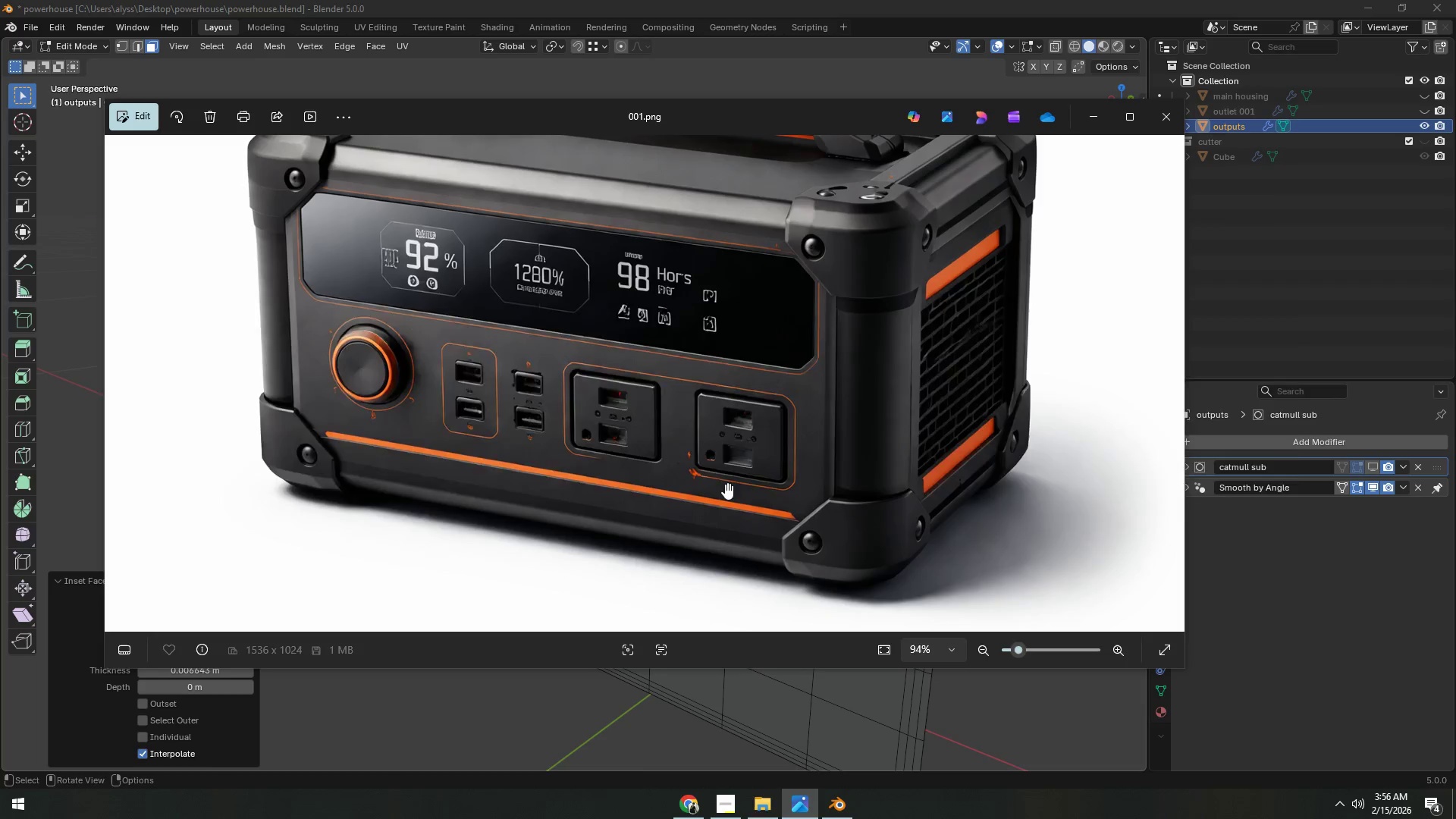 
key(Alt+Tab)
 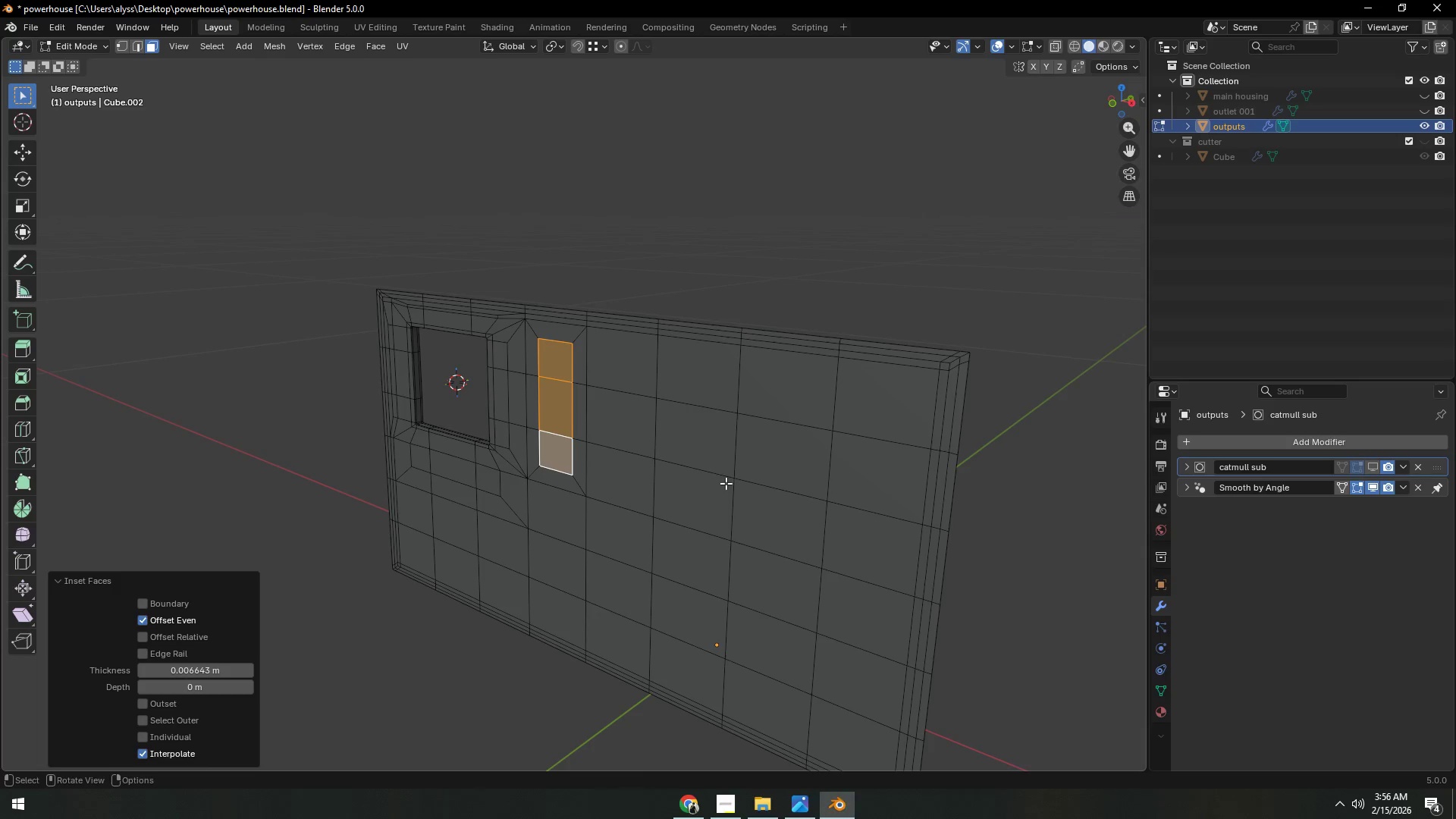 
key(Alt+Tab)
 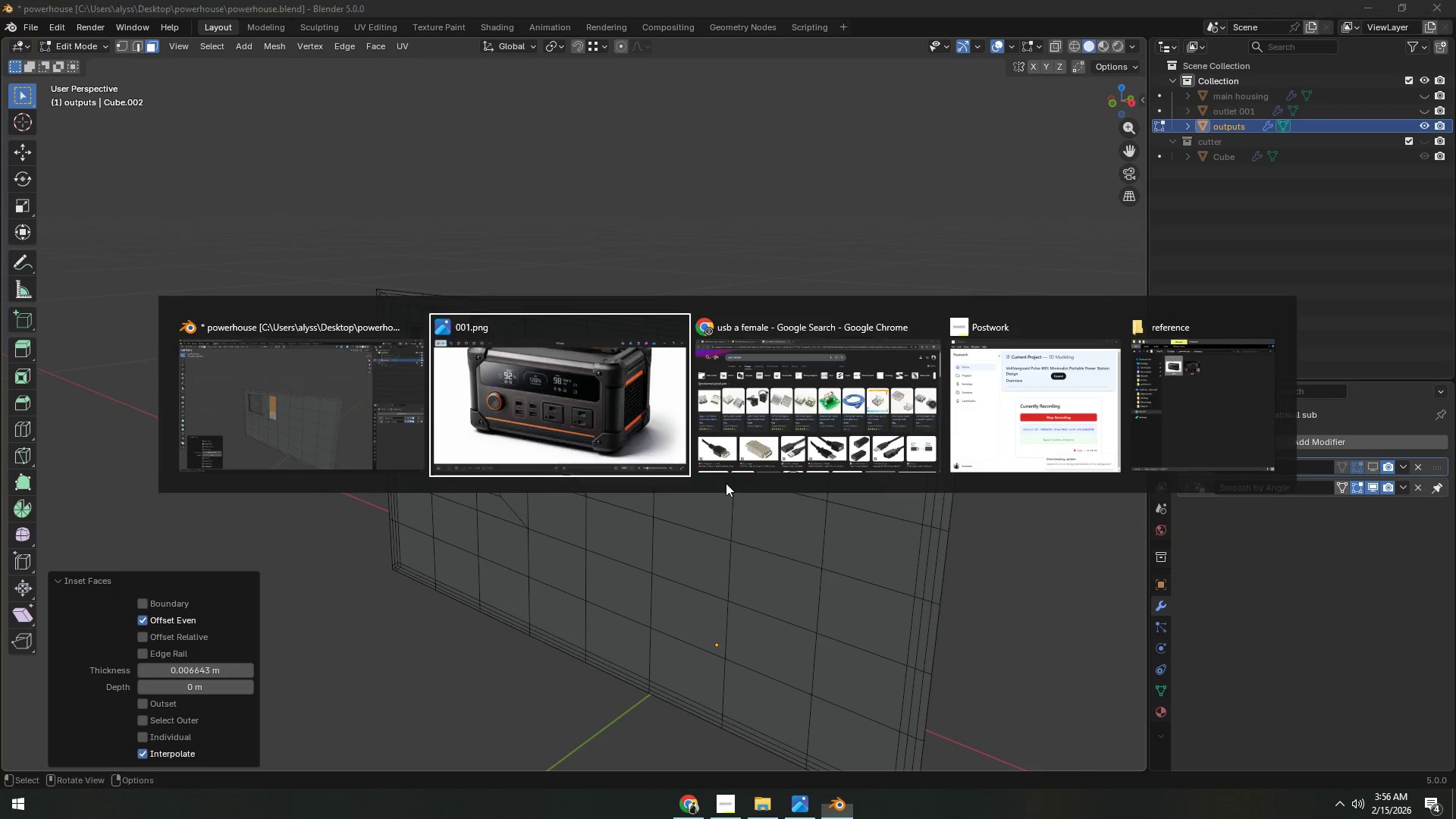 
key(Alt+Tab)
 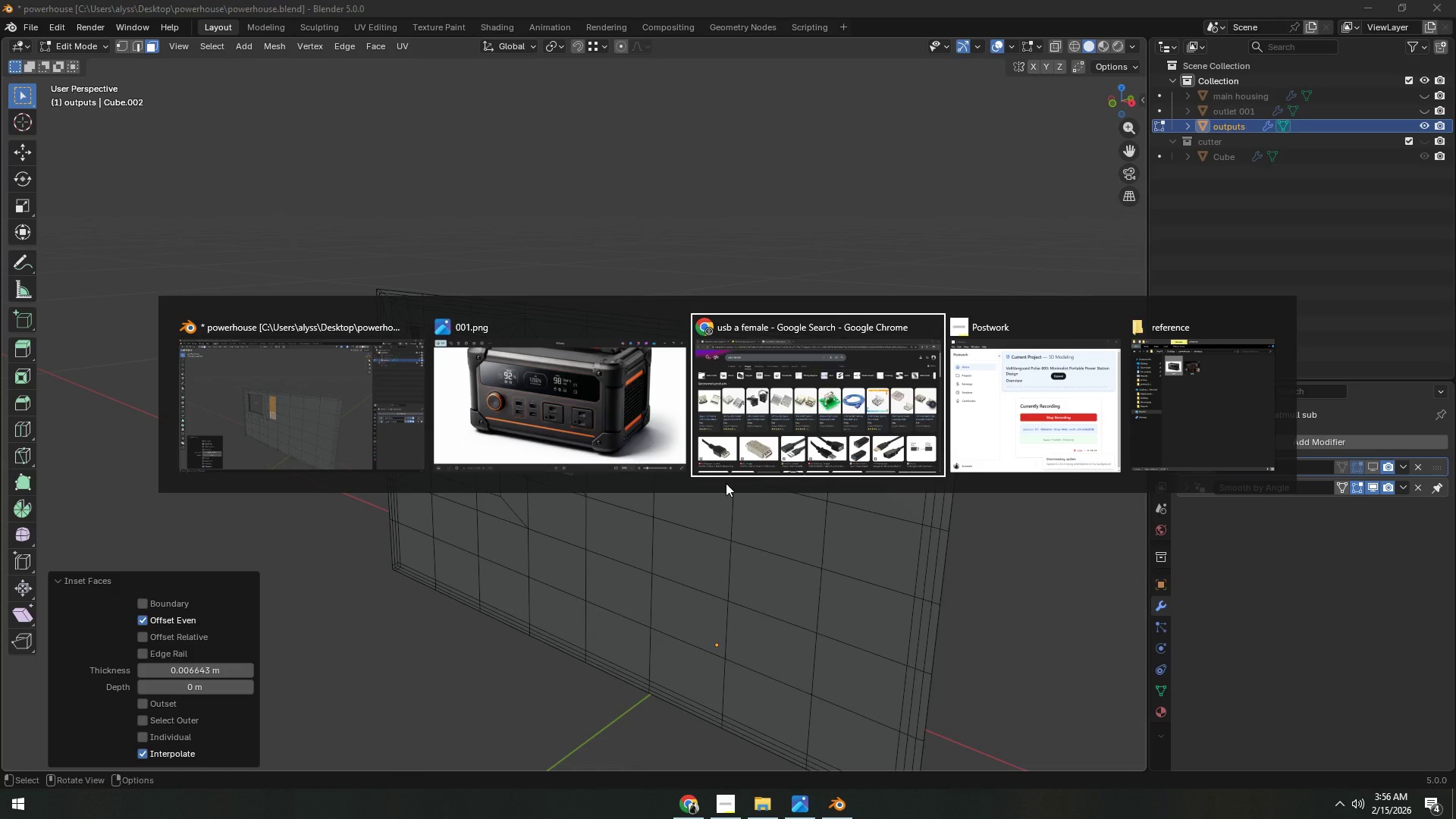 
key(Alt+Tab)
 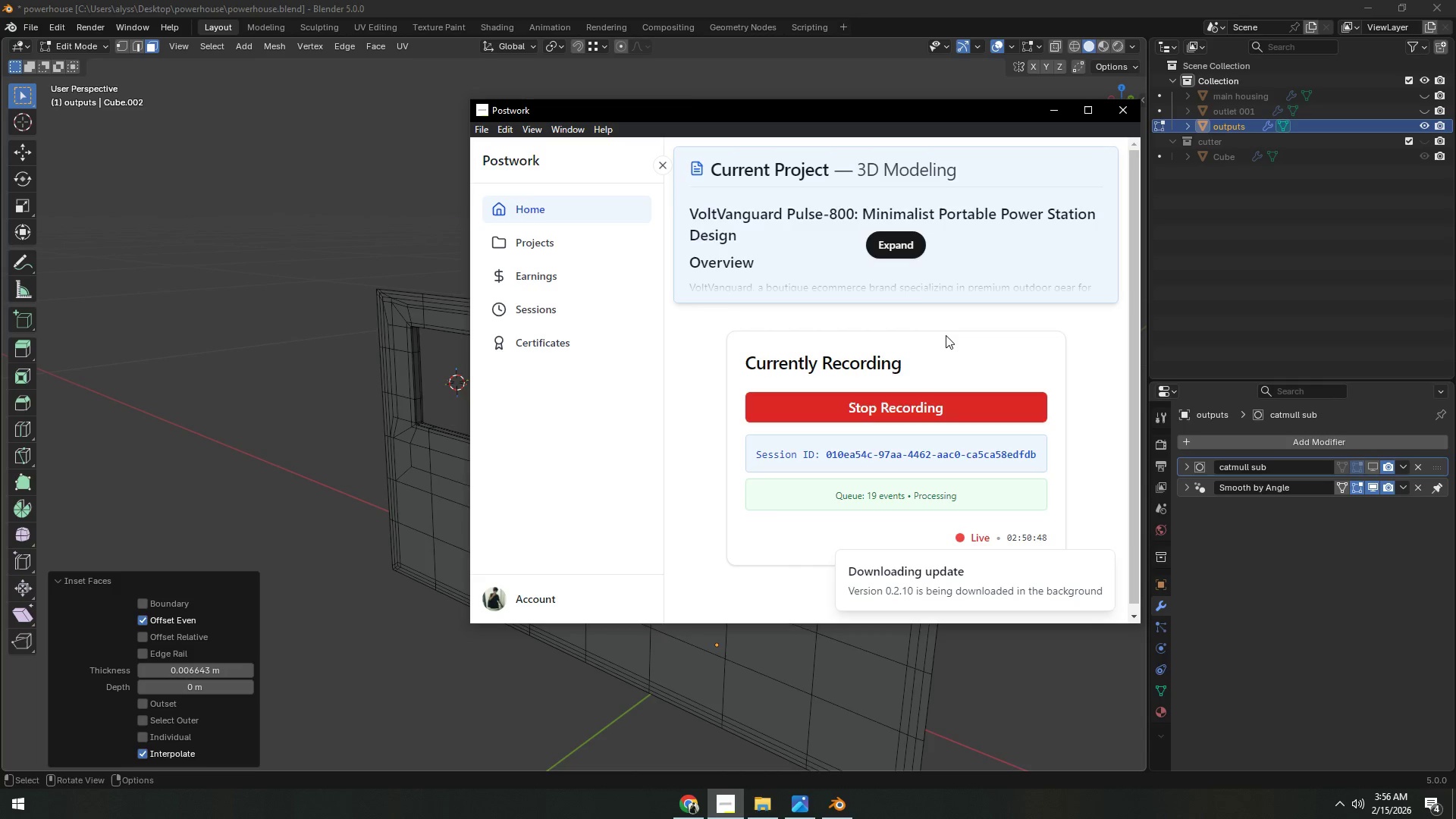 
left_click([907, 253])
 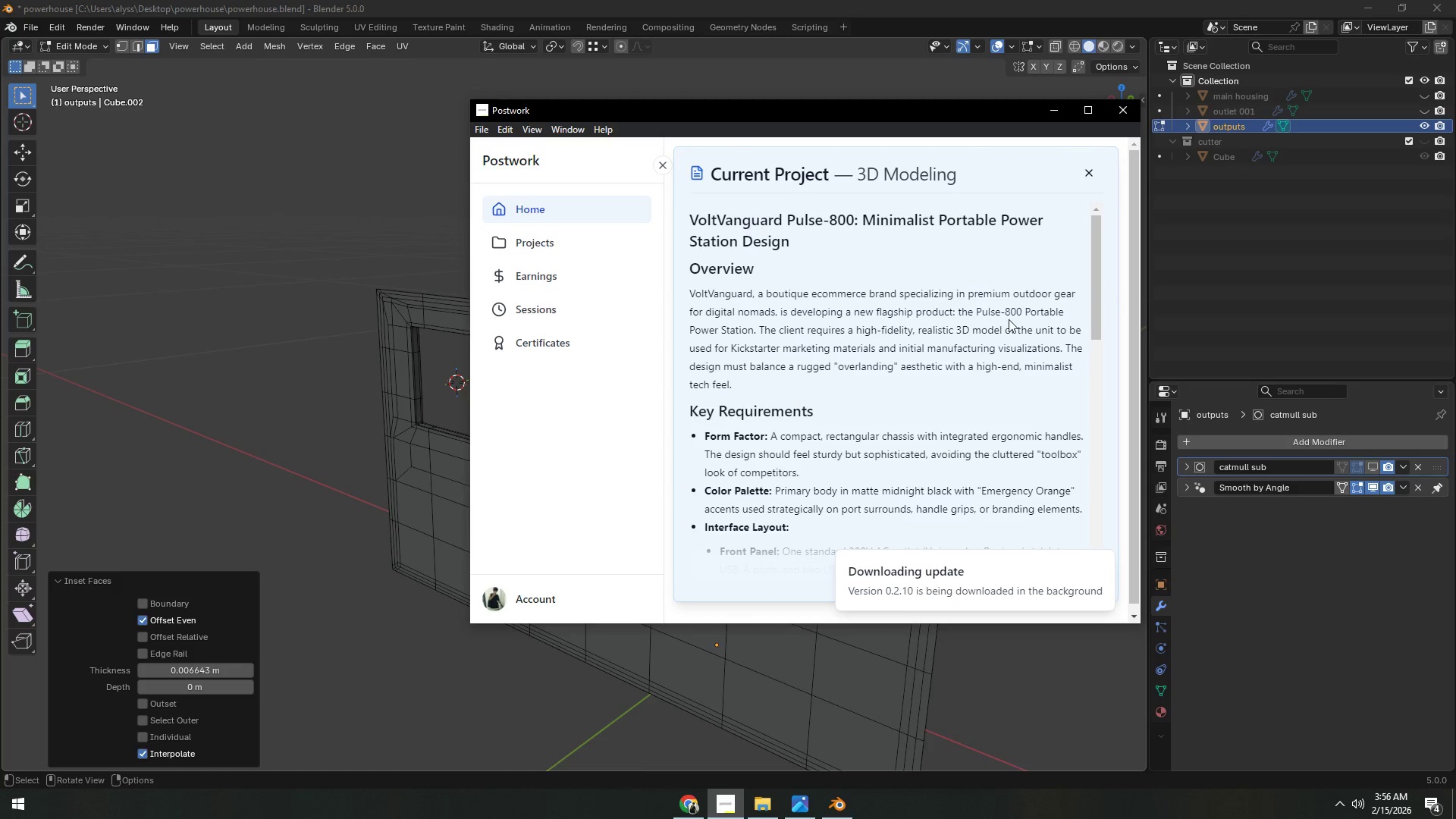 
scroll: coordinate [940, 405], scroll_direction: down, amount: 2.0
 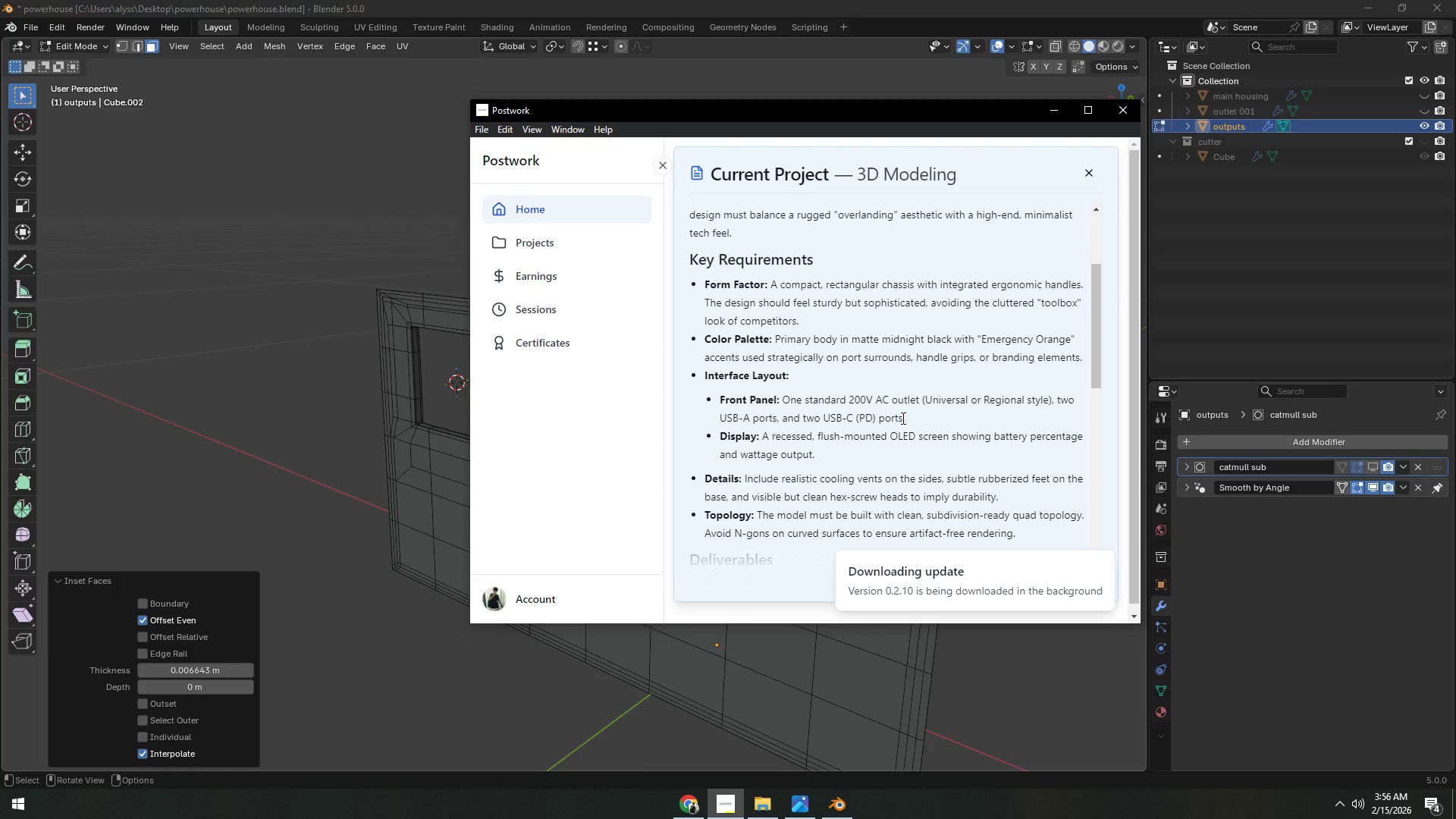 
left_click([270, 460])
 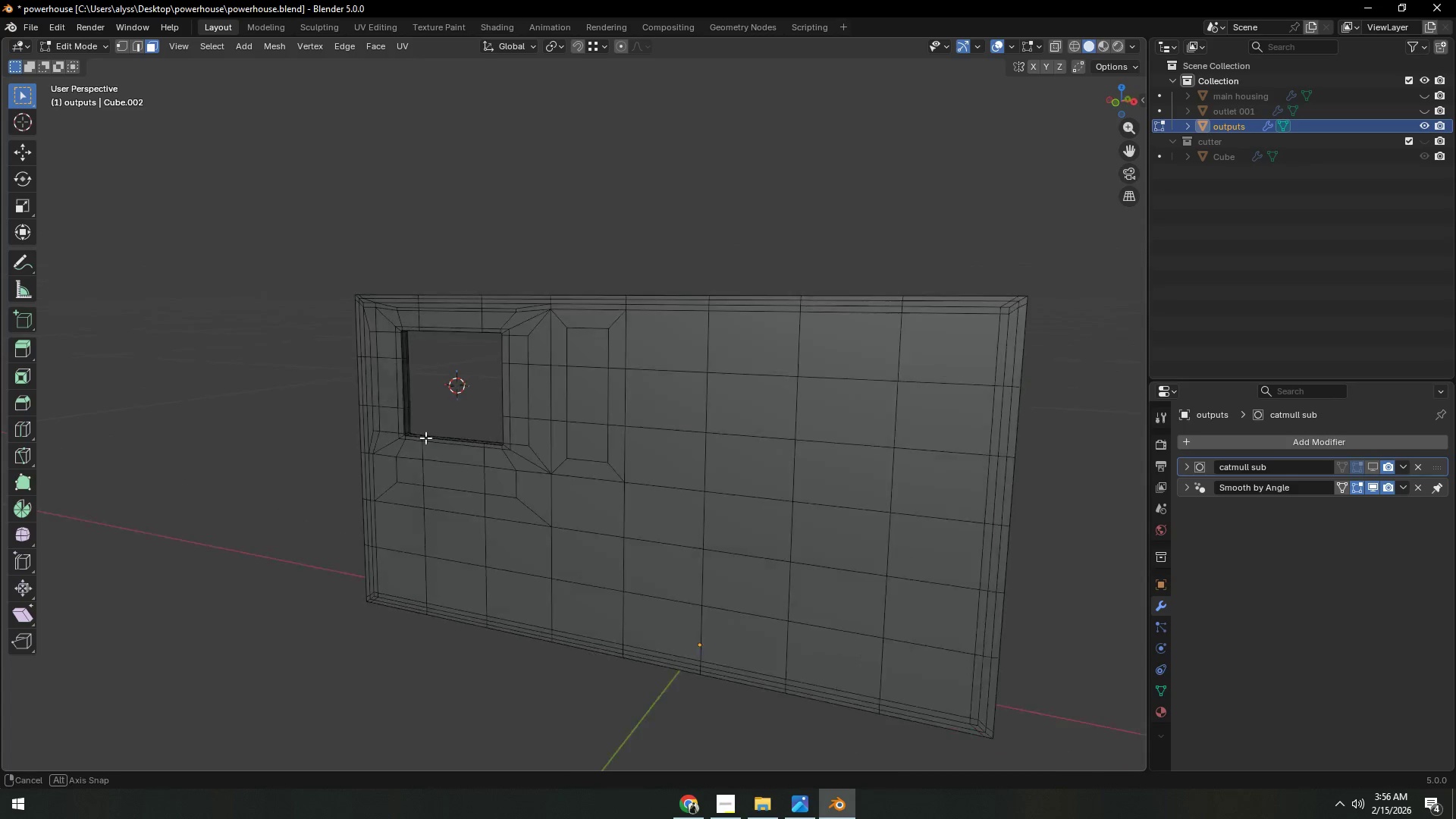 
scroll: coordinate [567, 441], scroll_direction: up, amount: 3.0
 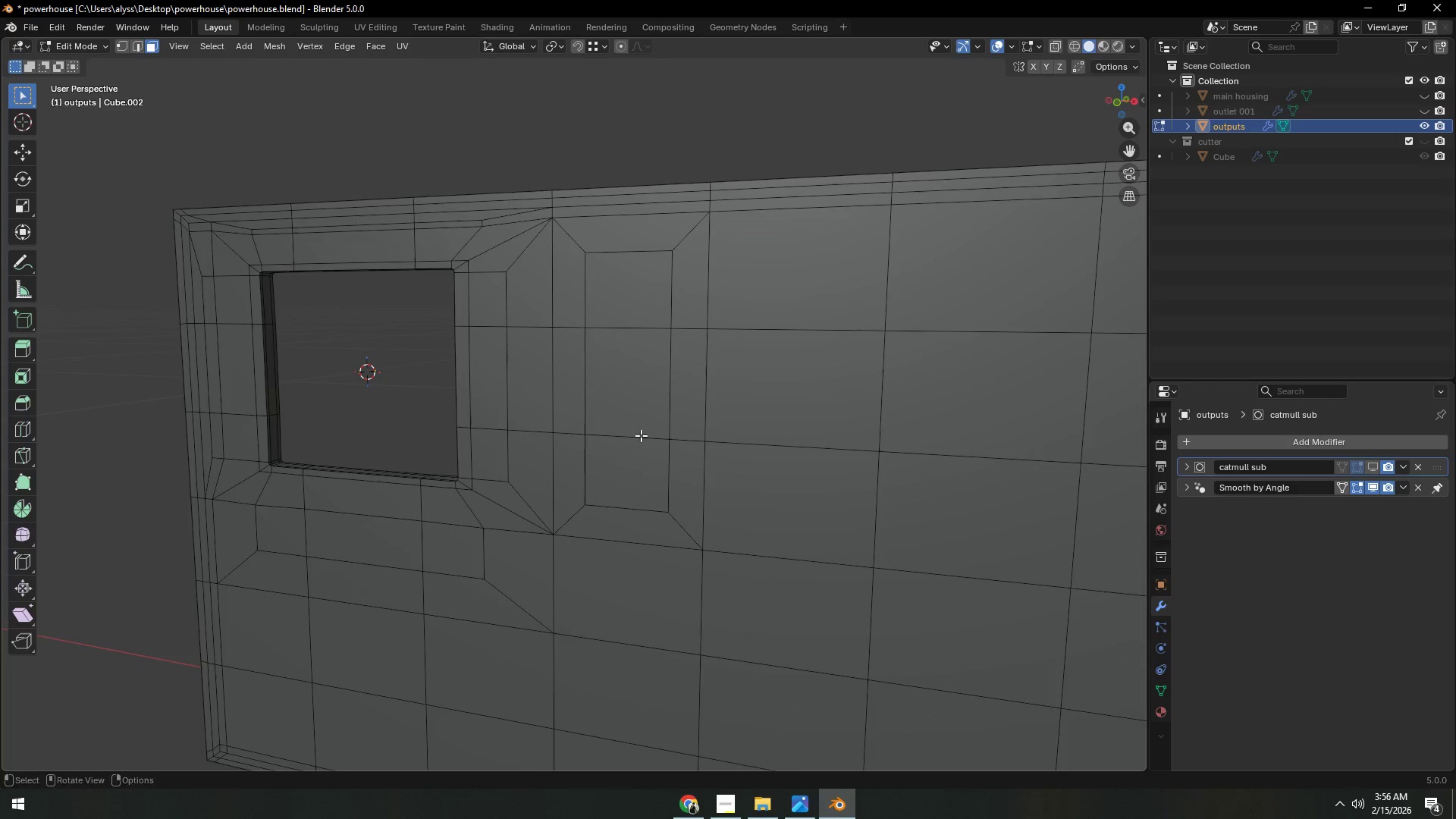 
hold_key(key=ShiftLeft, duration=0.33)
 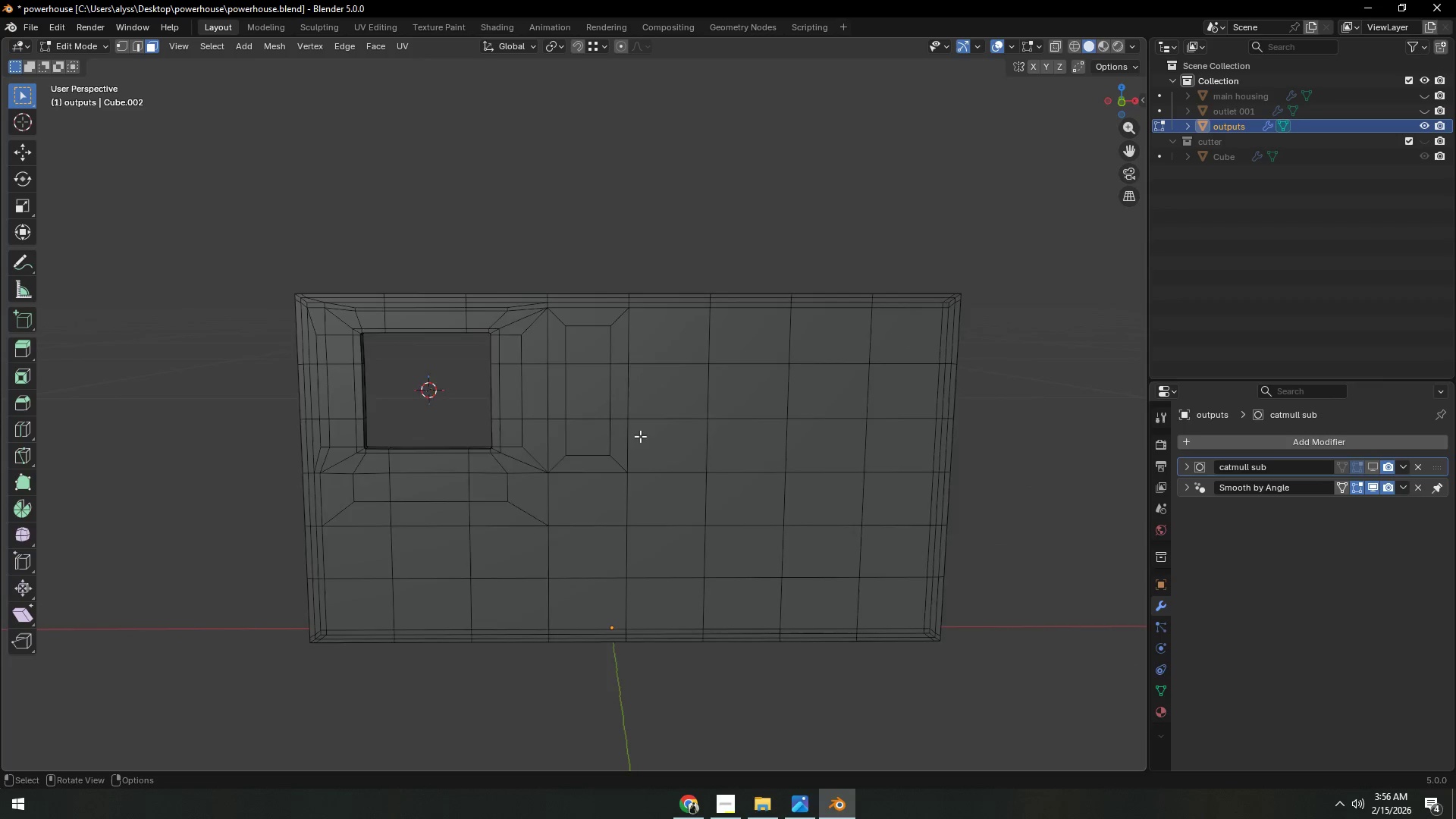 
scroll: coordinate [699, 436], scroll_direction: down, amount: 3.0
 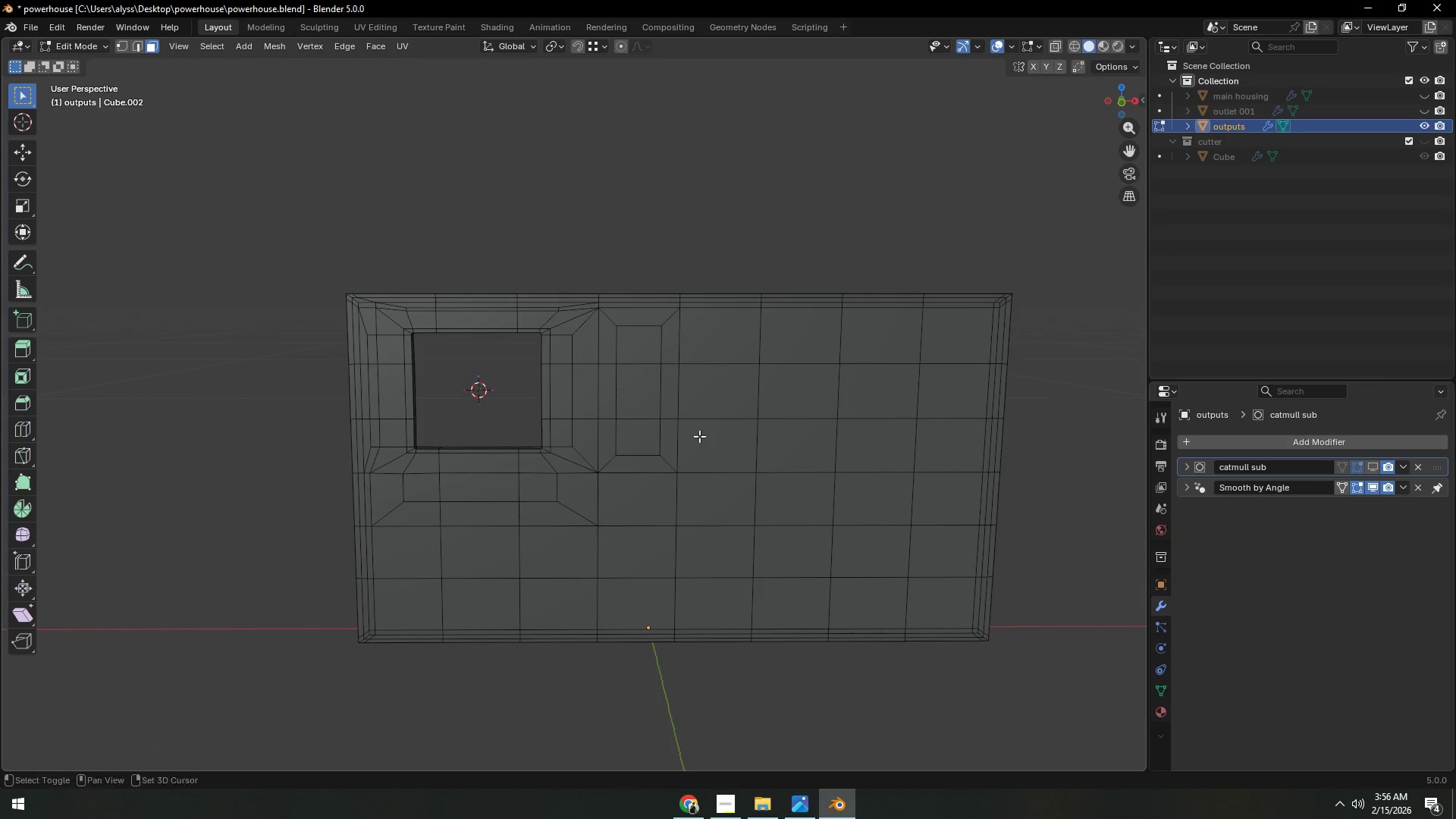 
key(Shift+ShiftLeft)
 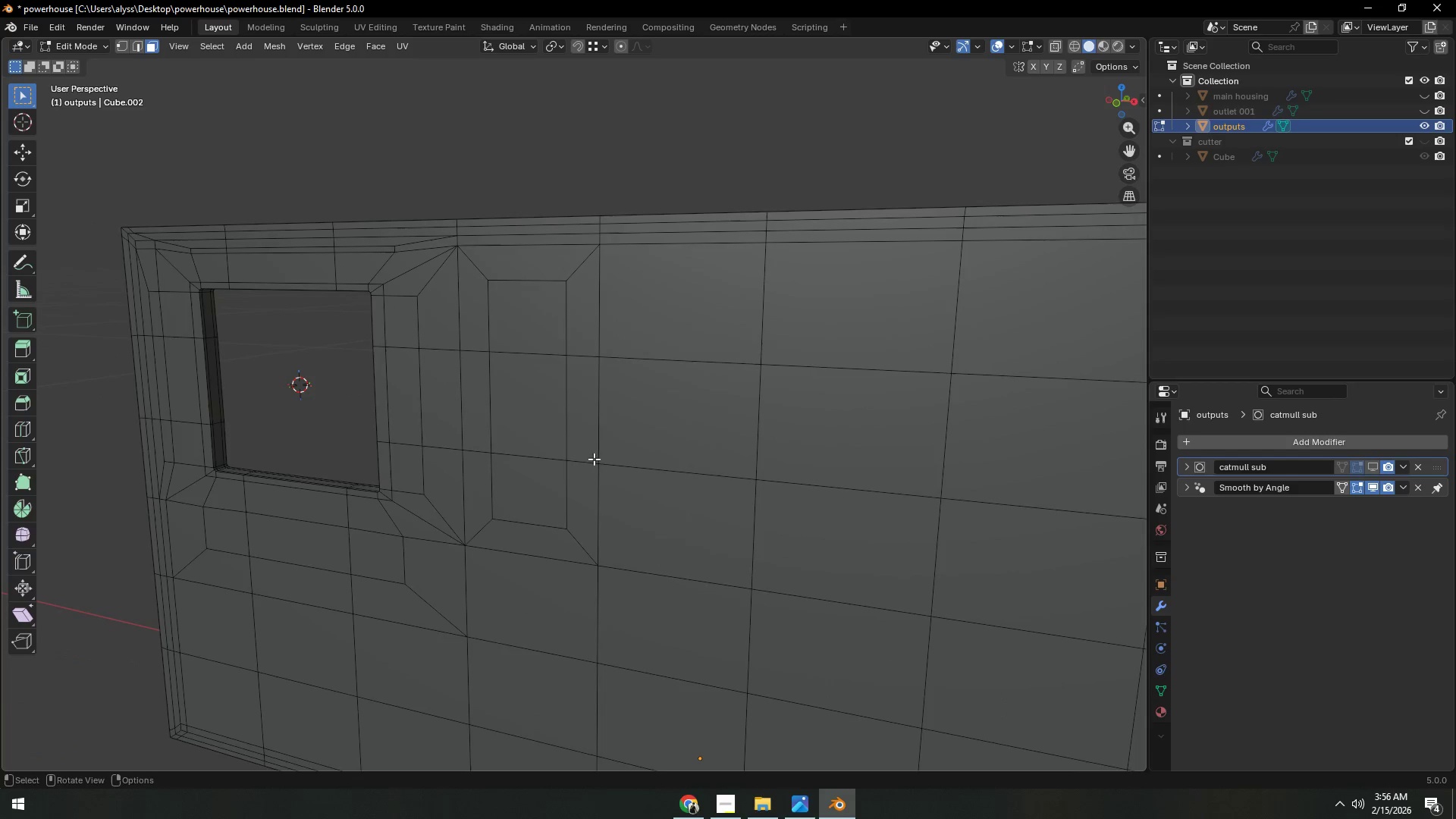 
scroll: coordinate [639, 436], scroll_direction: up, amount: 3.0
 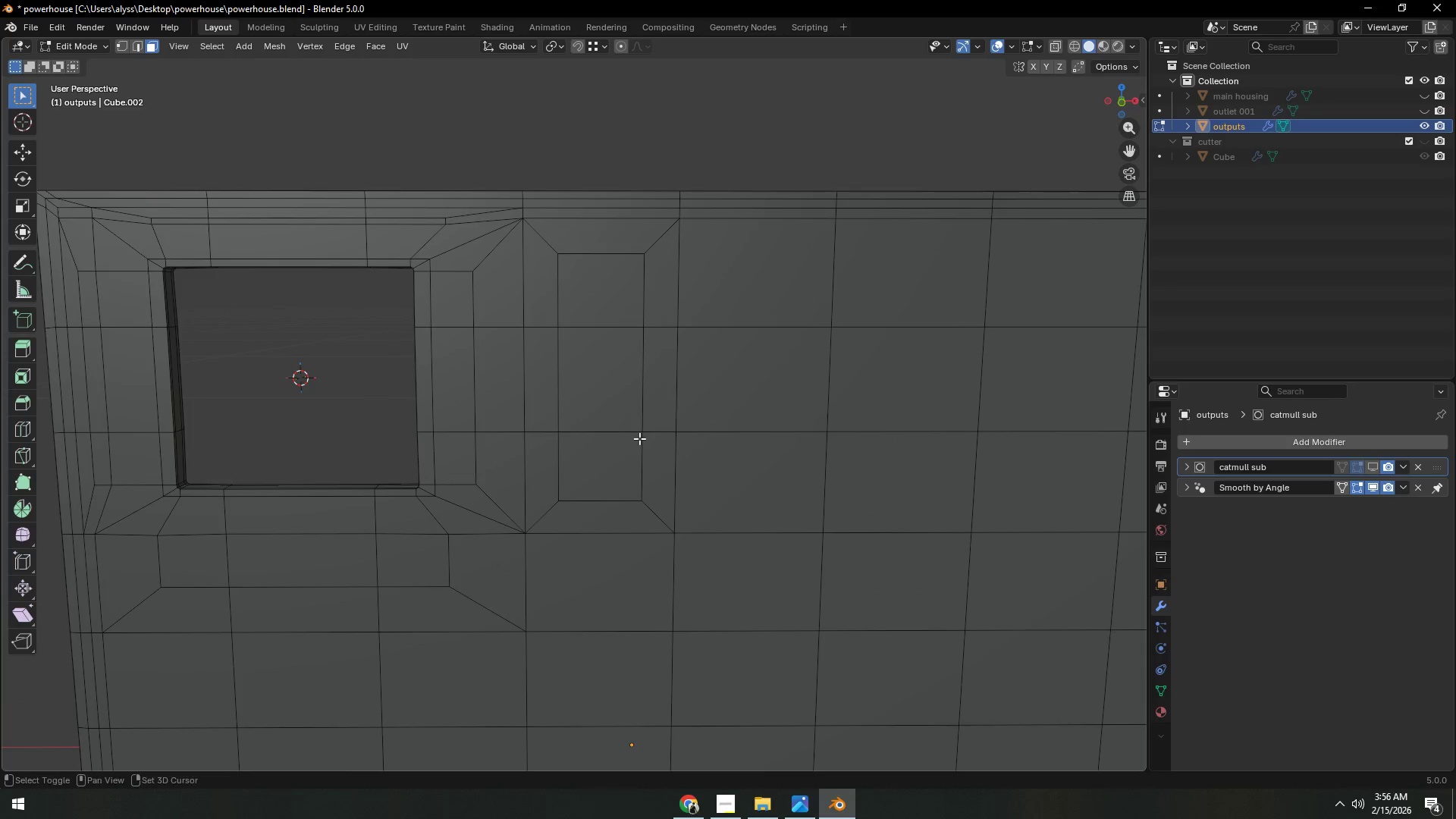 
key(3)
 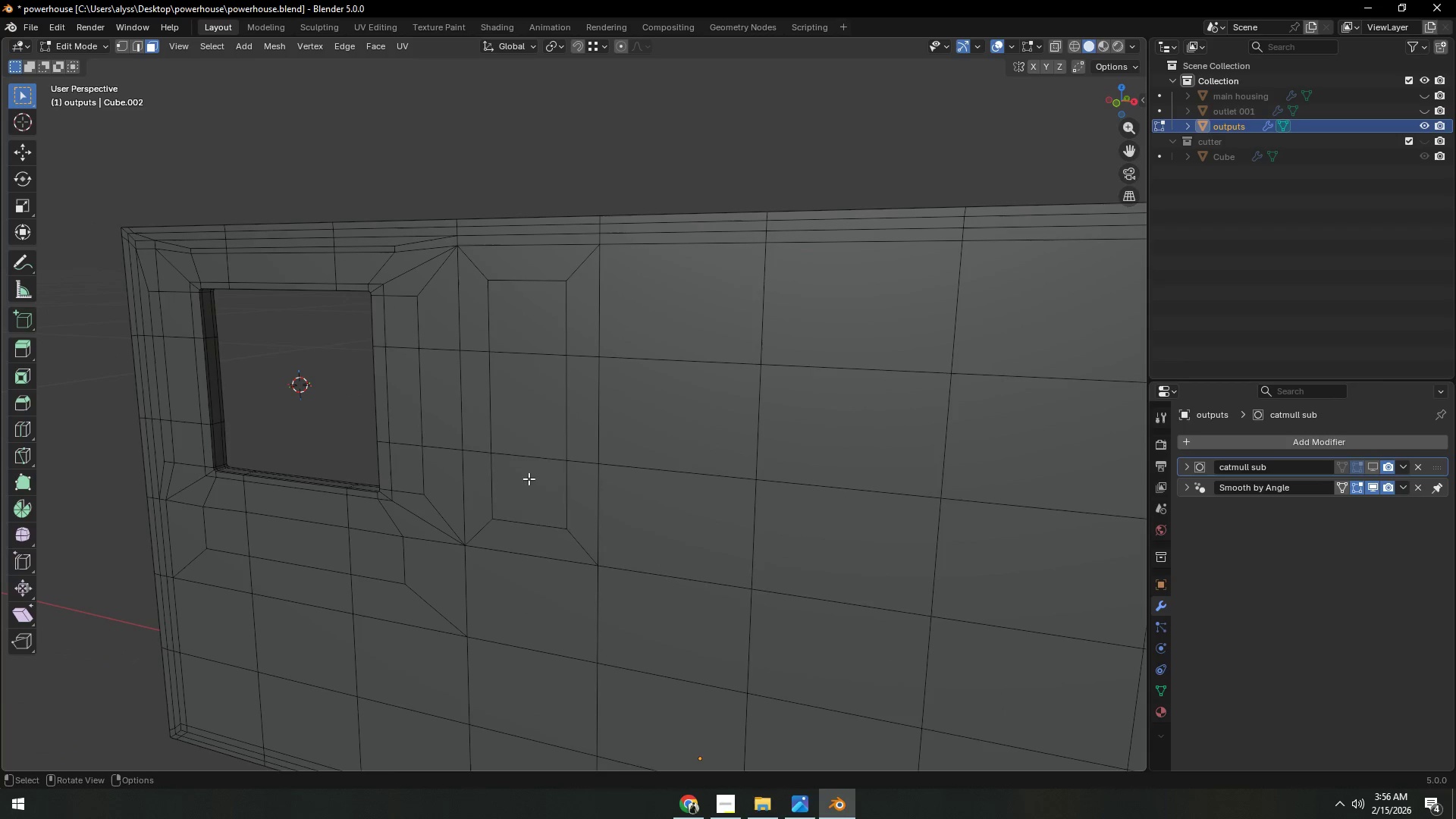 
left_click([529, 479])
 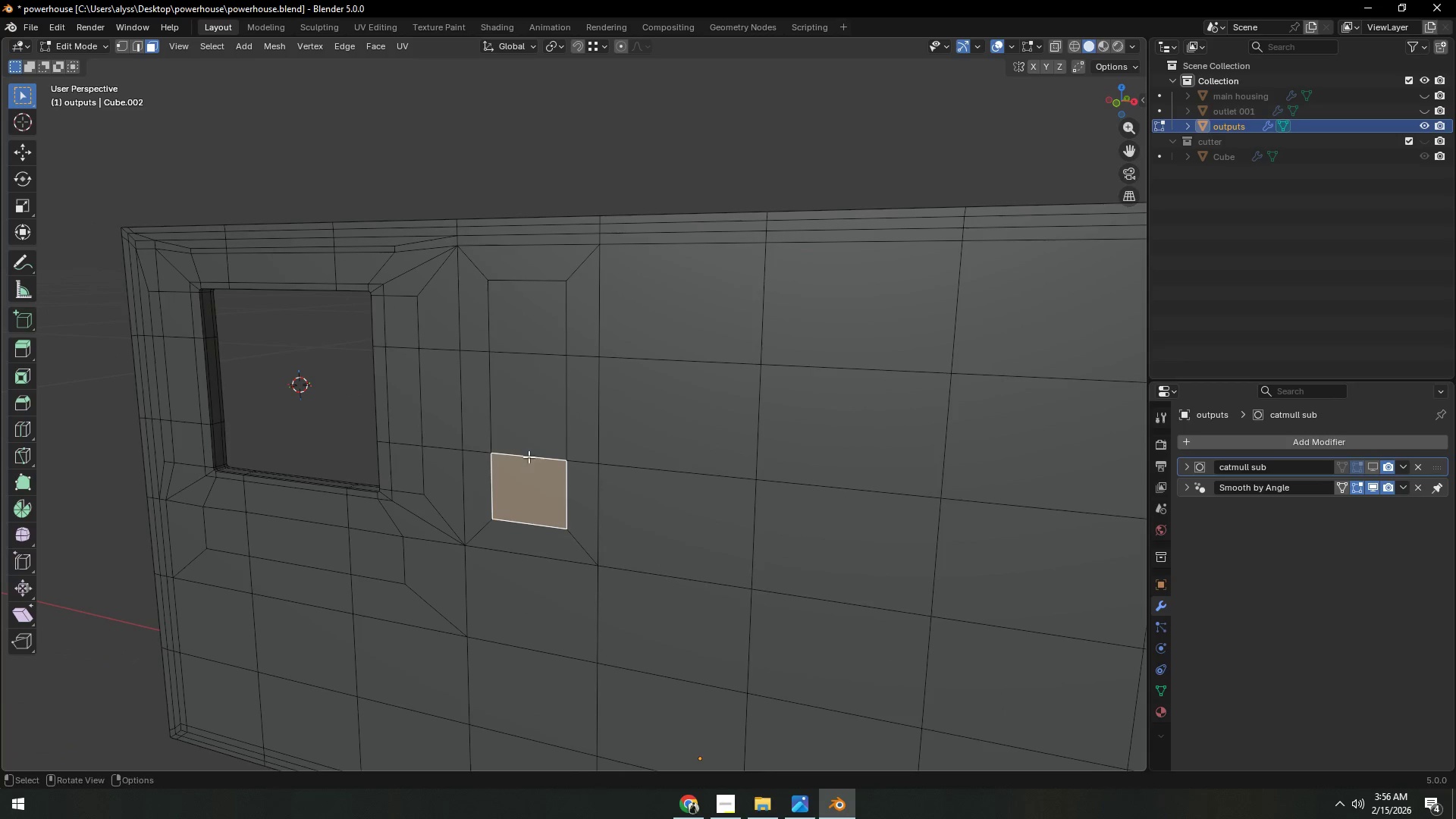 
hold_key(key=ShiftLeft, duration=0.61)
triple_click([535, 333])
 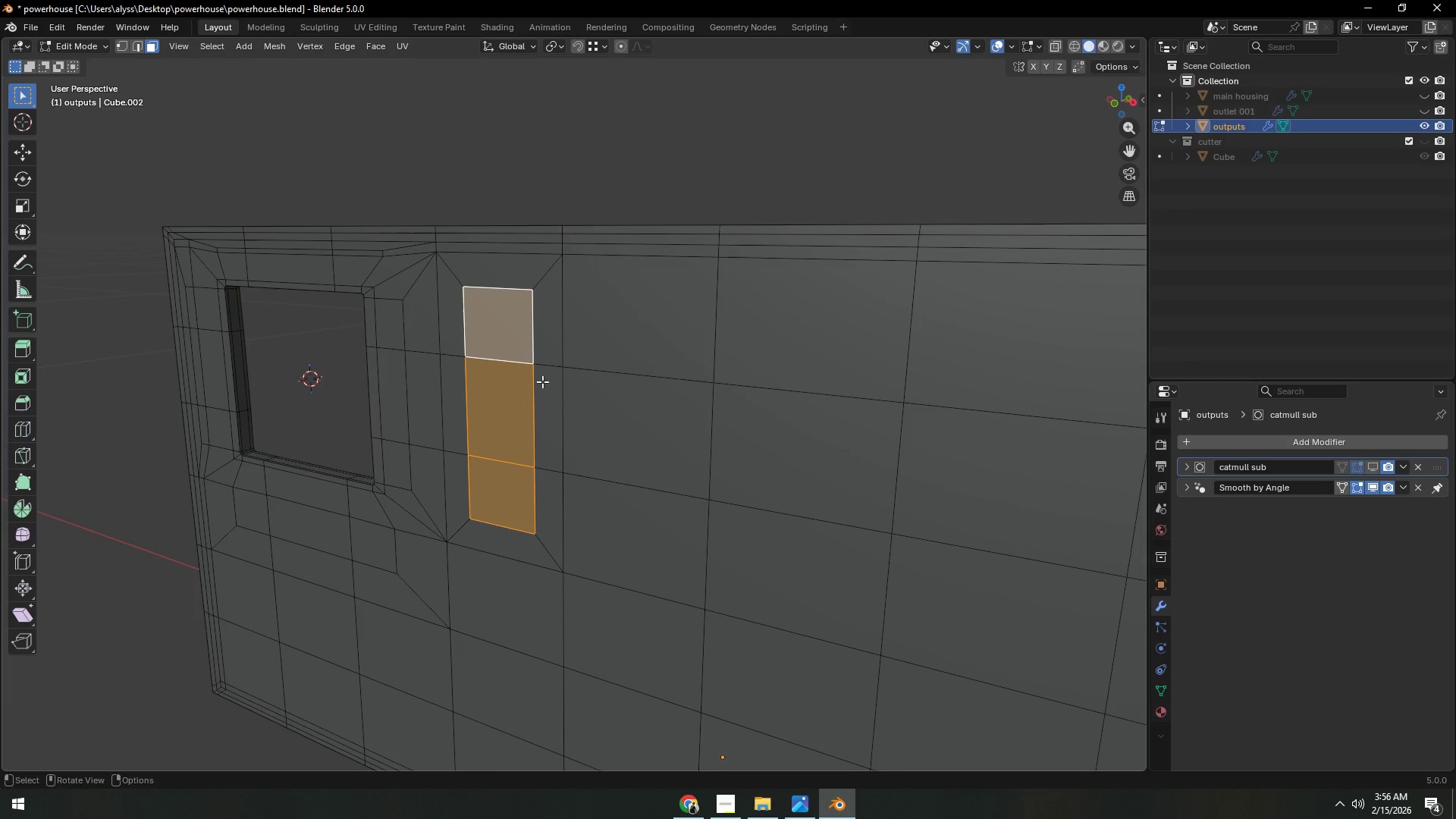 
key(E)
 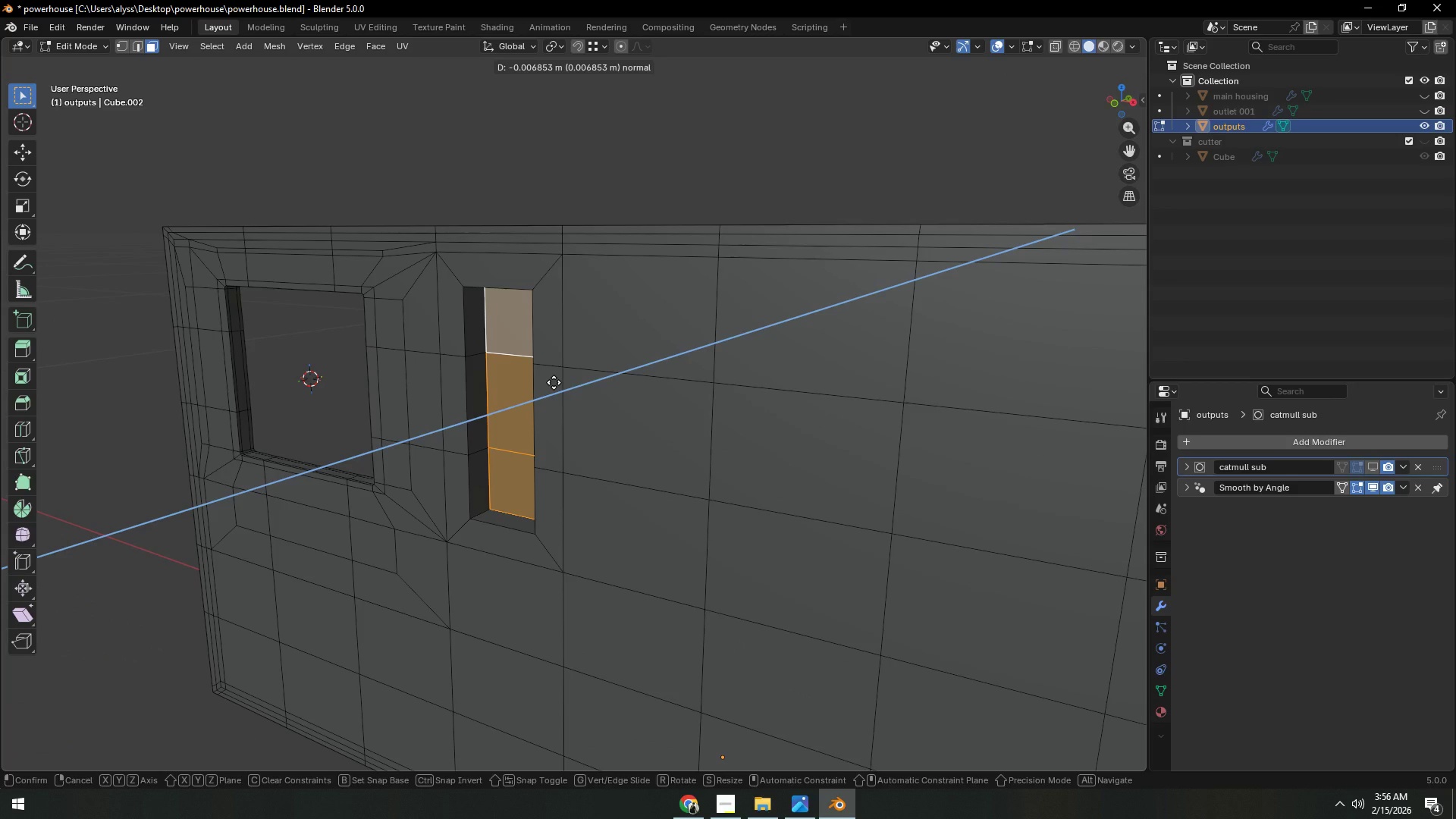 
left_click([554, 382])
 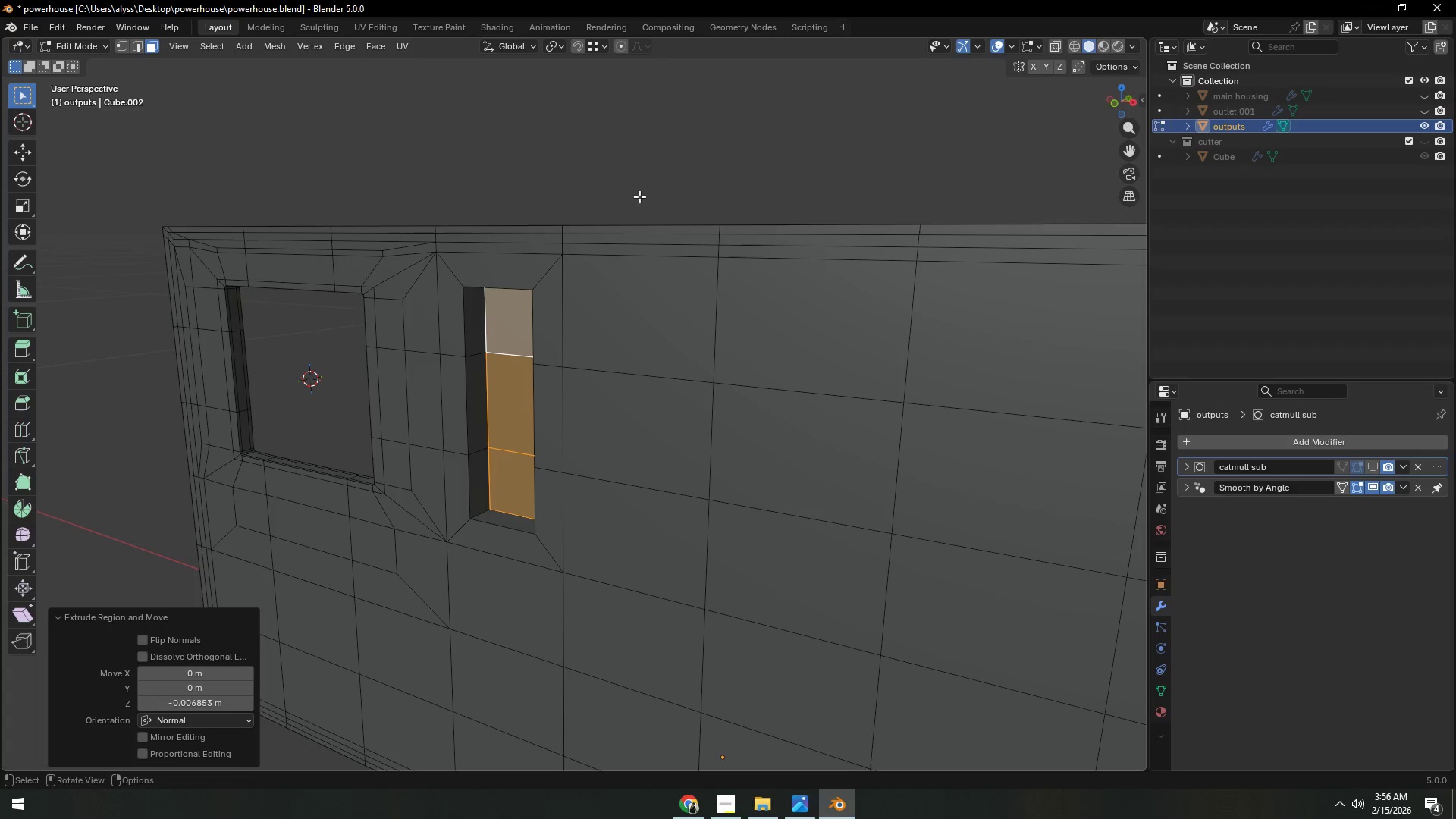 
left_click([658, 165])
 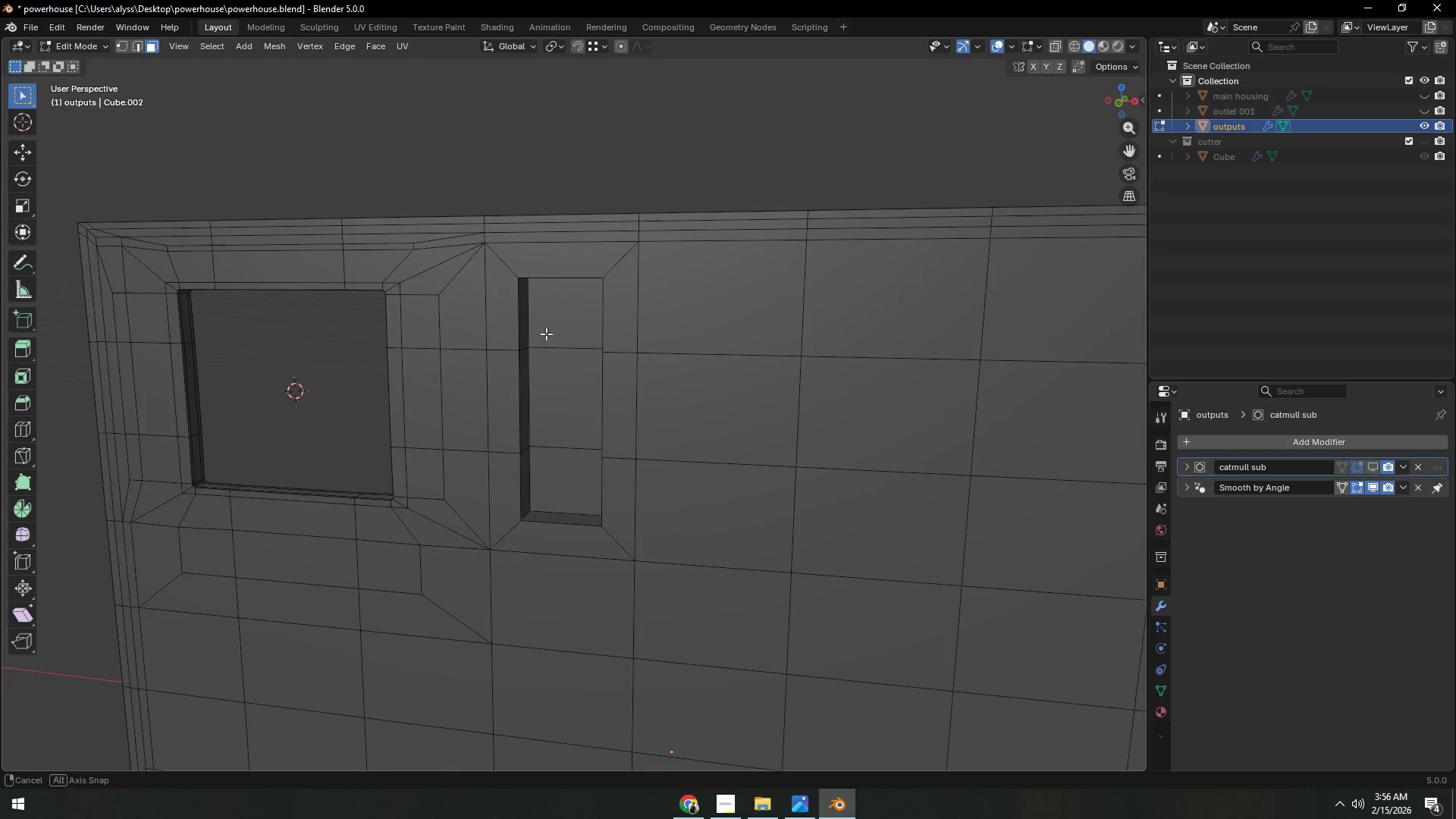 
hold_key(key=ShiftLeft, duration=0.31)
 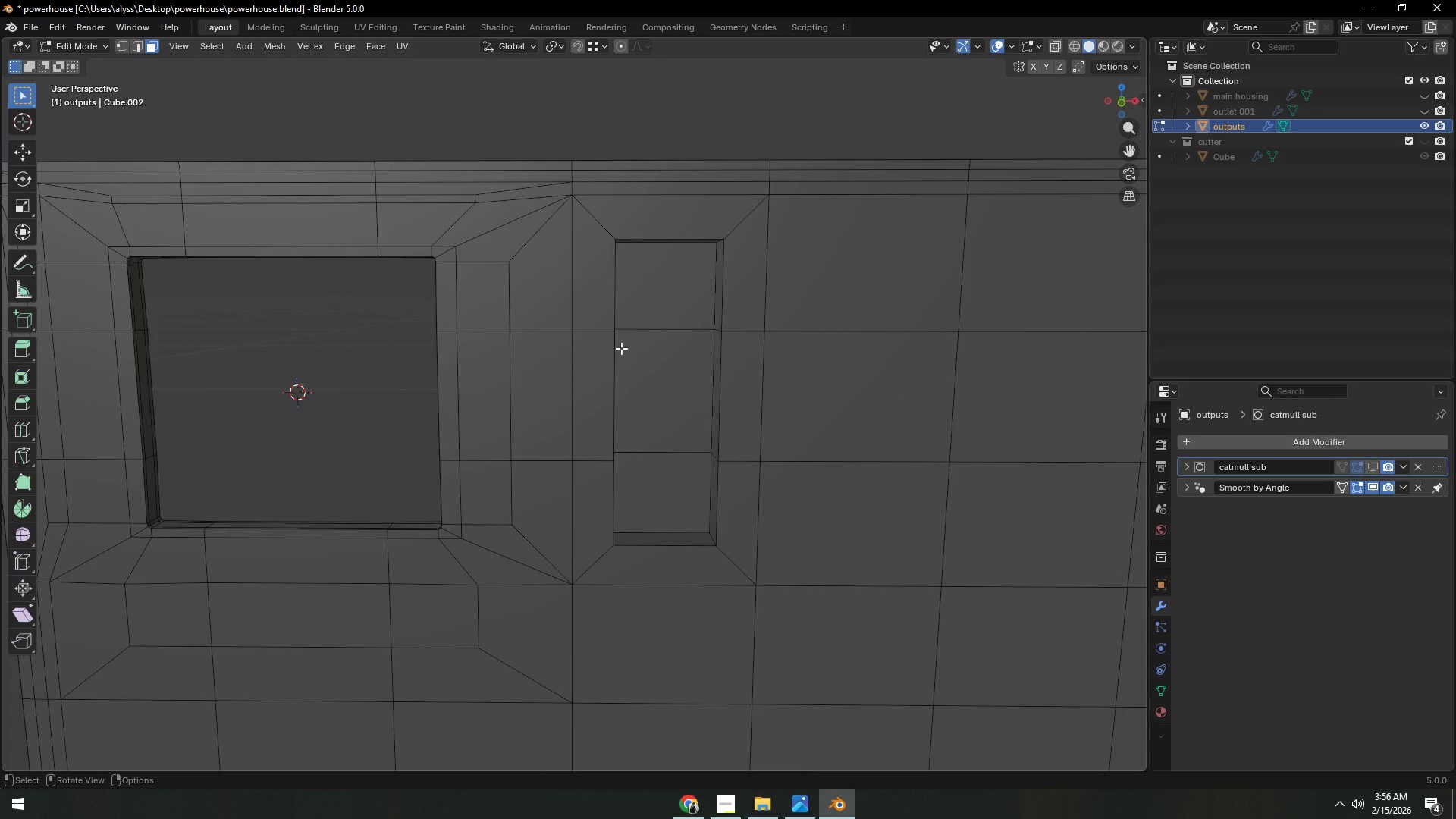 
scroll: coordinate [552, 337], scroll_direction: up, amount: 1.0
 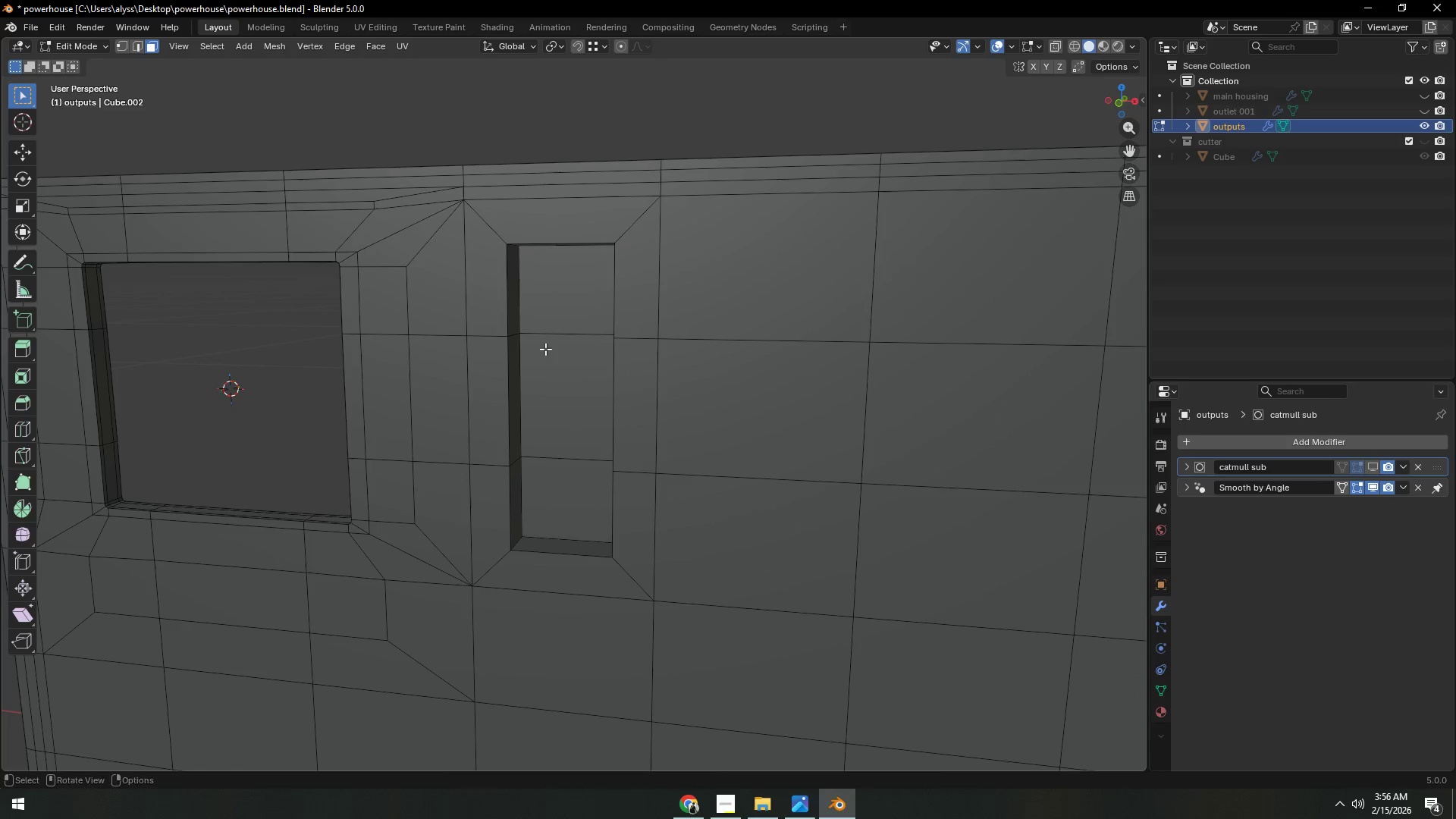 
hold_key(key=ShiftLeft, duration=0.77)
 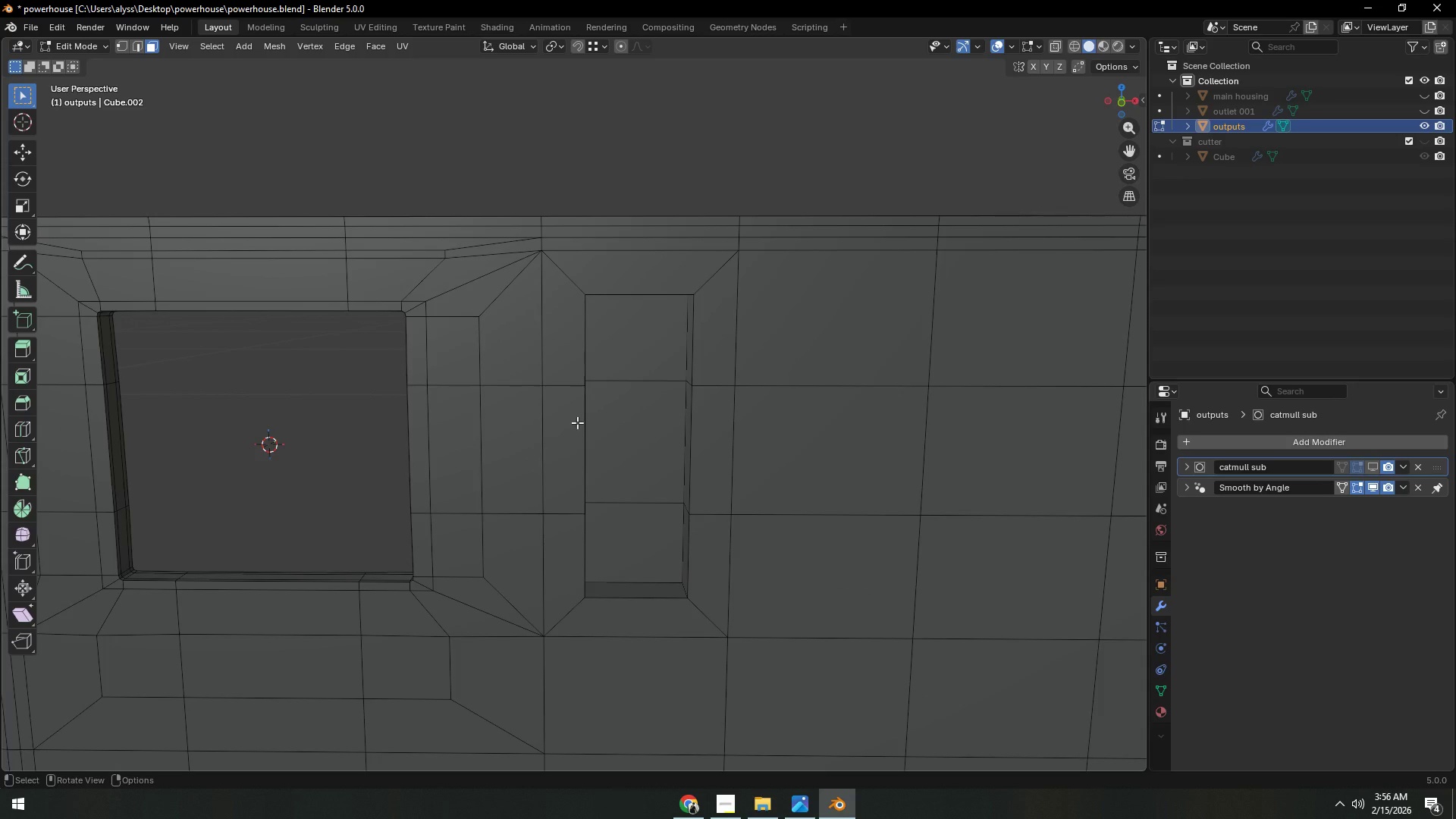 
scroll: coordinate [577, 422], scroll_direction: up, amount: 1.0
 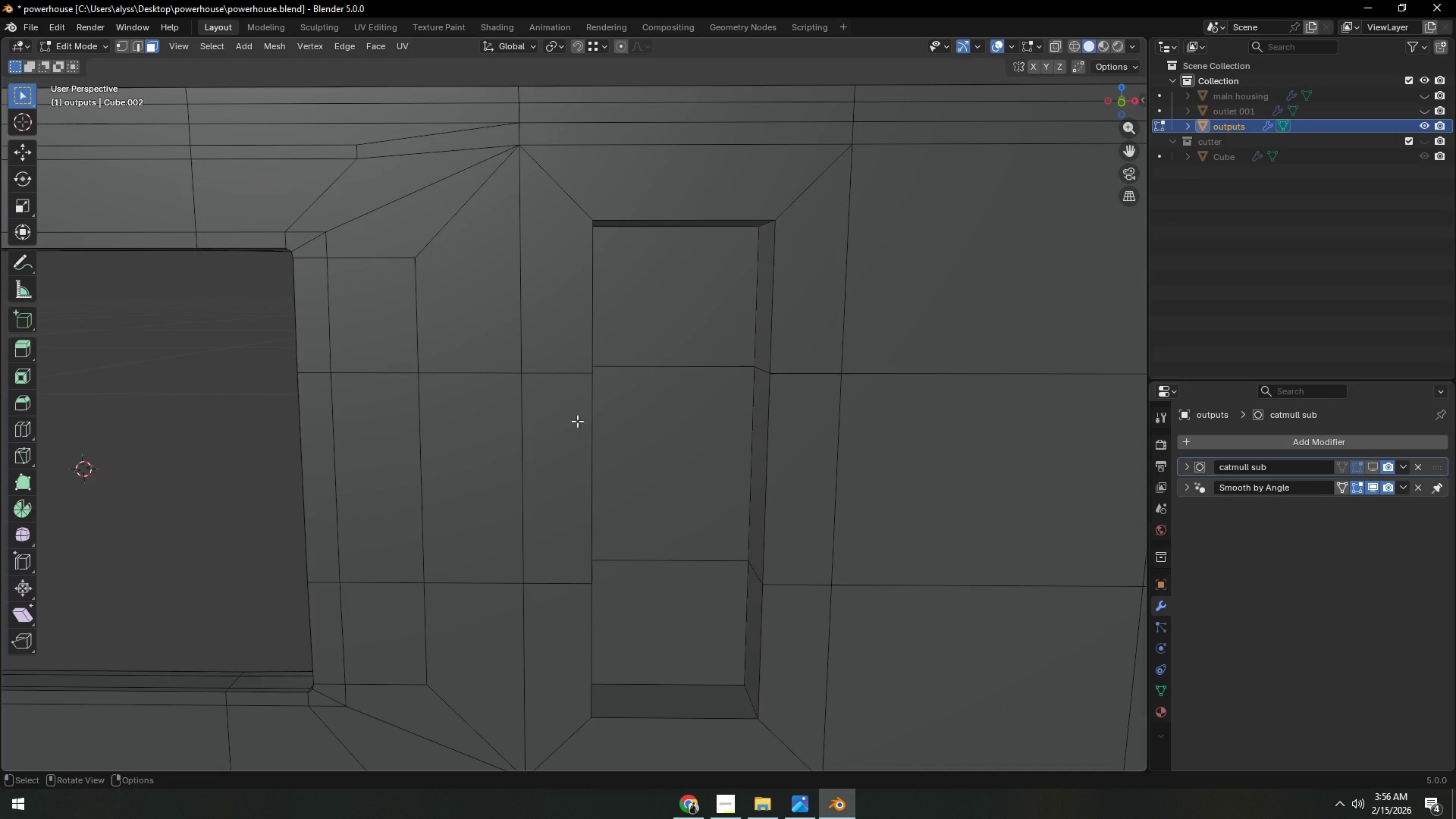 
hold_key(key=ShiftLeft, duration=0.47)
 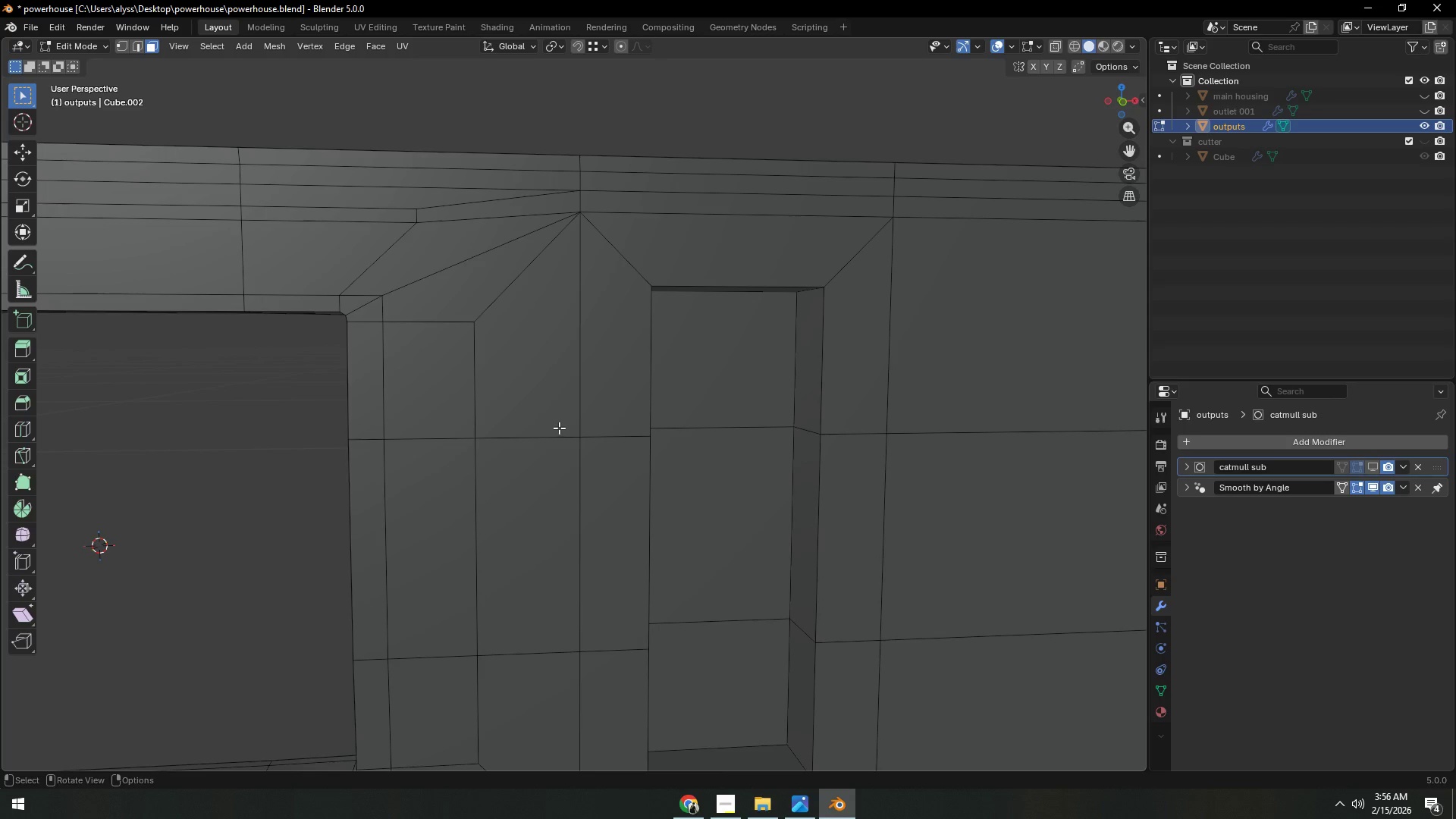 
wait(5.38)
 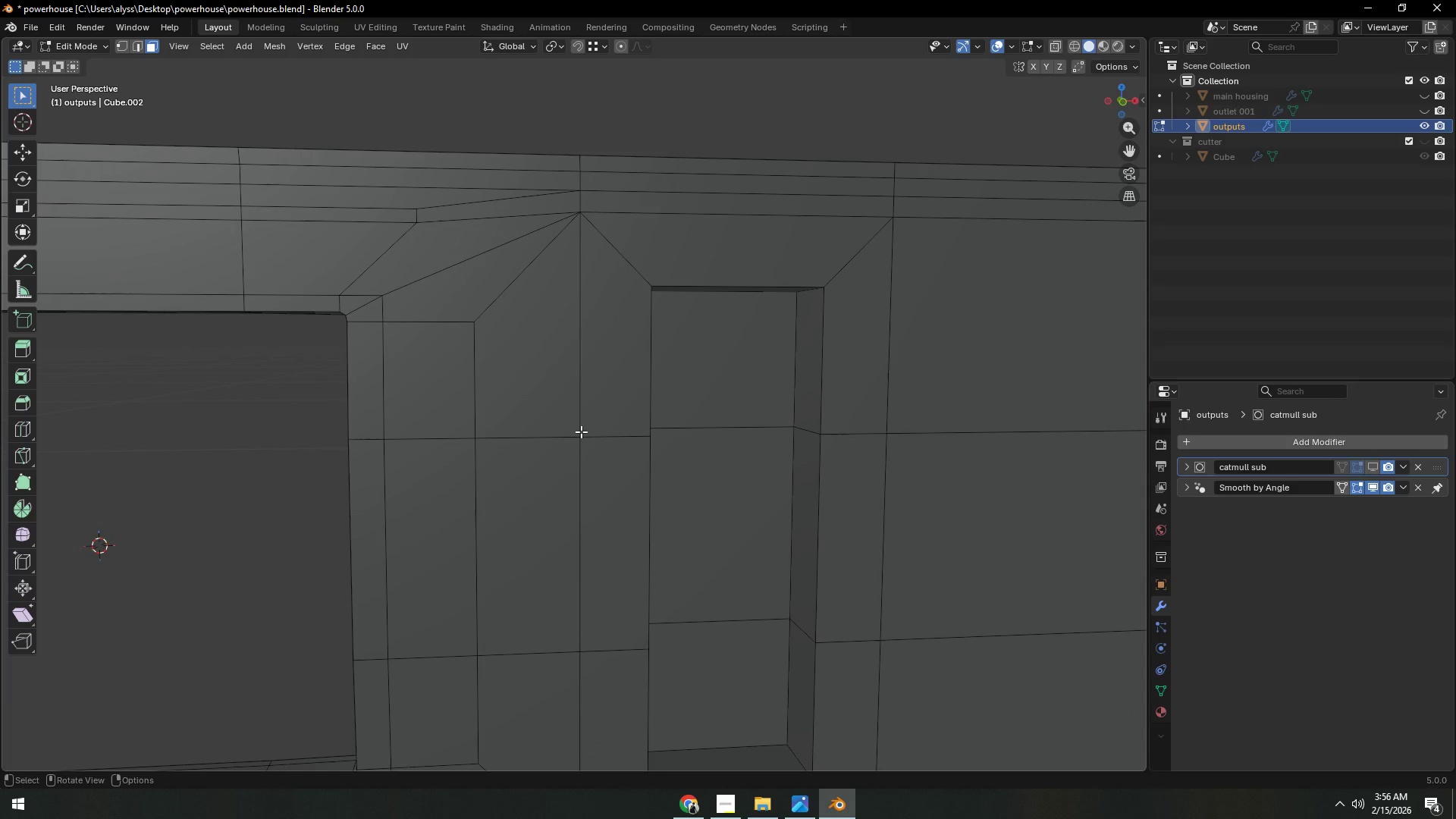 
key(1)
 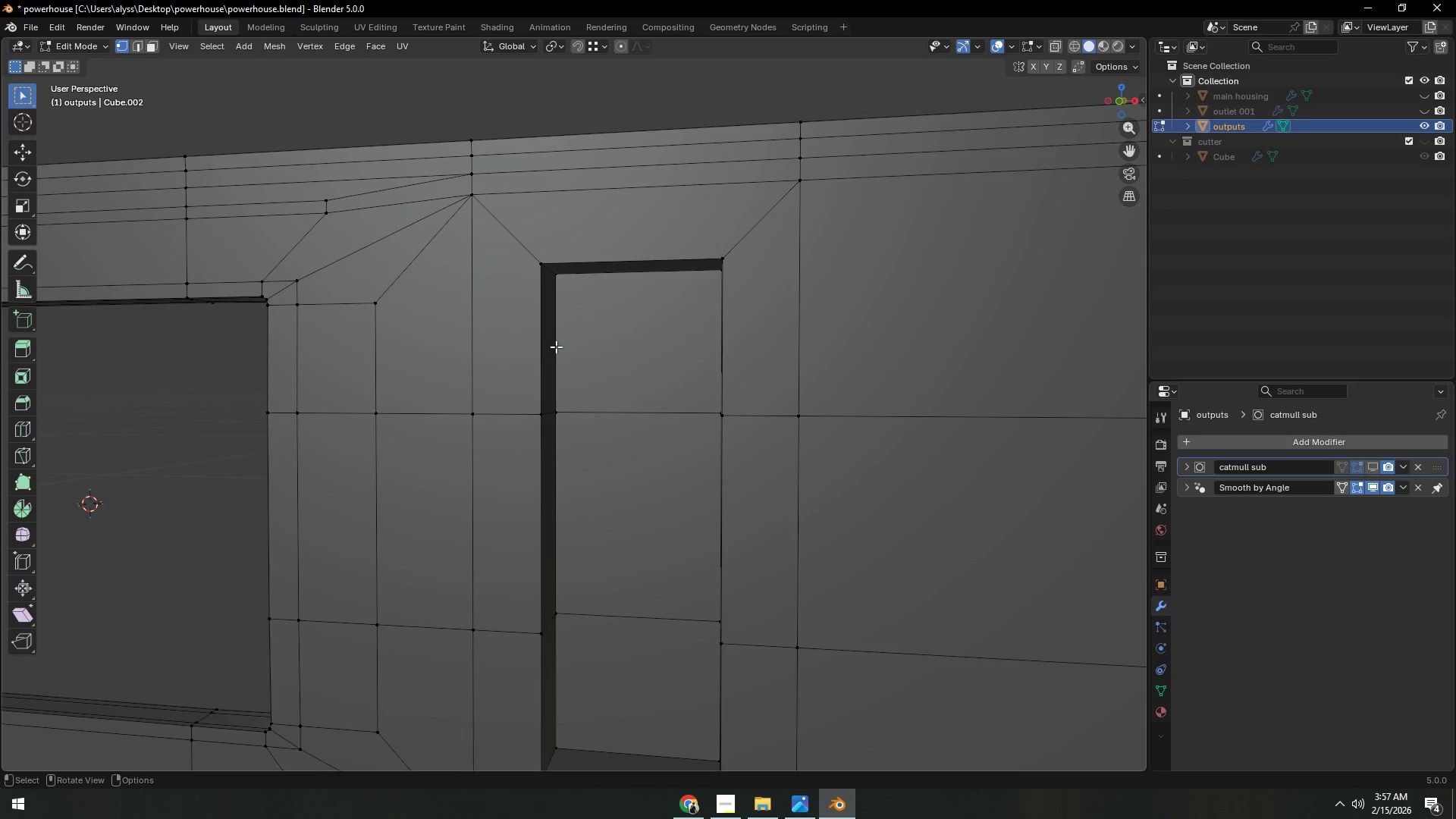 
key(3)
 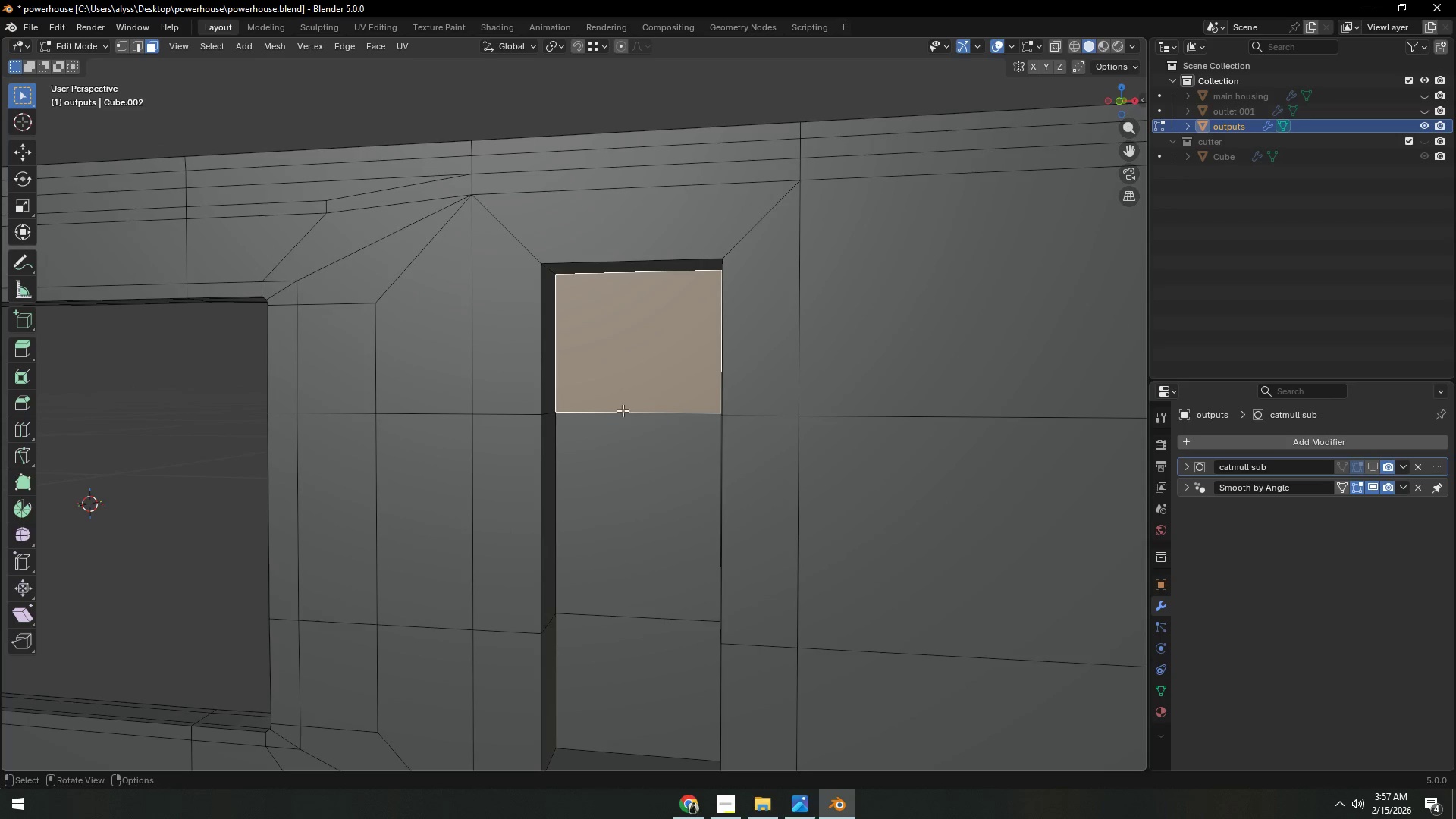 
hold_key(key=ShiftLeft, duration=1.5)
double_click([623, 476])
 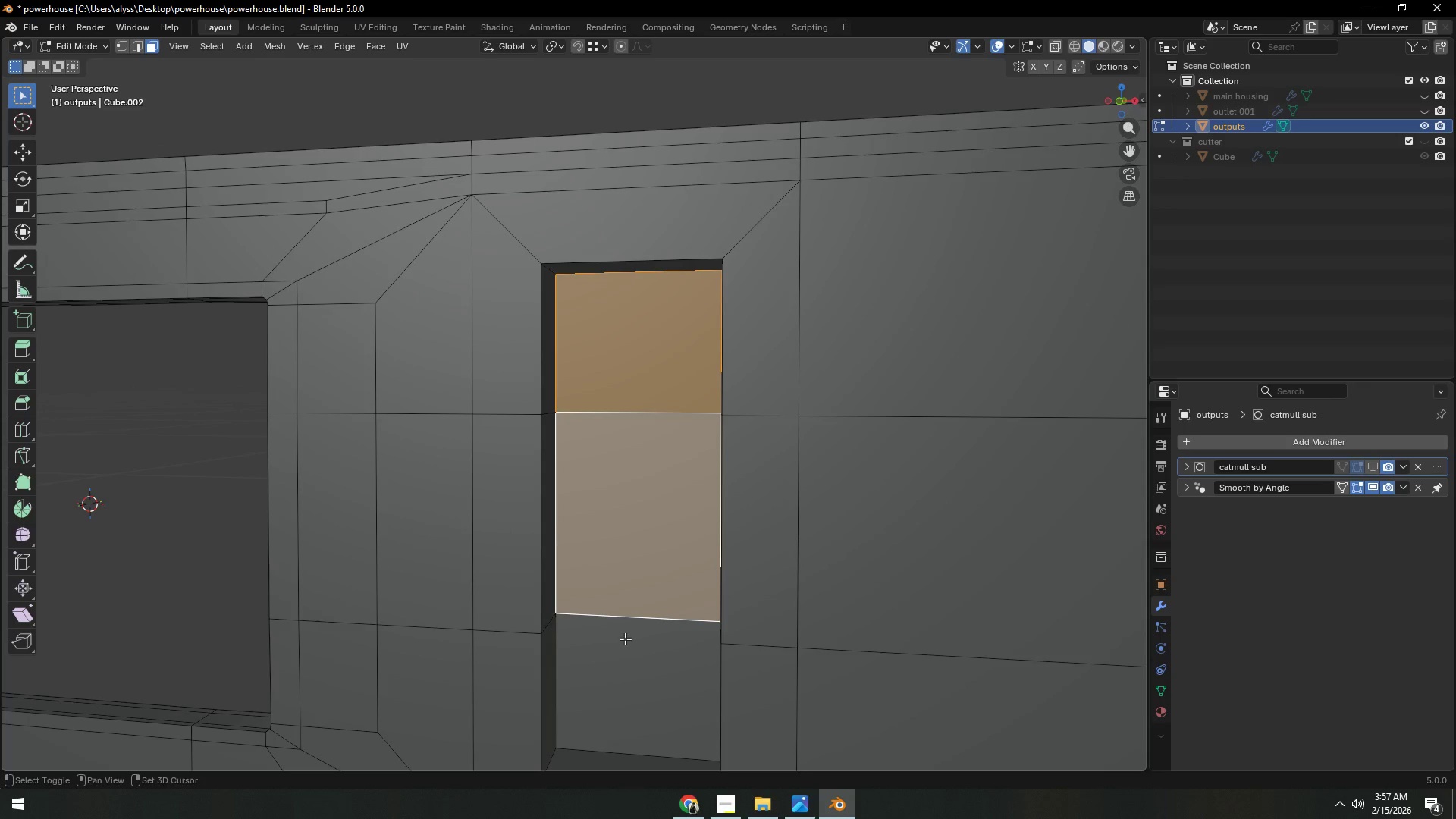 
hold_key(key=ShiftLeft, duration=0.52)
 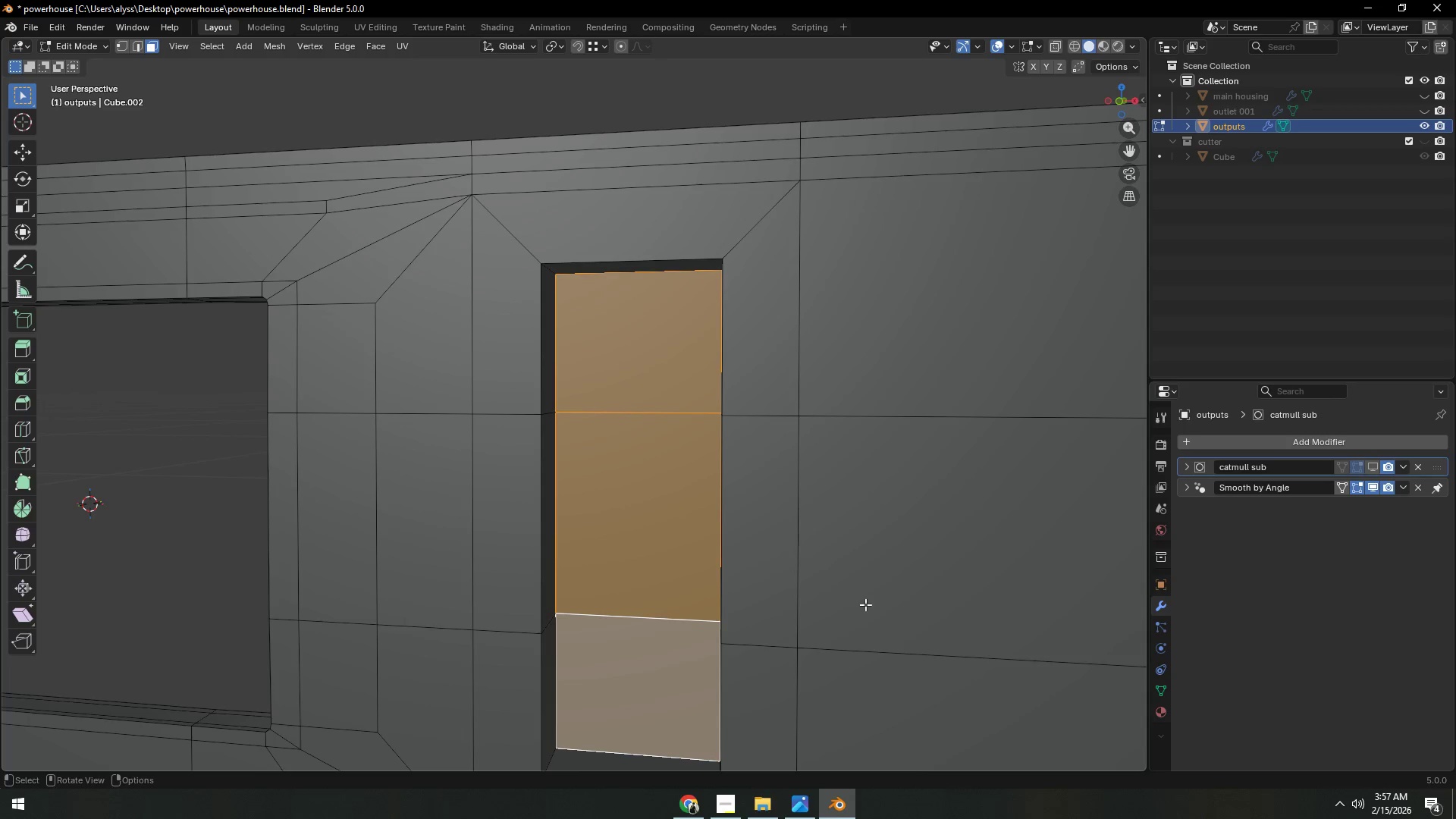 
key(I)
 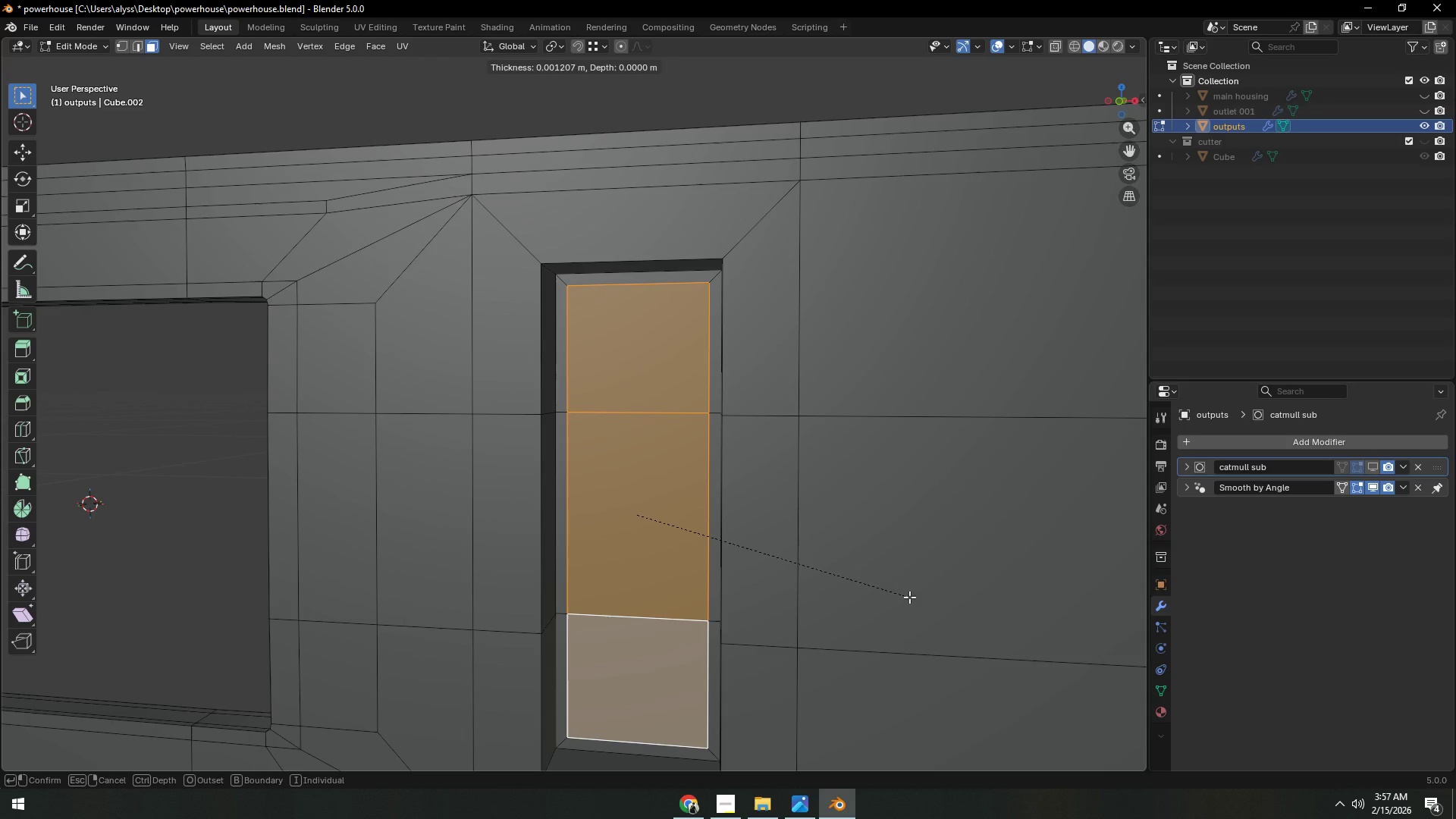 
left_click([909, 597])
 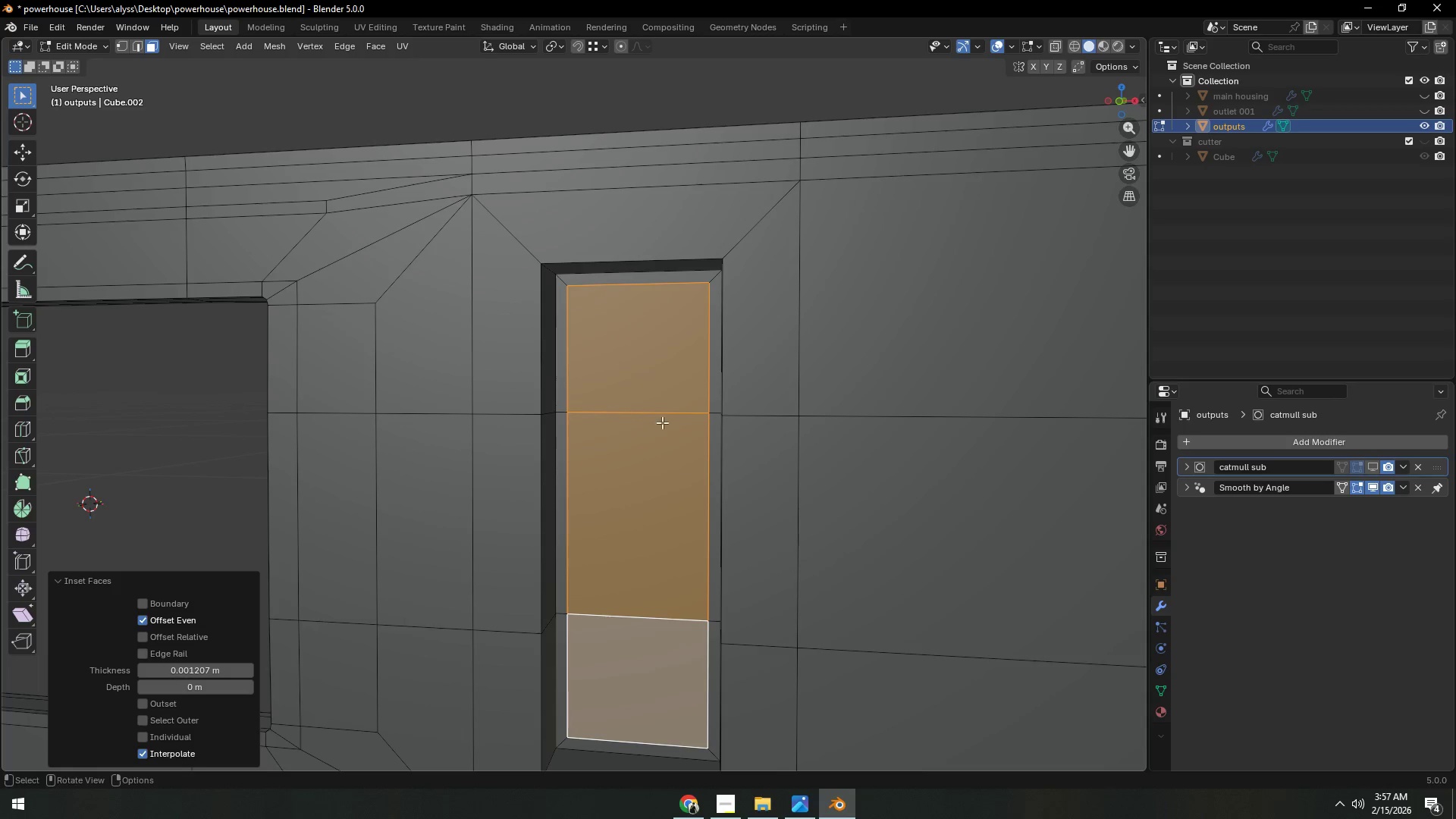 
key(1)
 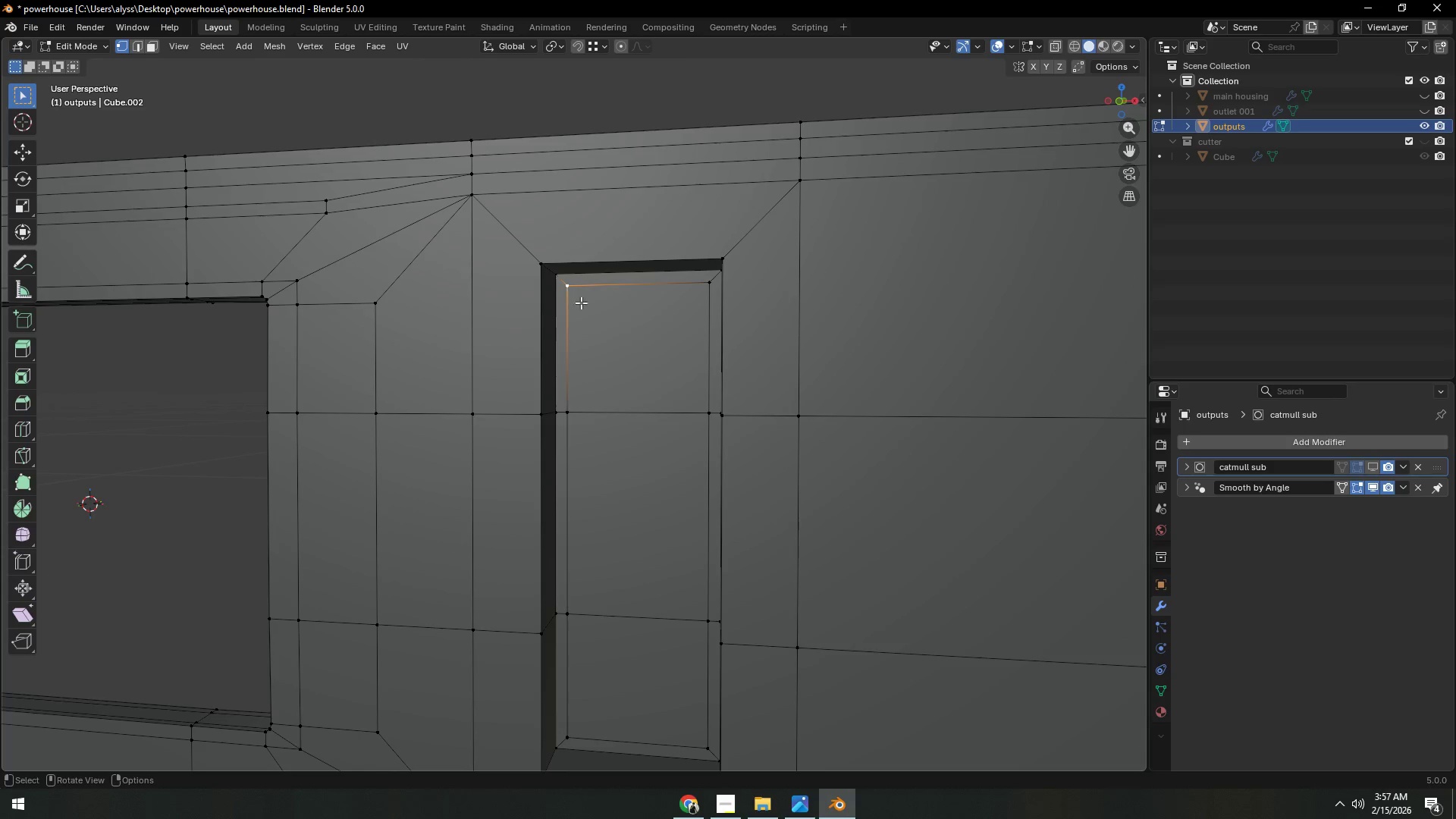 
hold_key(key=ShiftLeft, duration=1.5)
left_click([698, 287])
 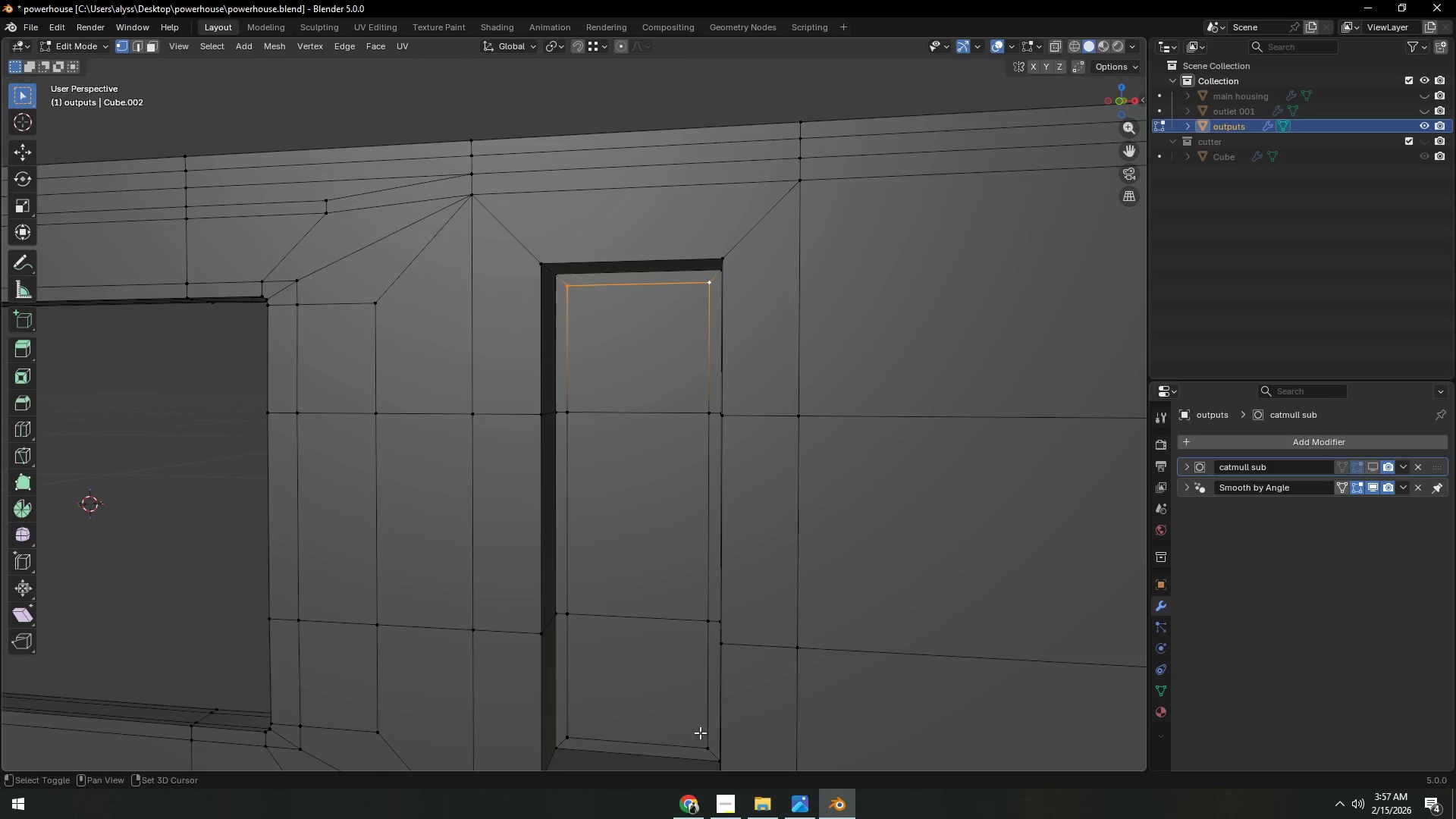 
left_click([698, 738])
 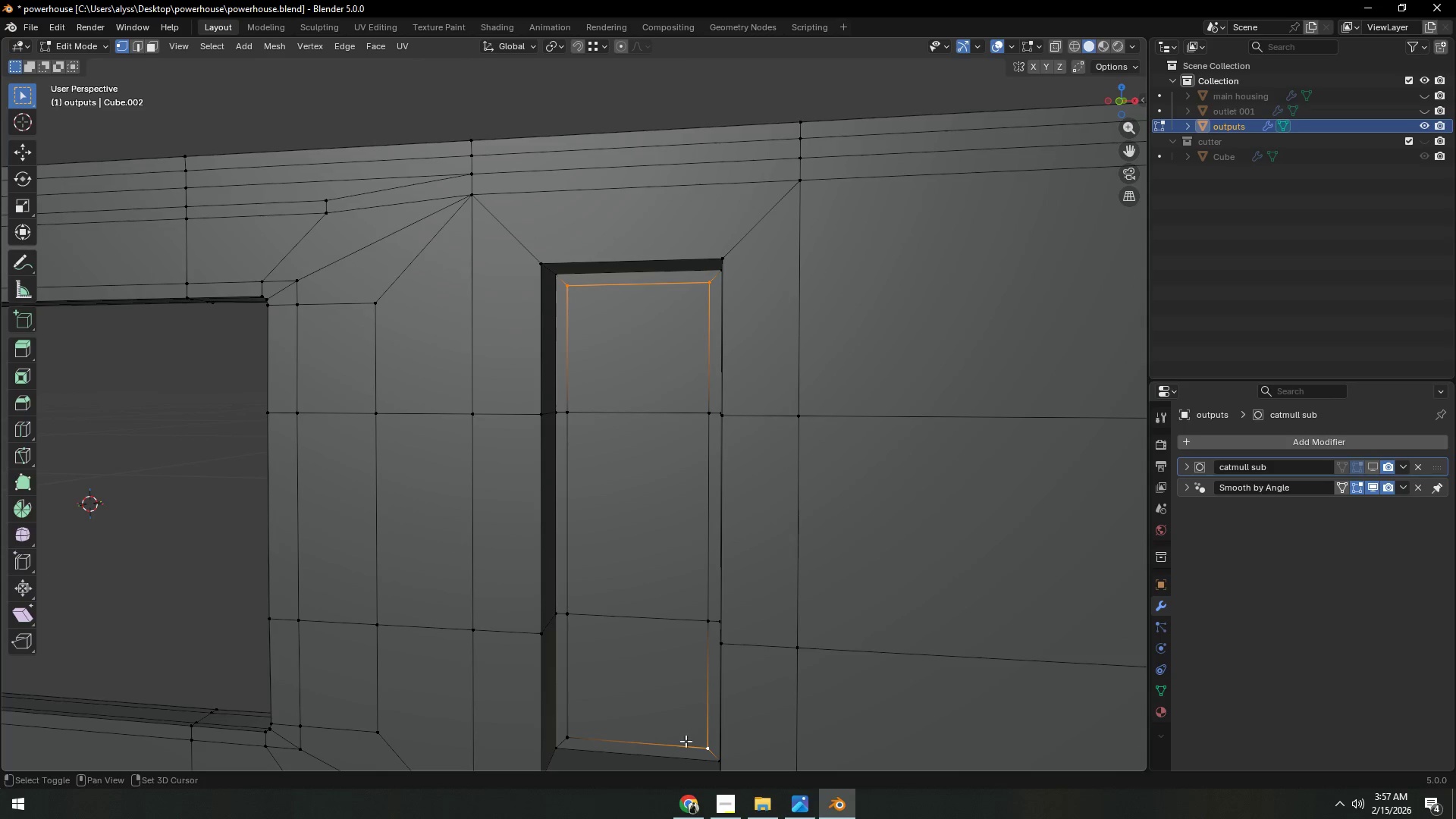 
hold_key(key=ShiftLeft, duration=0.91)
 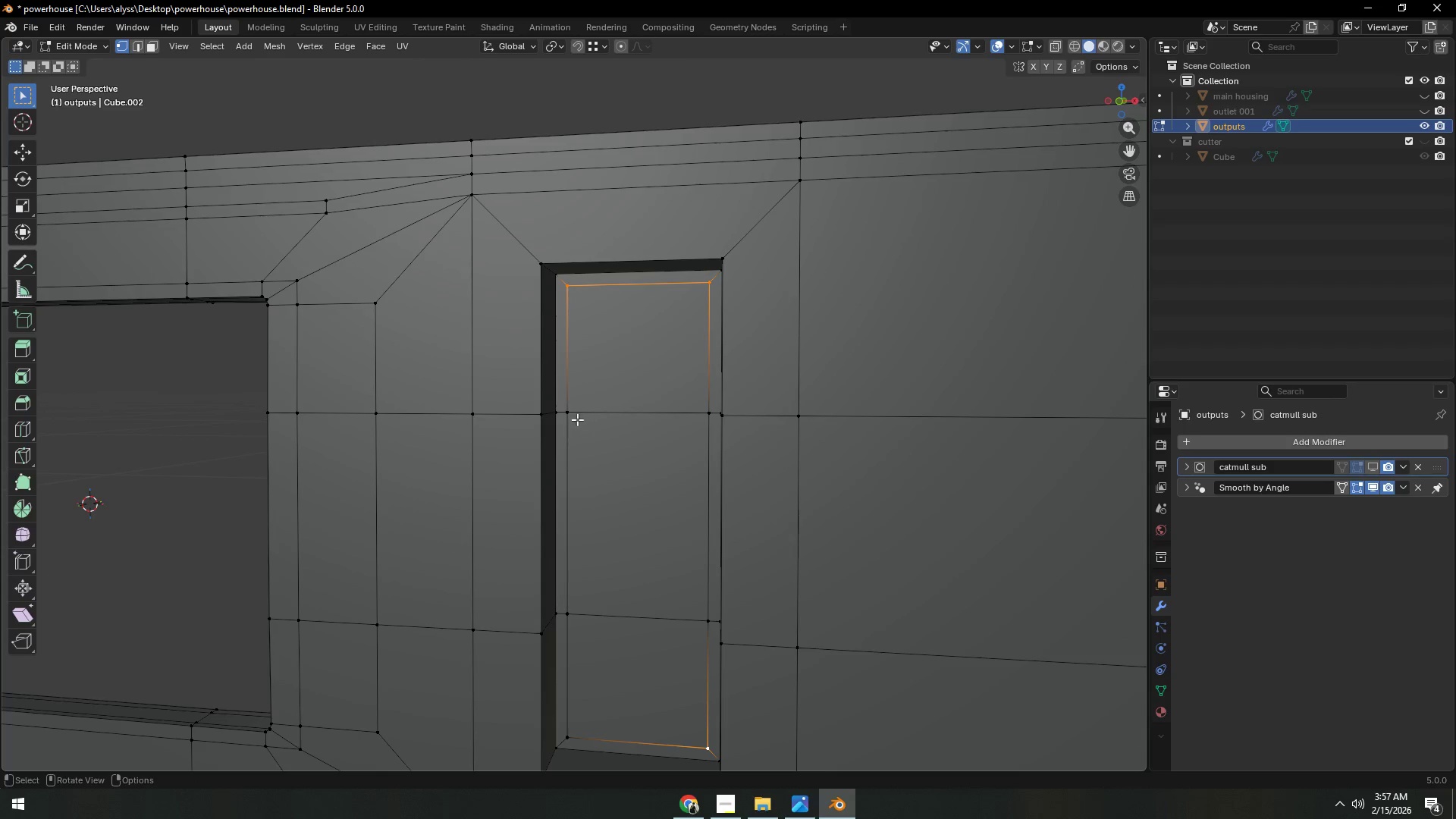 
hold_key(key=ShiftLeft, duration=0.66)
left_click([569, 735])
 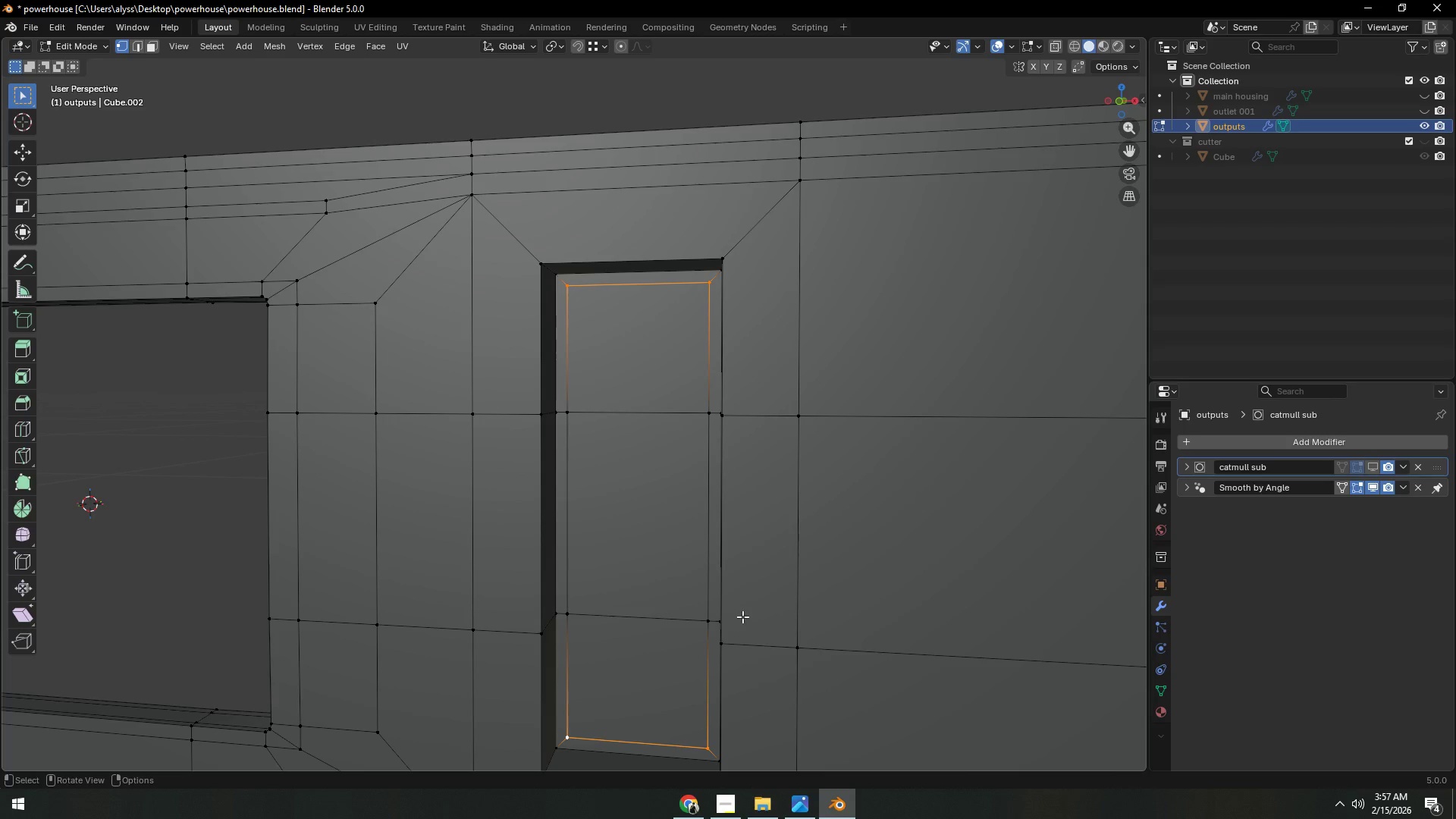 
key(Control+ControlLeft)
 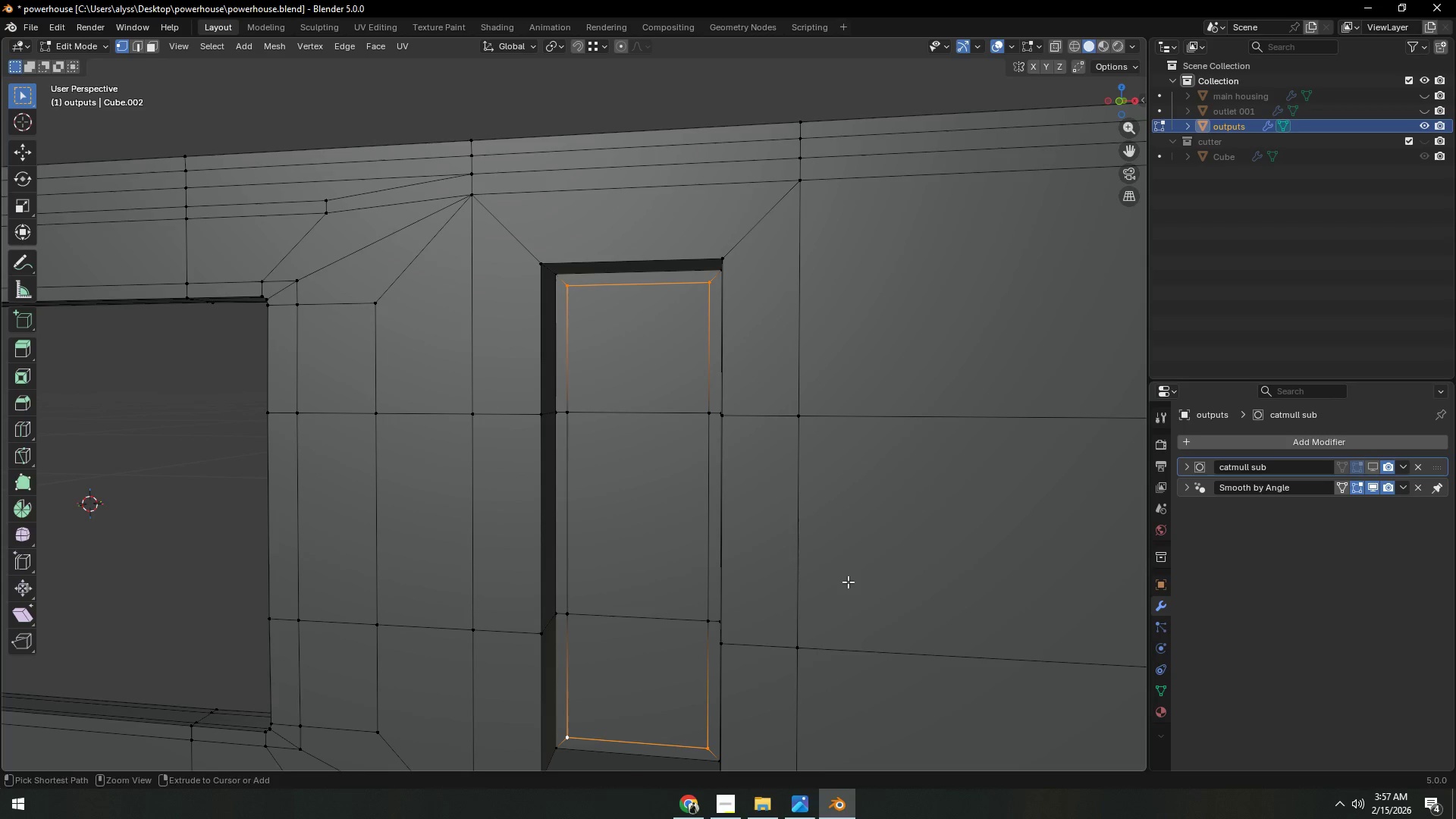 
key(Control+B)
 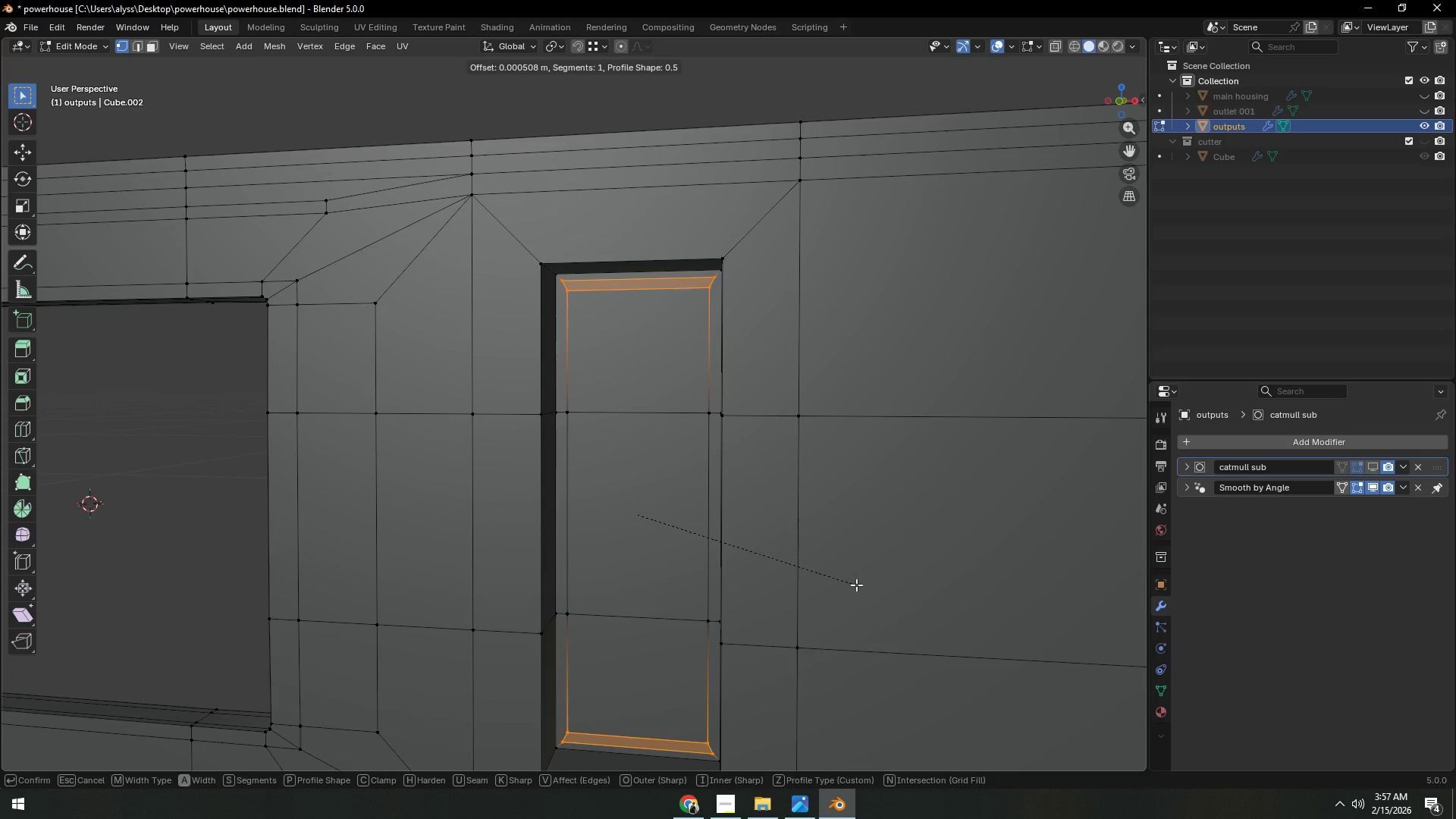 
key(V)
 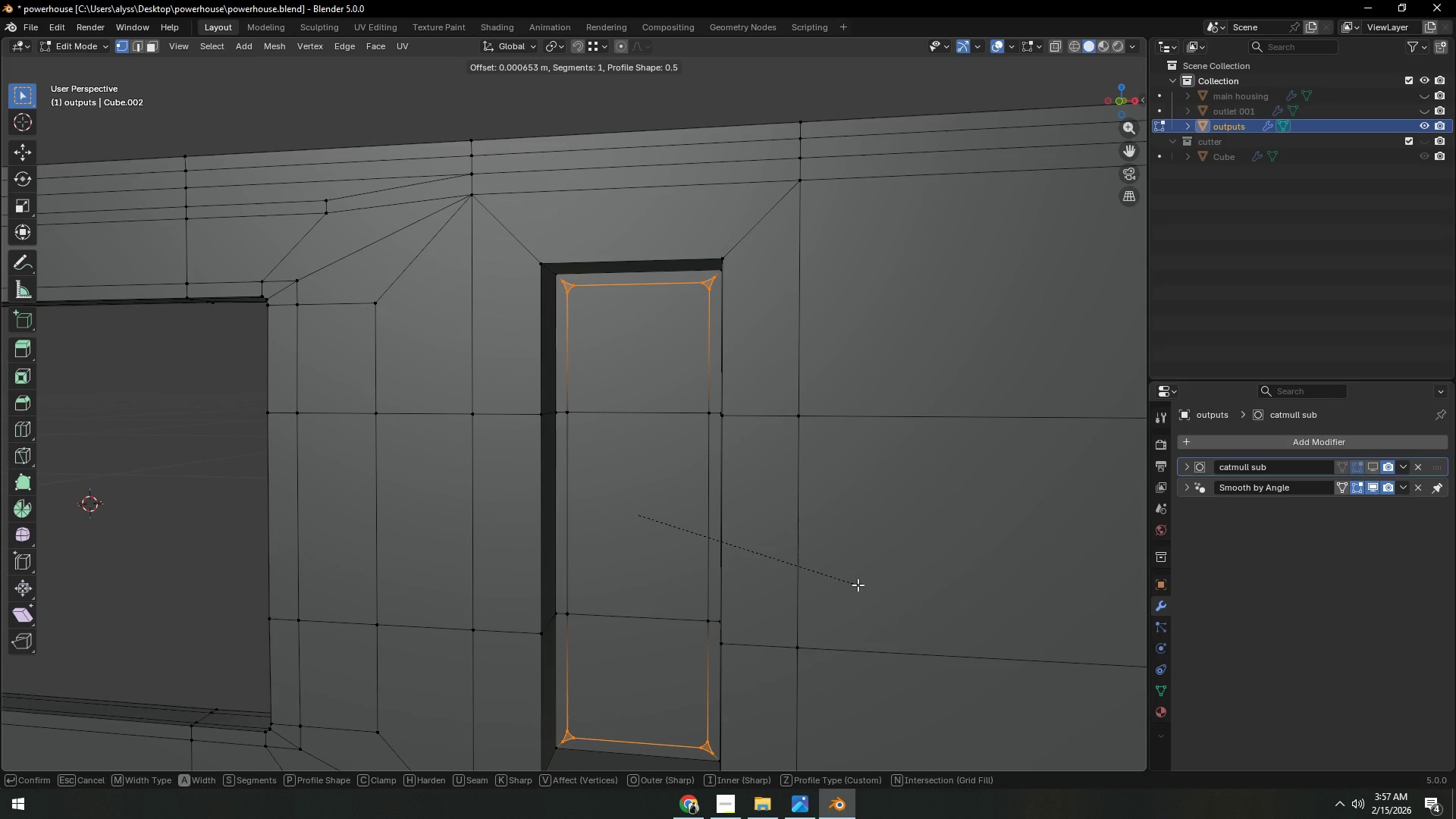 
scroll: coordinate [858, 585], scroll_direction: up, amount: 1.0
 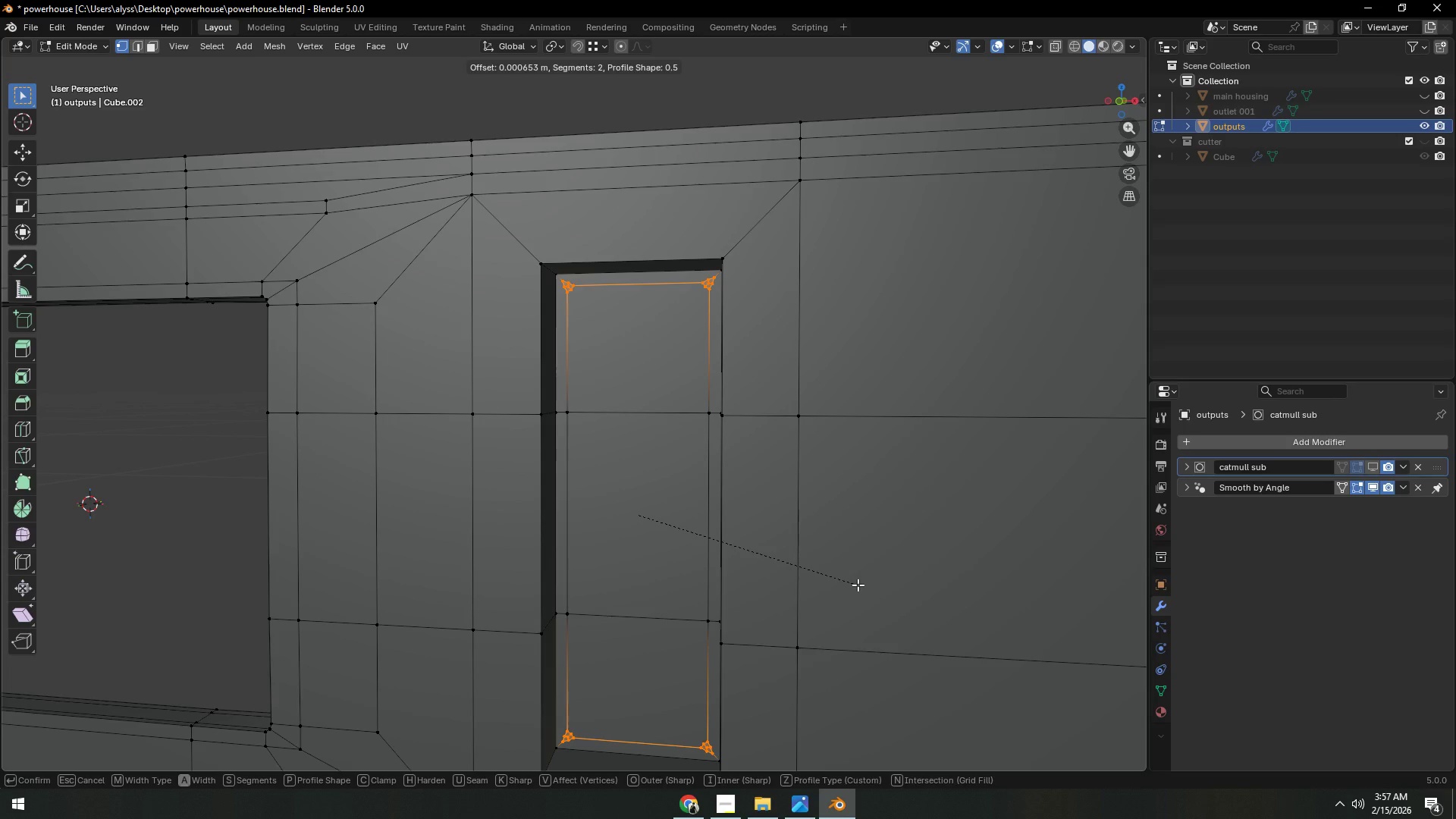 
right_click([858, 585])
 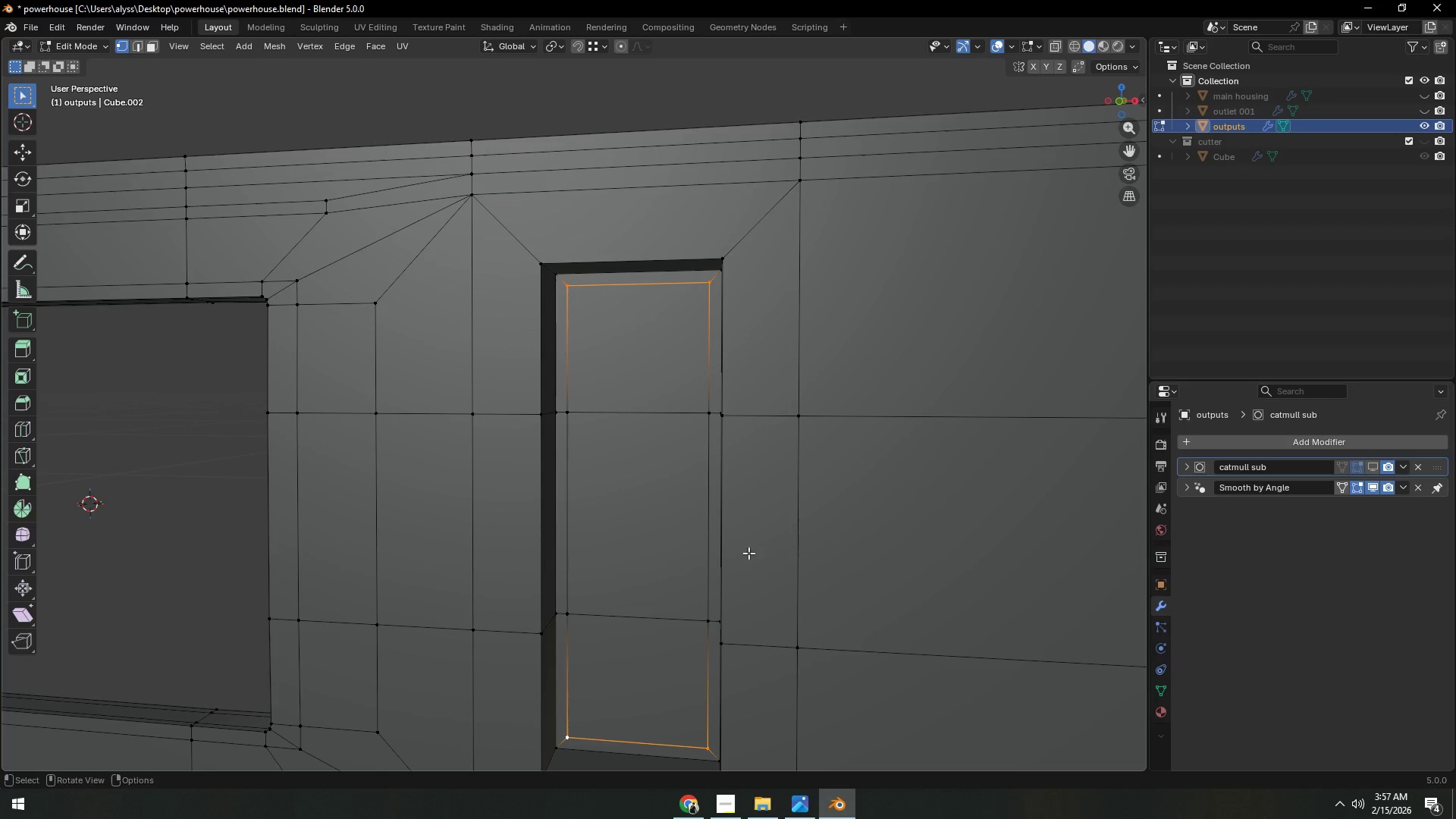 
hold_key(key=ShiftLeft, duration=0.33)
 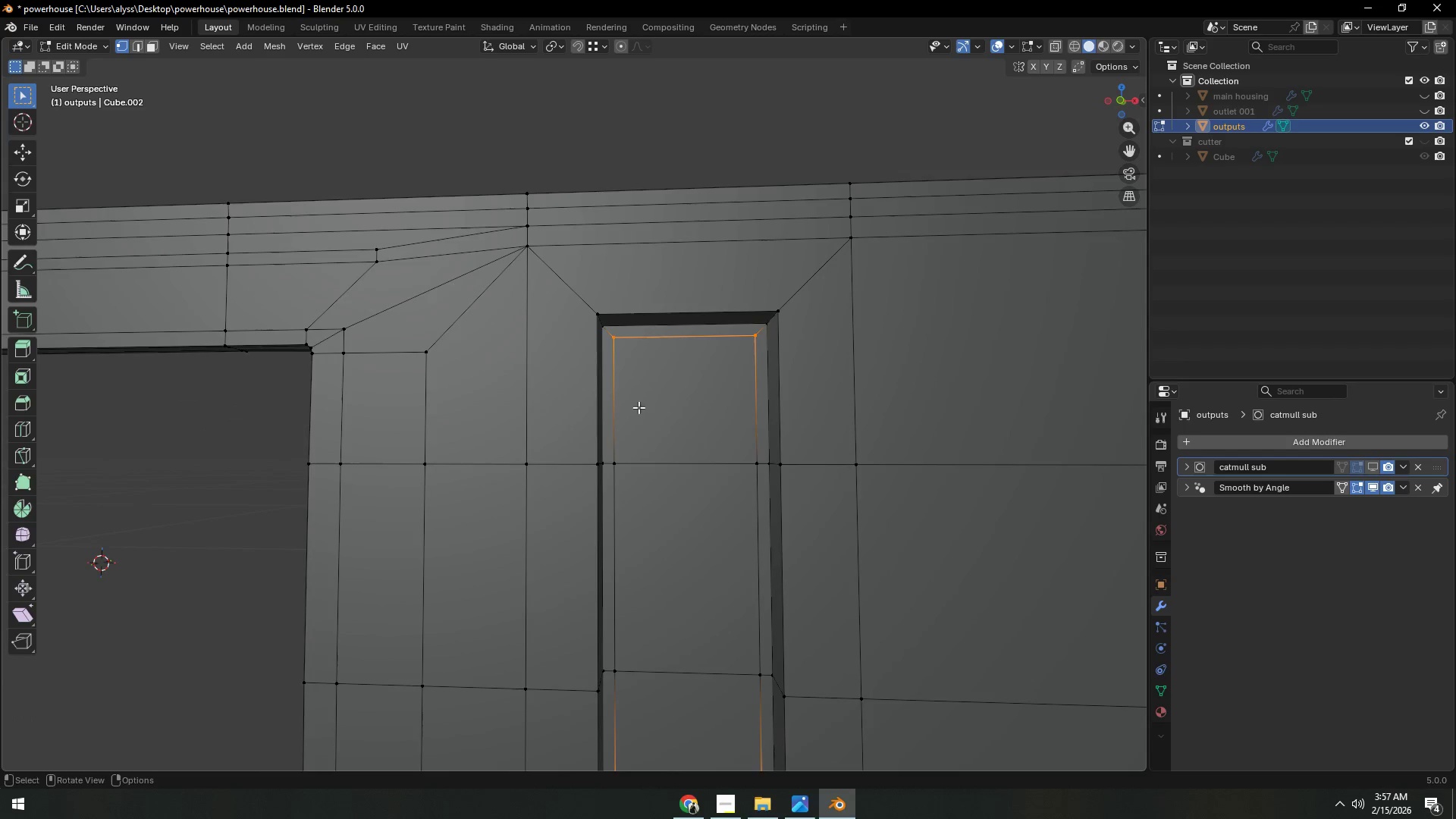 
hold_key(key=ShiftLeft, duration=0.41)
 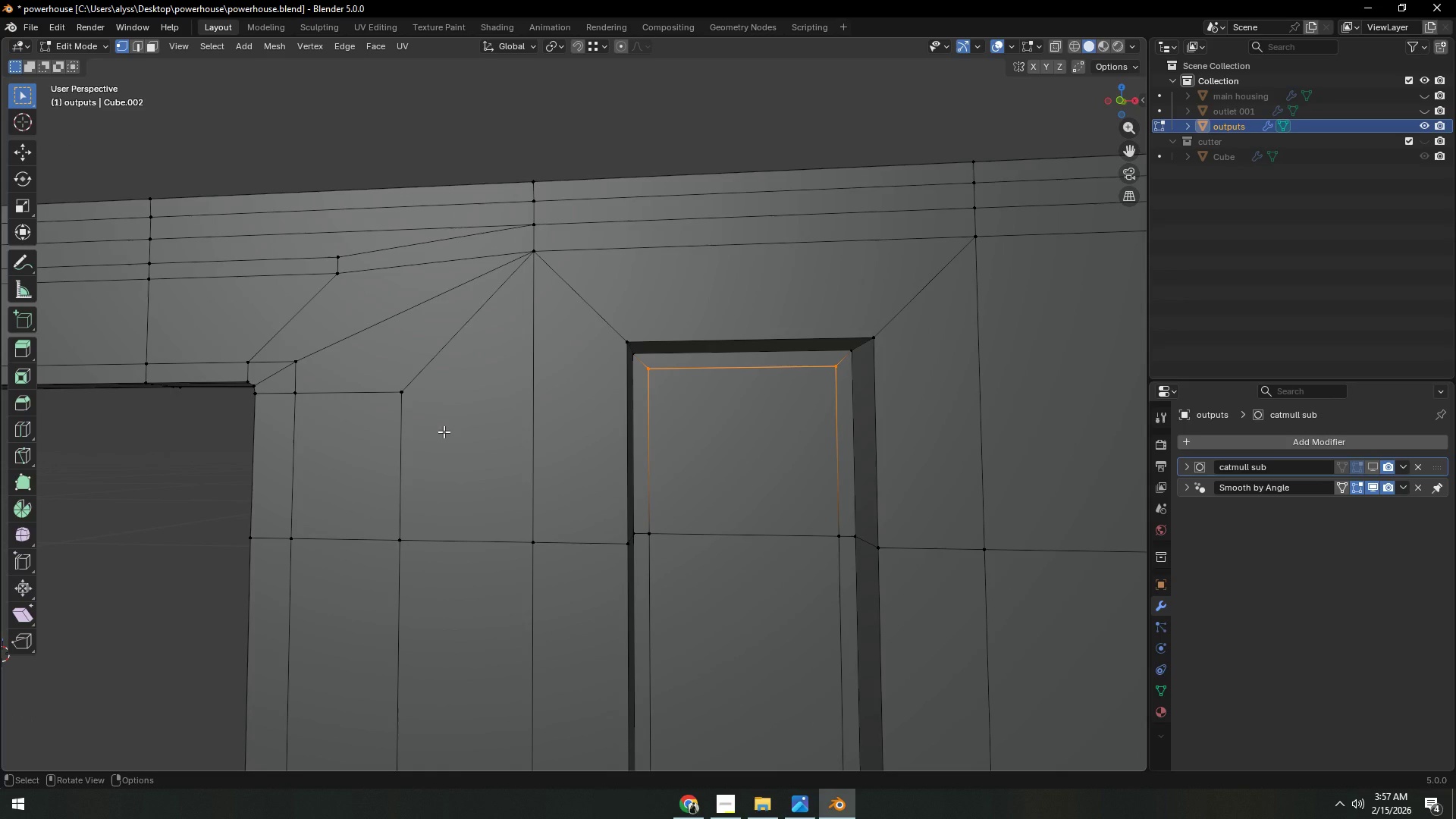 
scroll: coordinate [639, 409], scroll_direction: up, amount: 1.0
 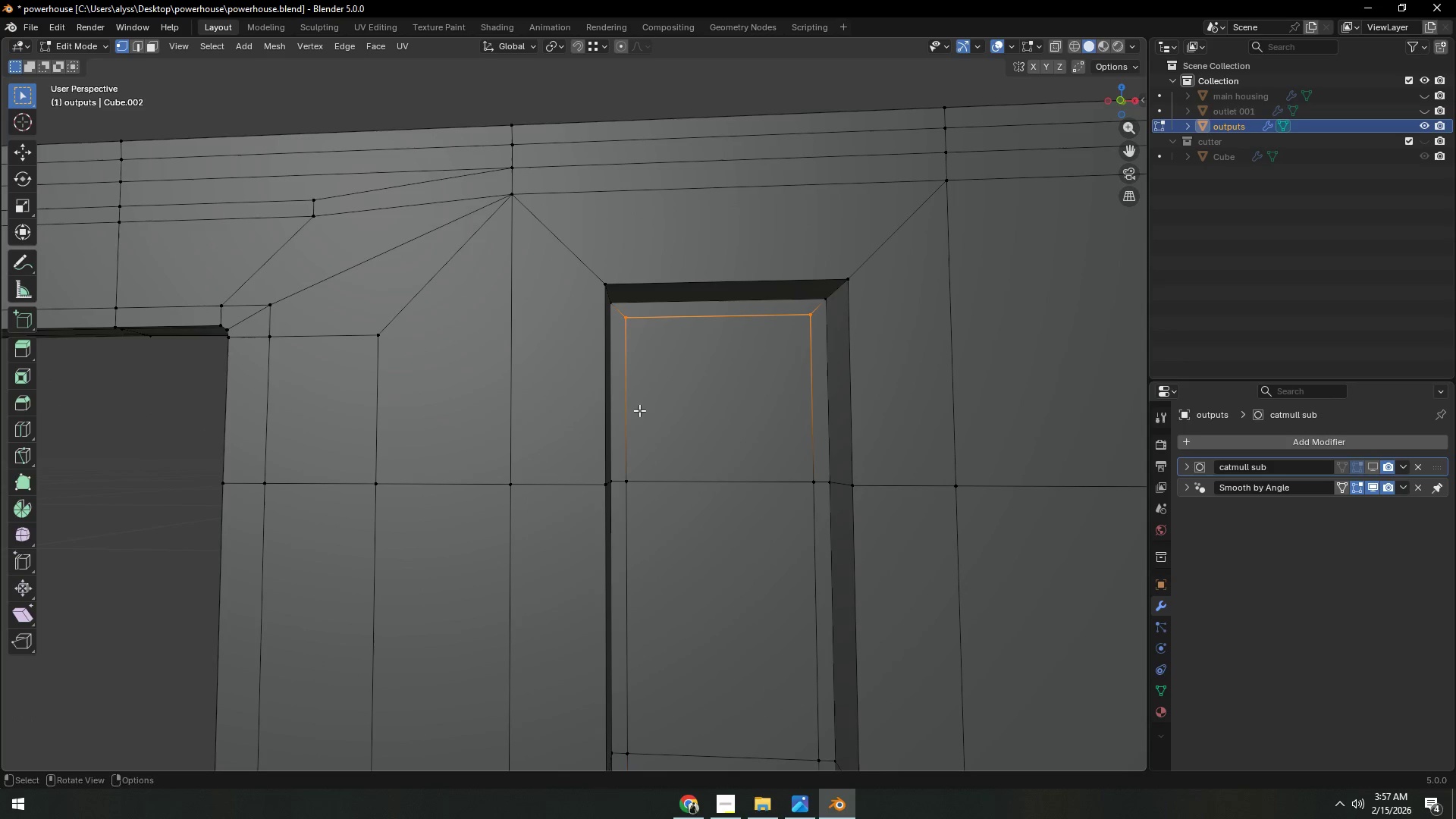 
wait(5.72)
 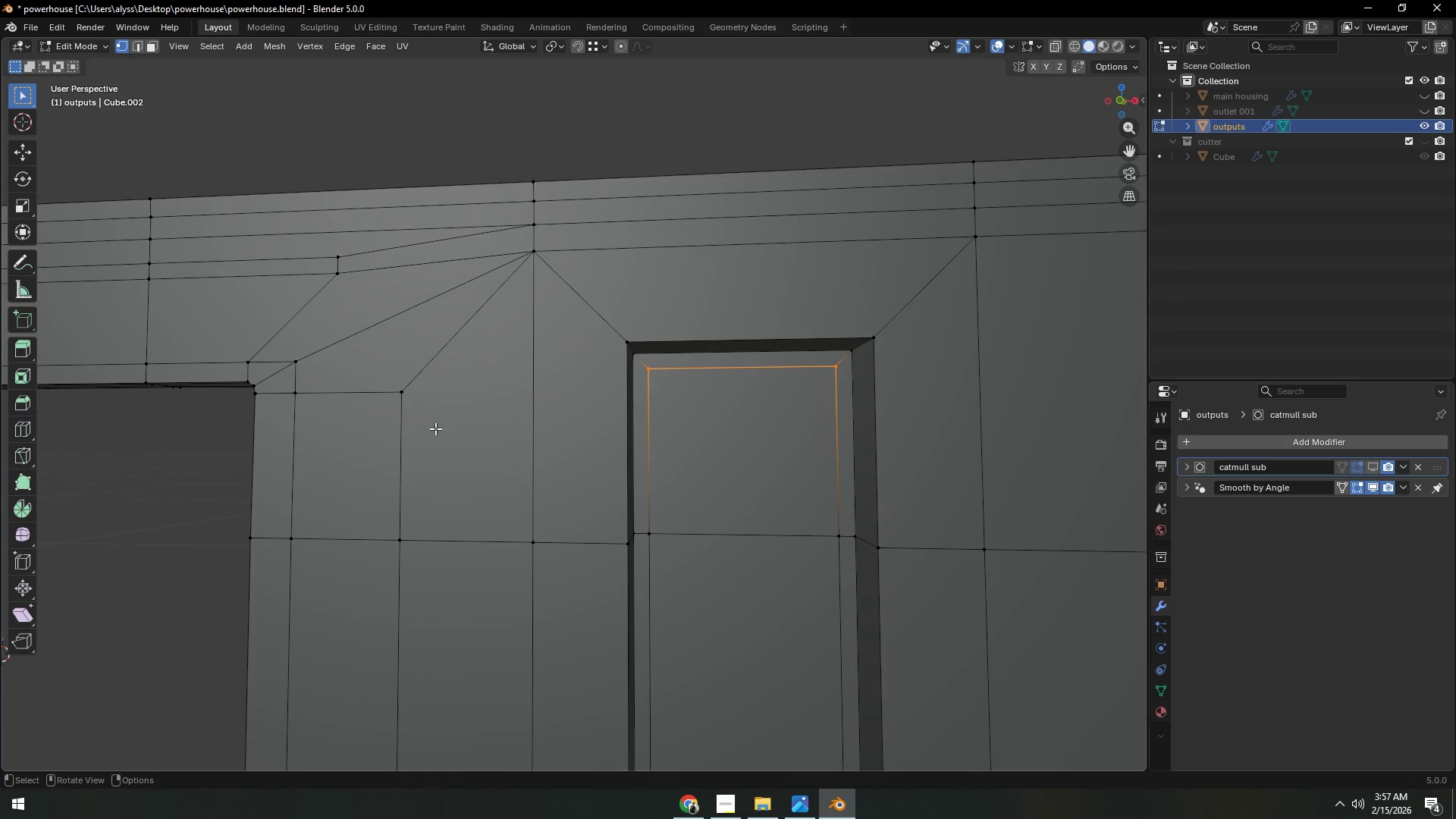 
key(2)
 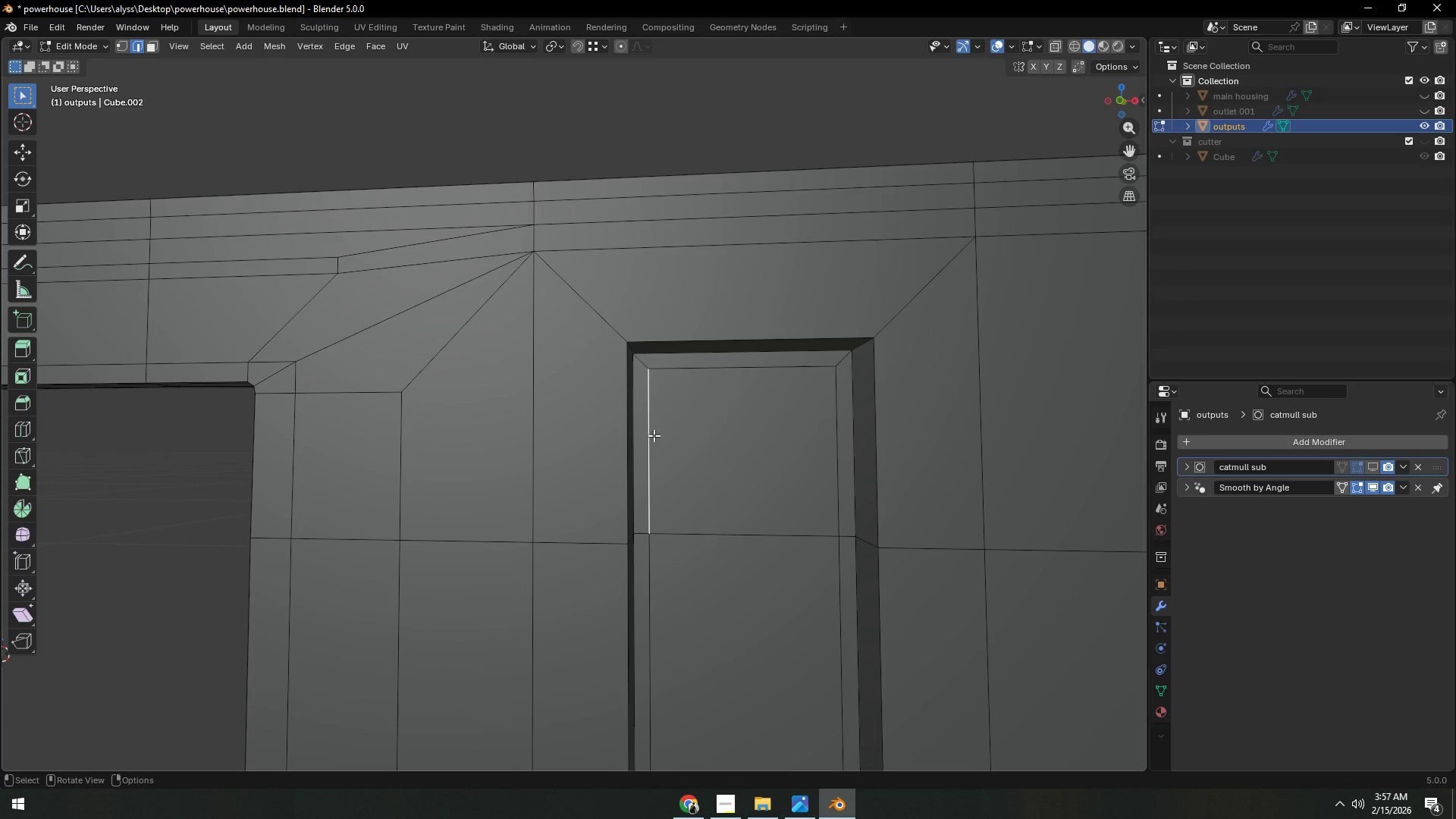 
right_click([654, 435])
 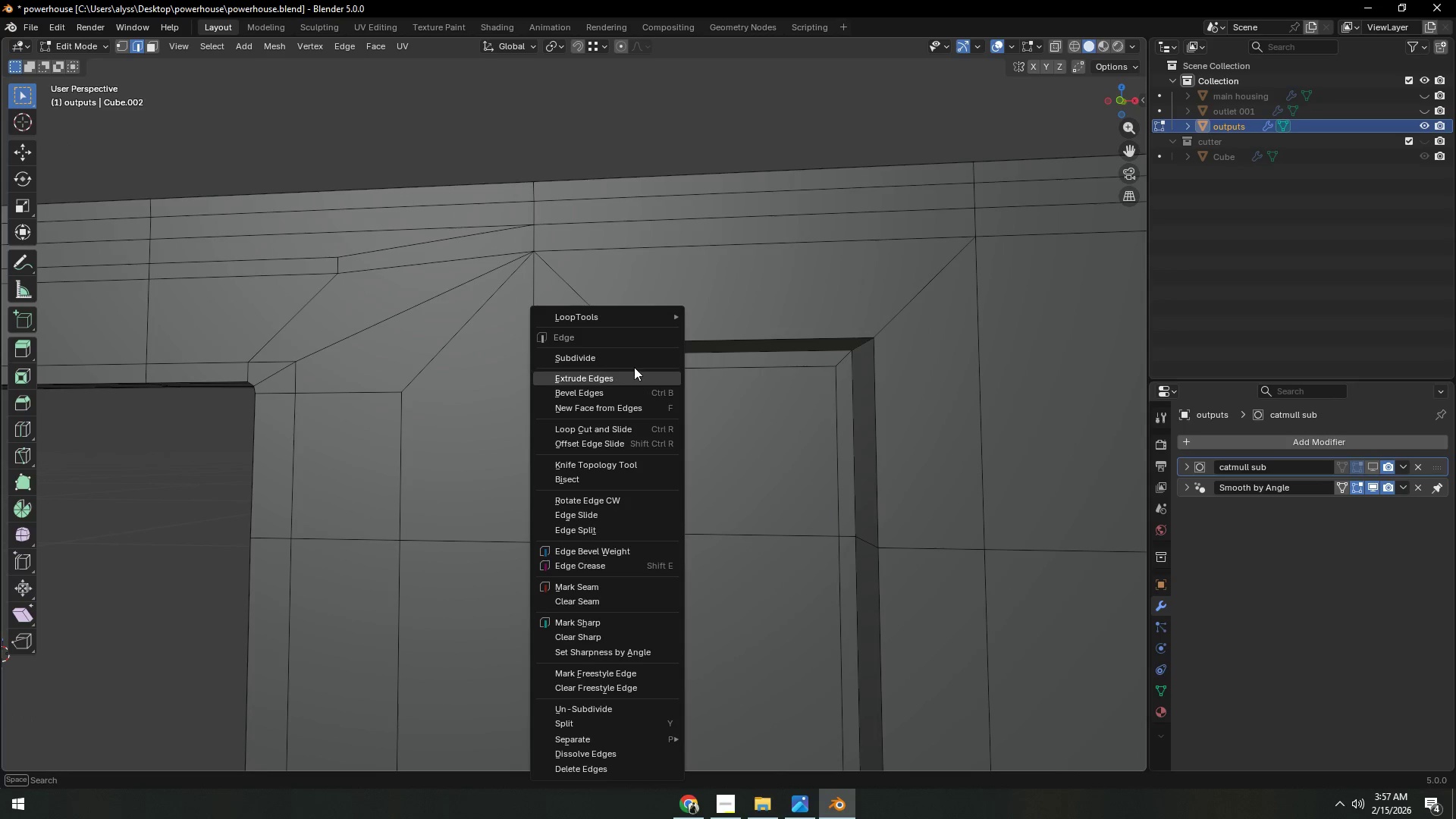 
left_click([633, 360])
 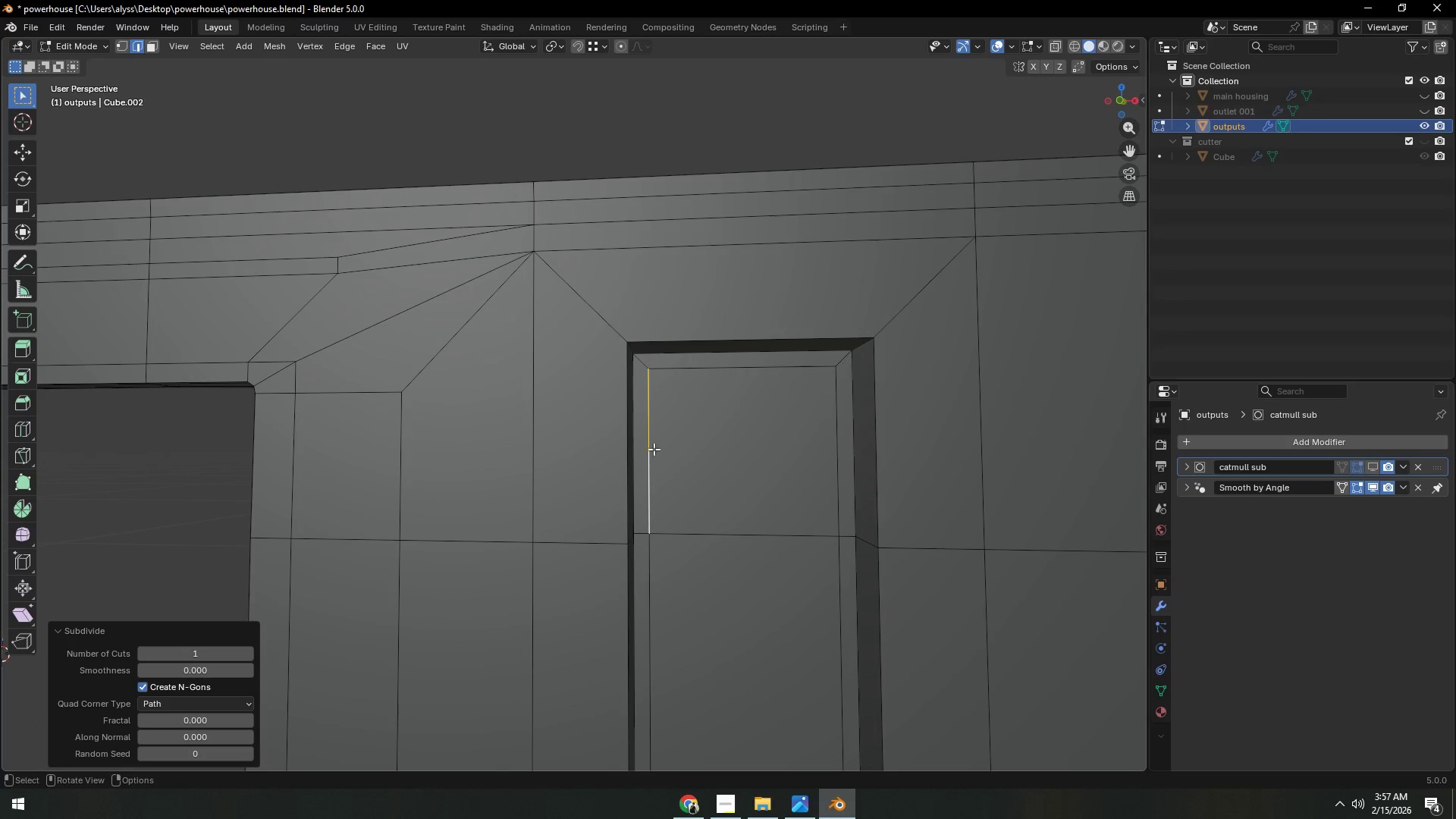 
key(1)
 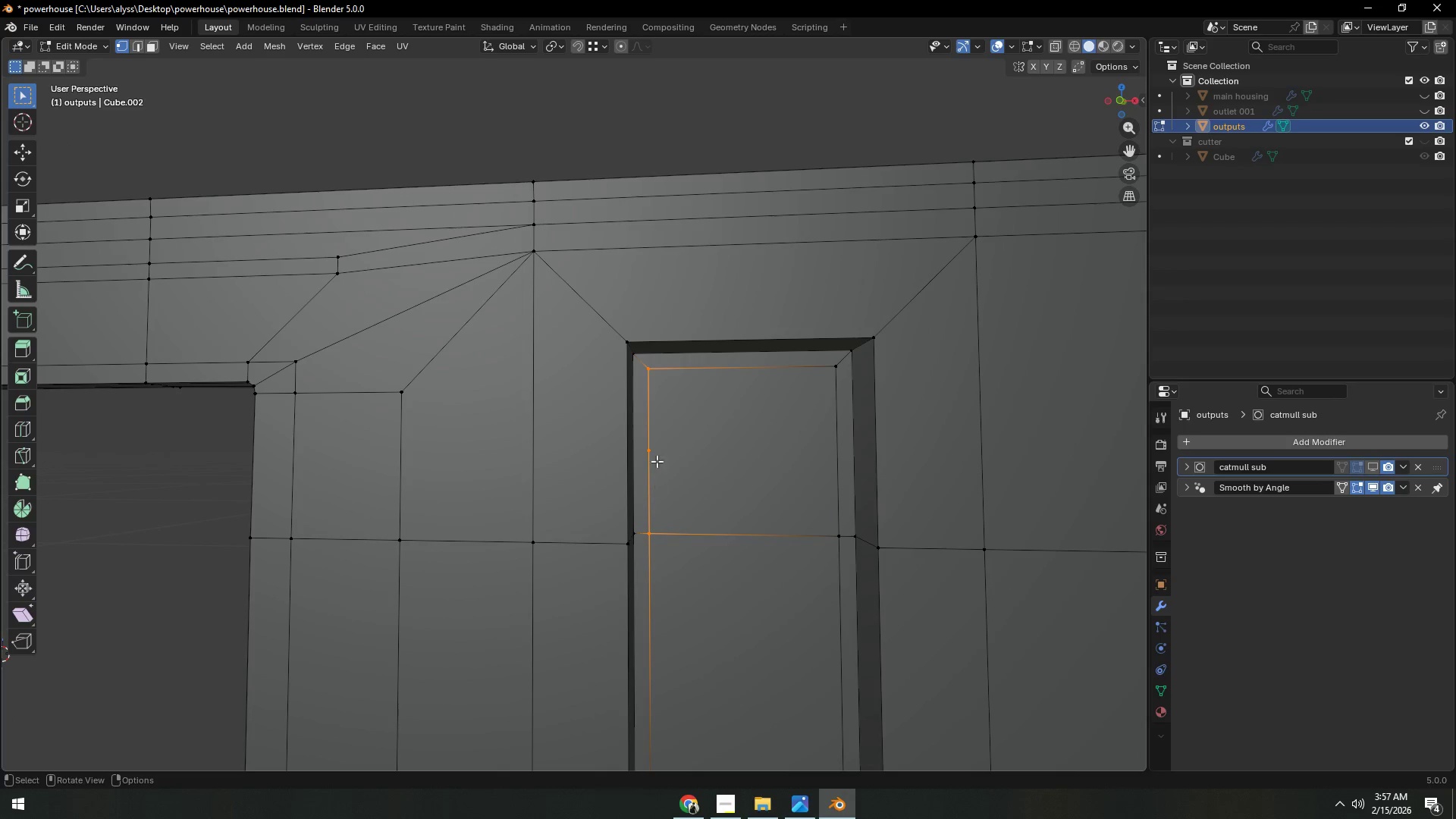 
left_click([654, 453])
 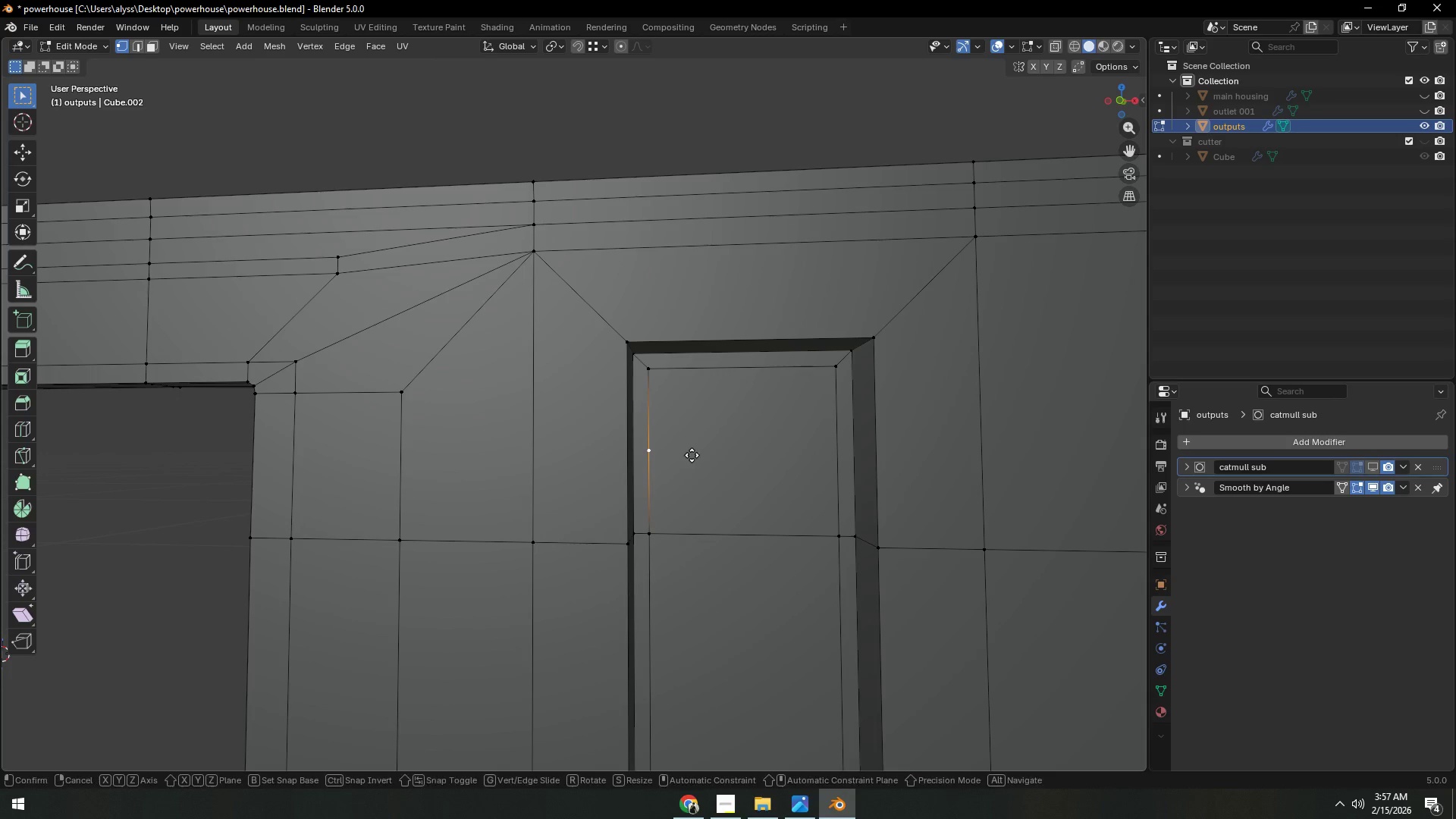 
type(gg)
 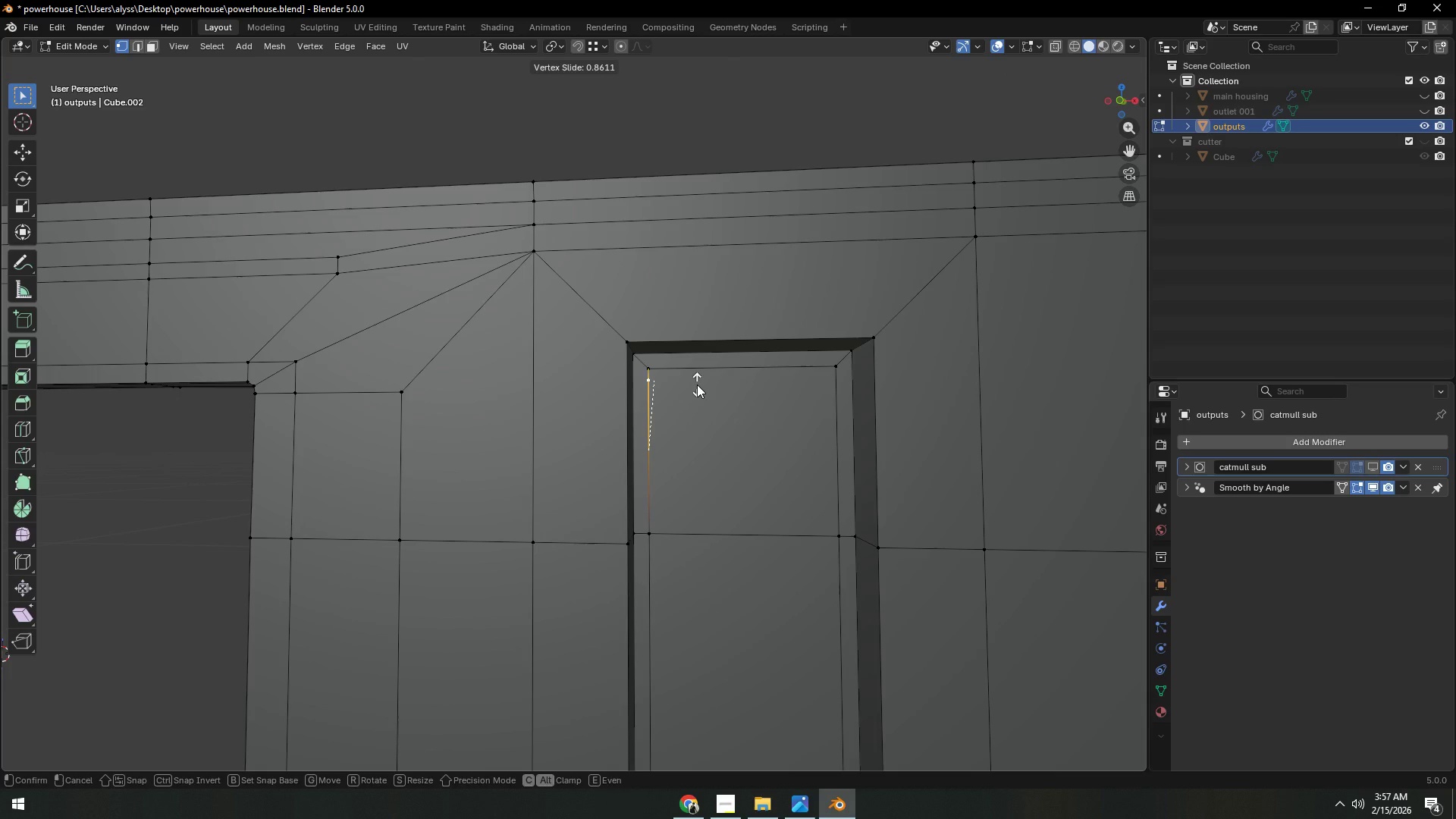 
left_click([697, 384])
 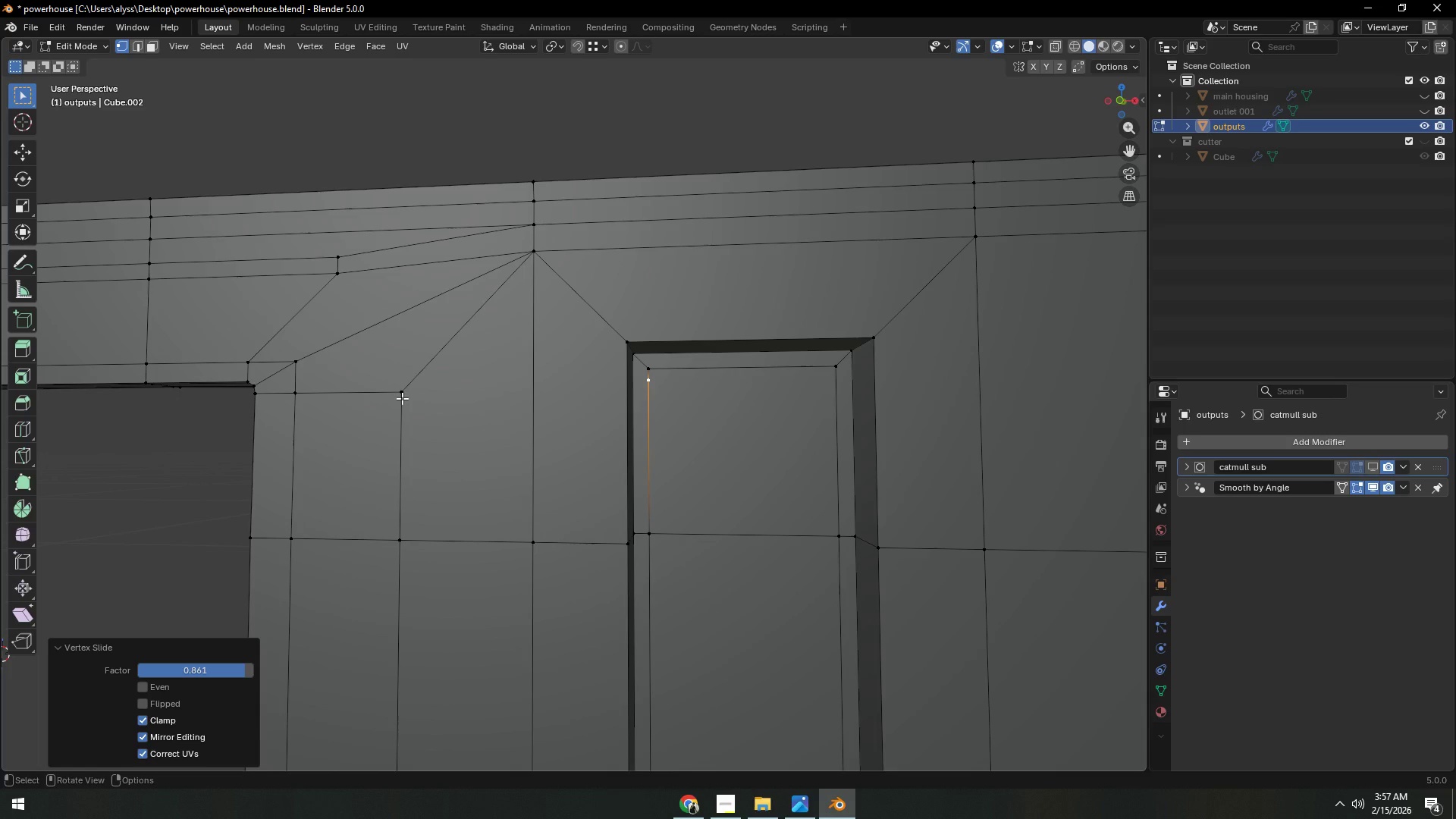 
key(Shift+ShiftLeft)
 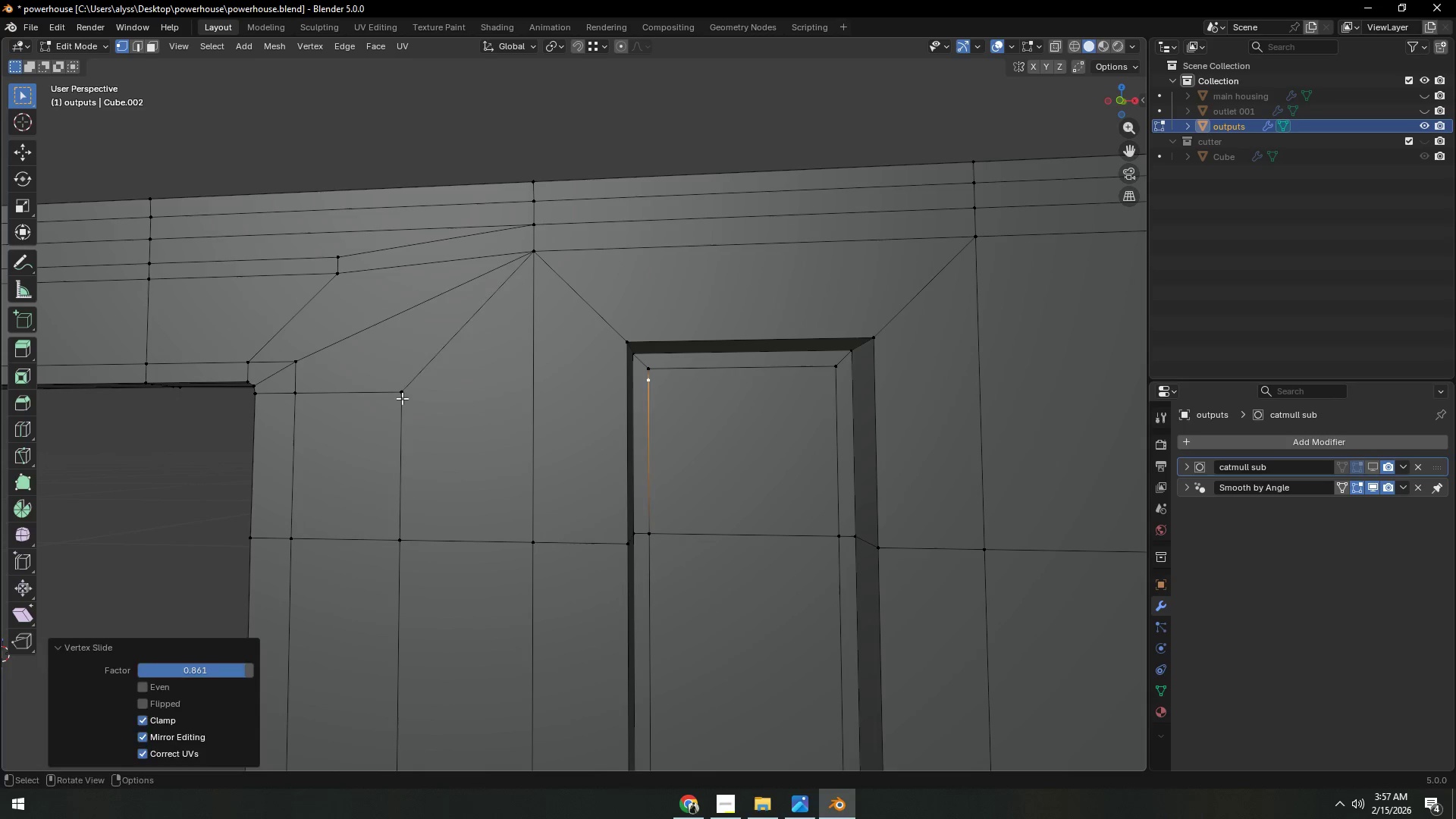 
left_click([402, 398])
 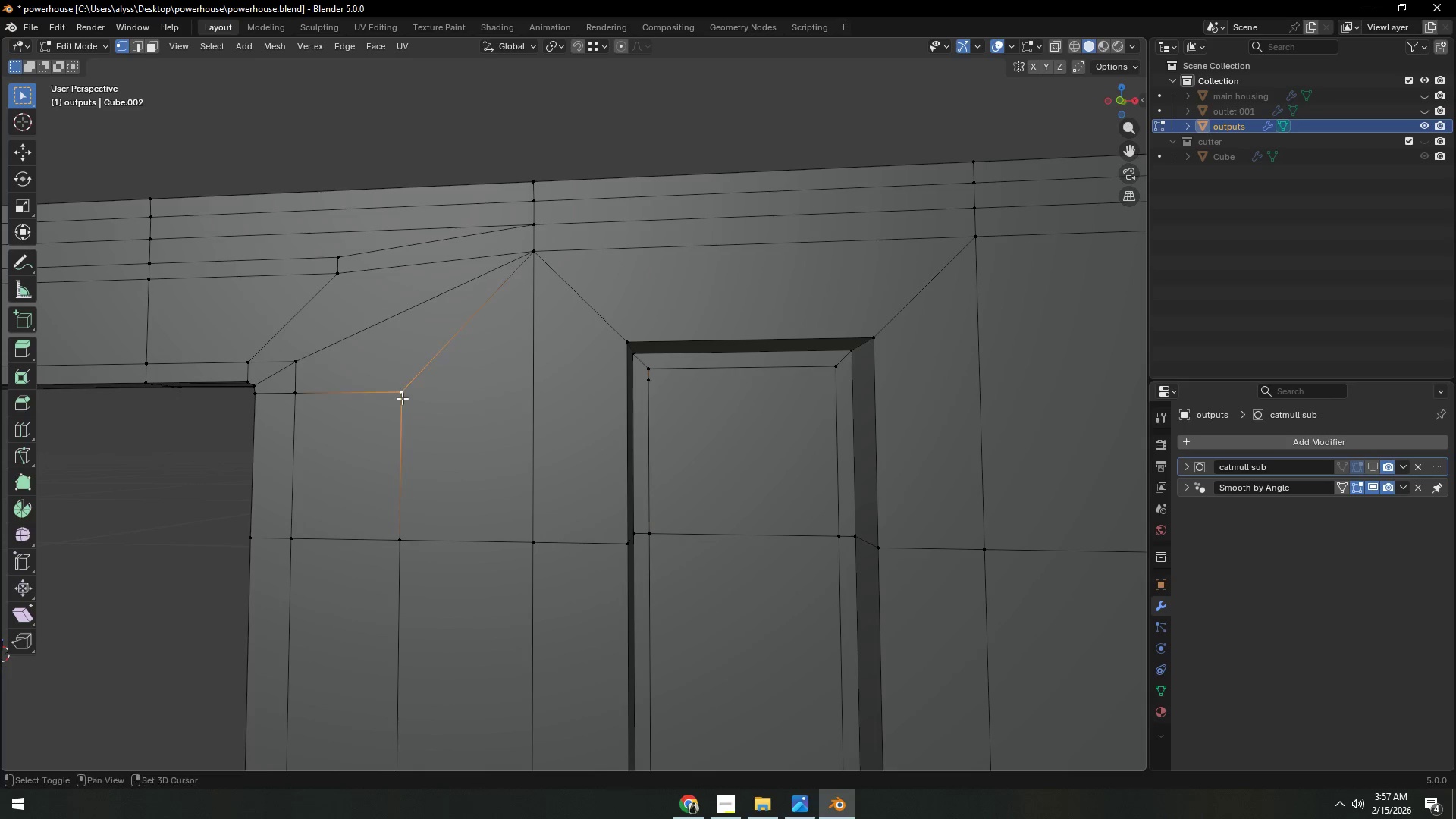 
key(Shift+ShiftLeft)
 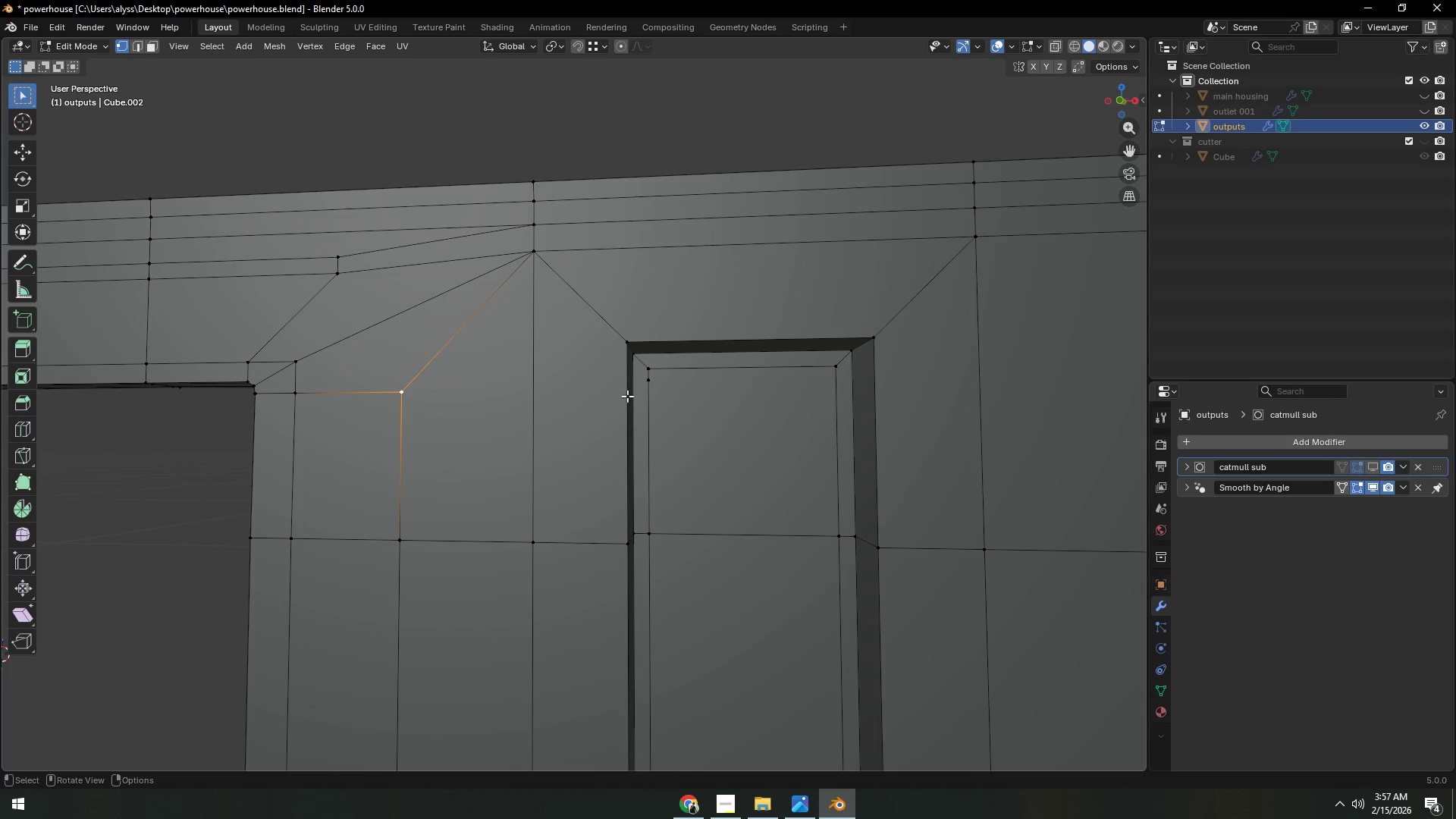 
hold_key(key=ShiftLeft, duration=0.39)
 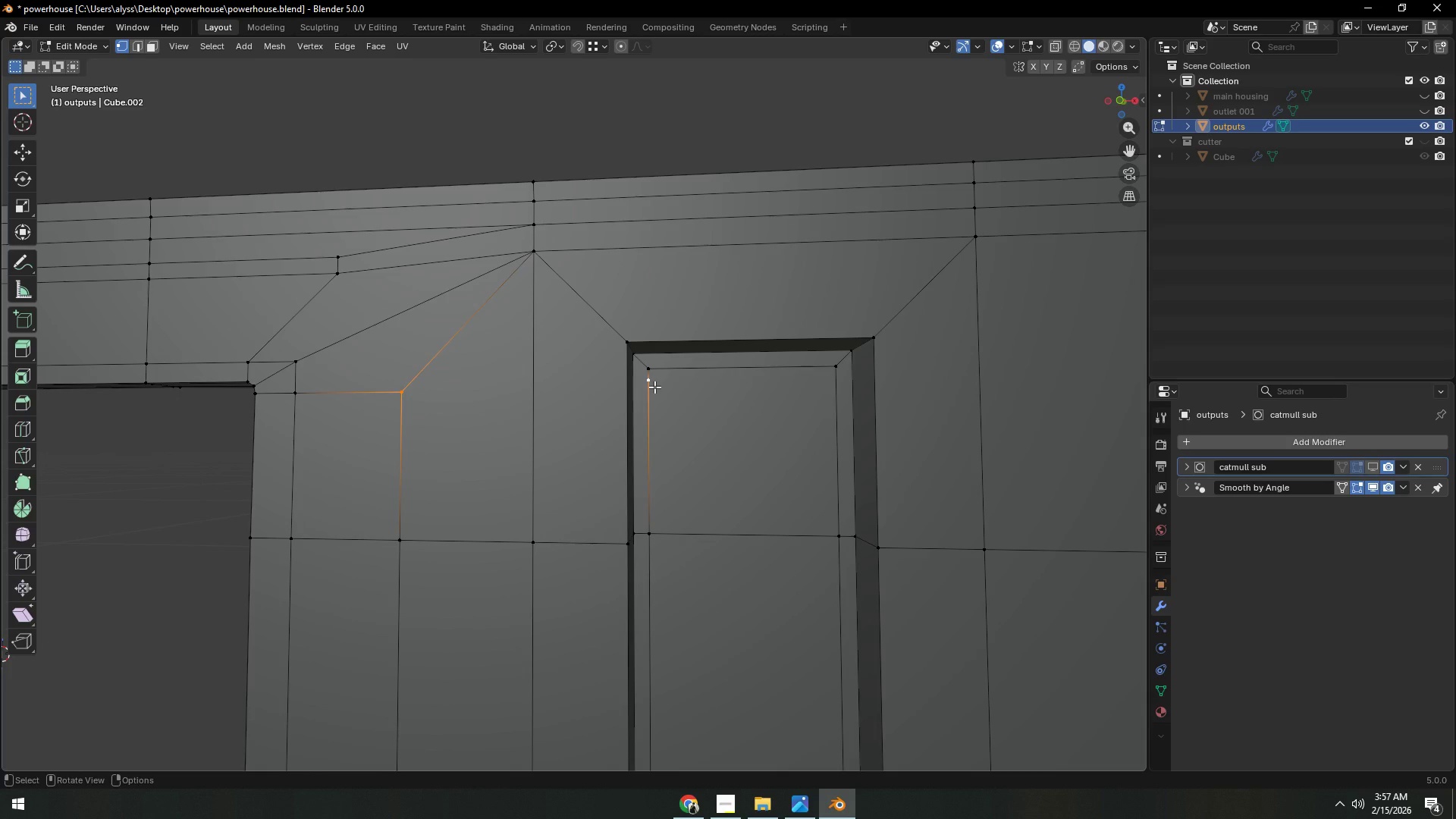 
key(J)
 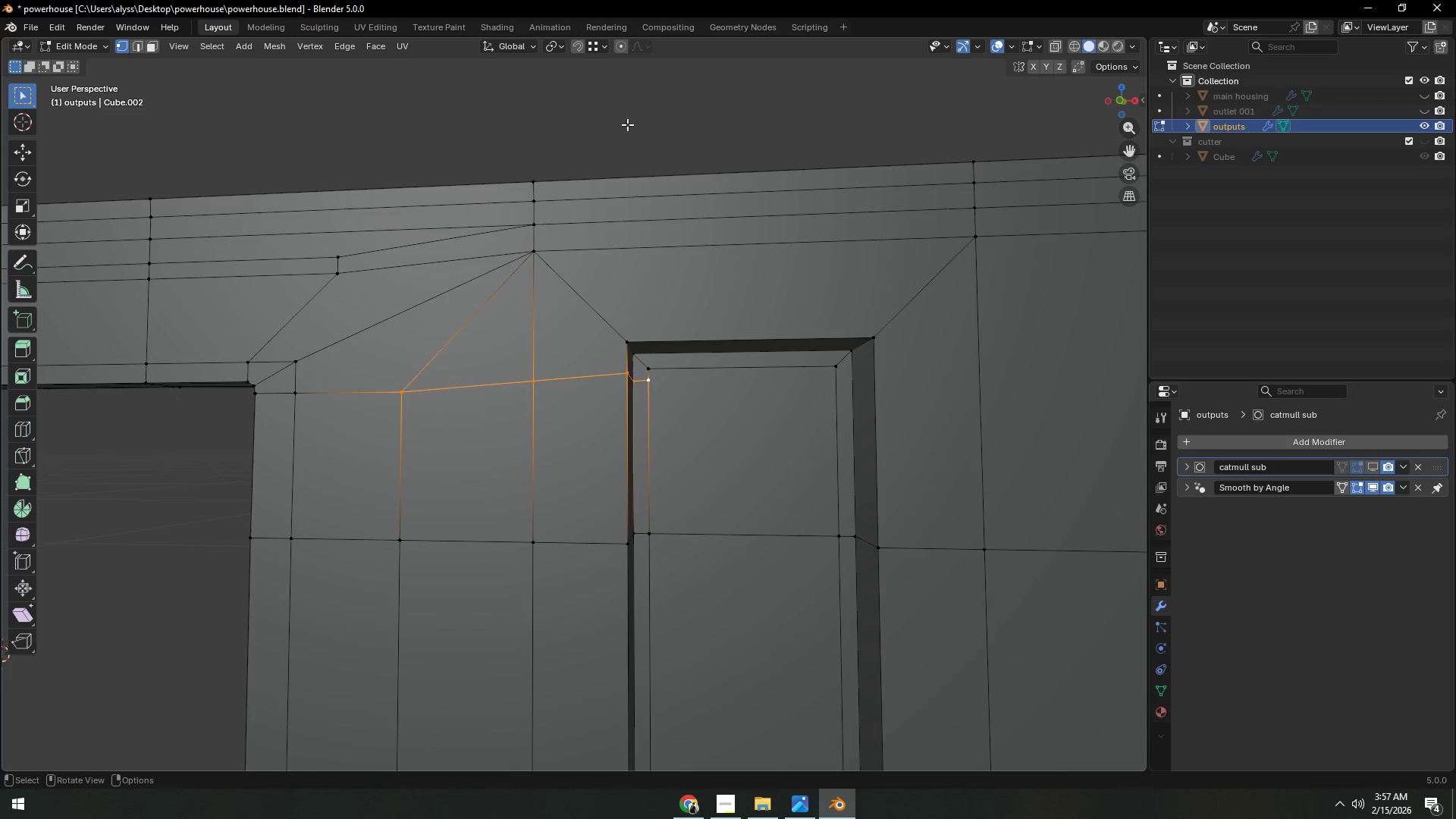 
left_click([628, 123])
 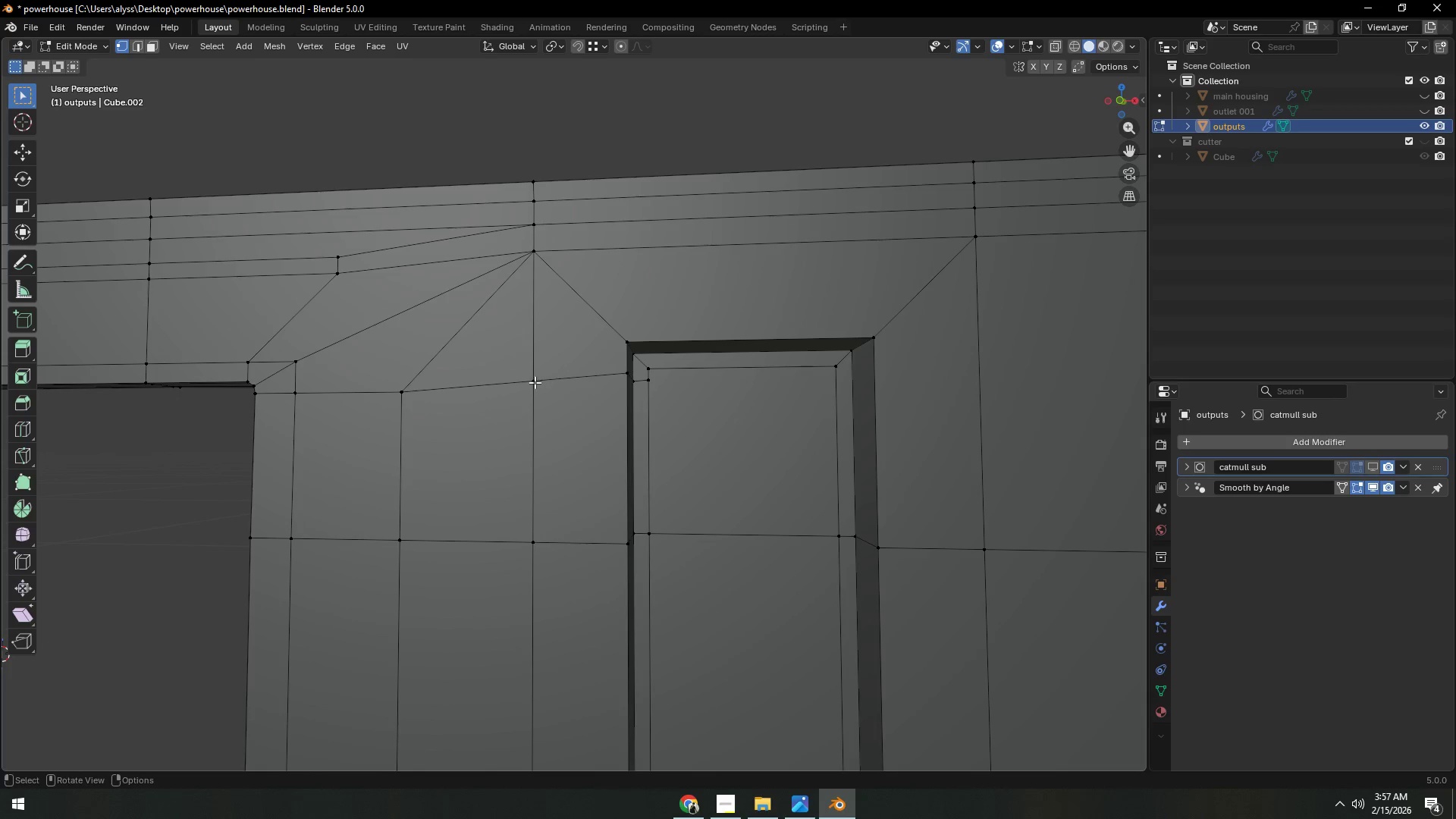 
left_click([403, 396])
 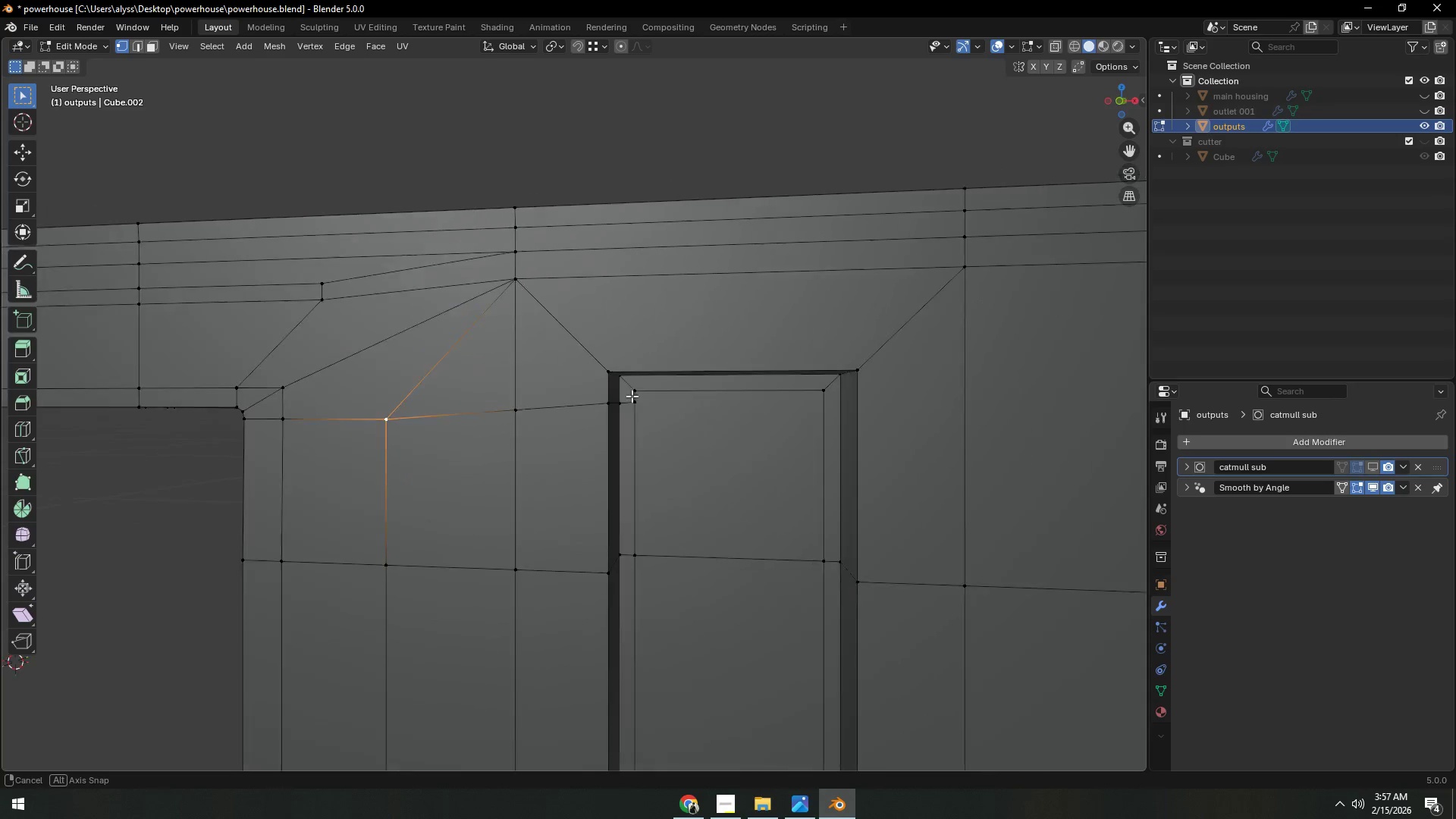 
left_click([507, 418])
 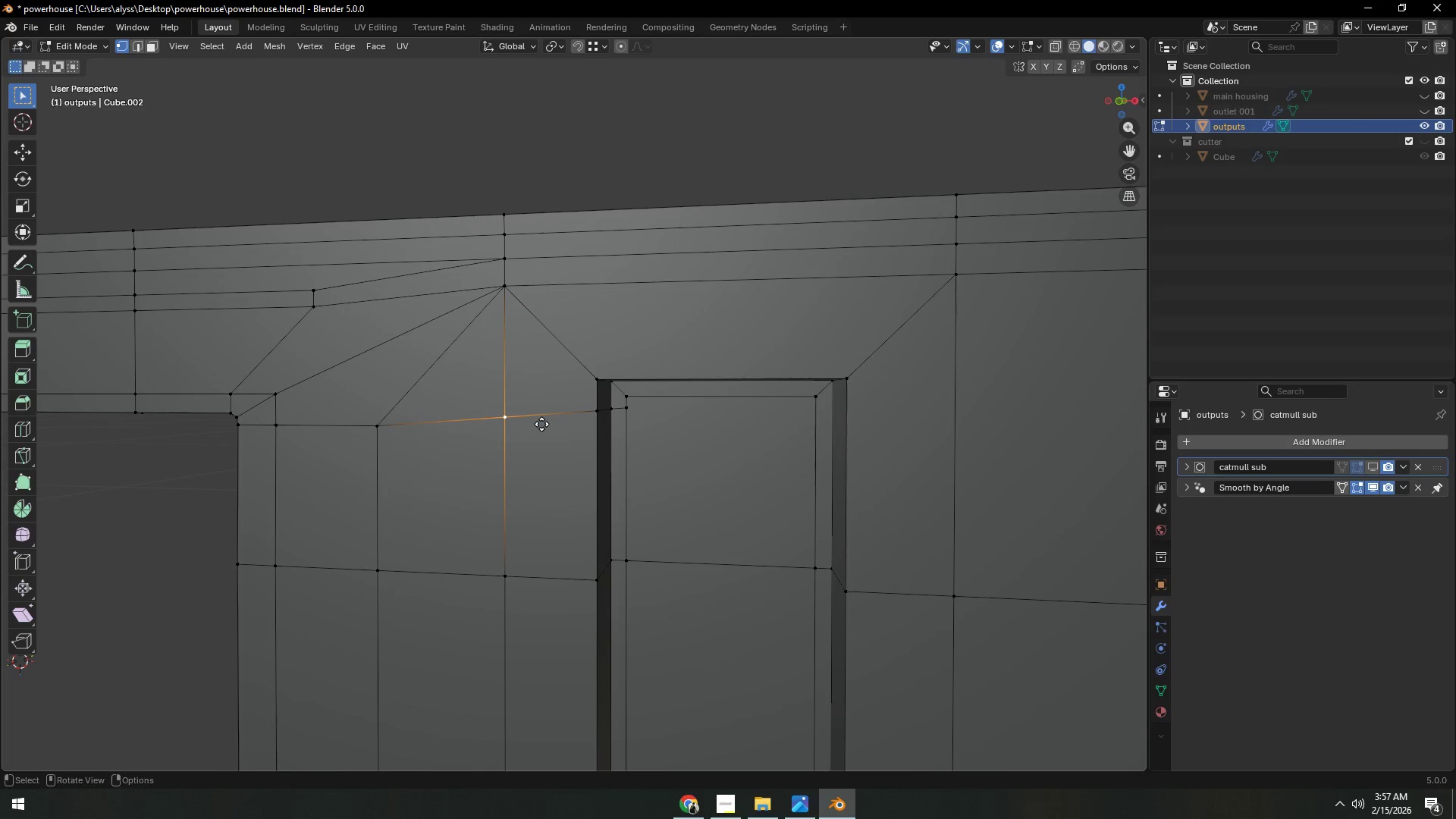 
type(gg)
 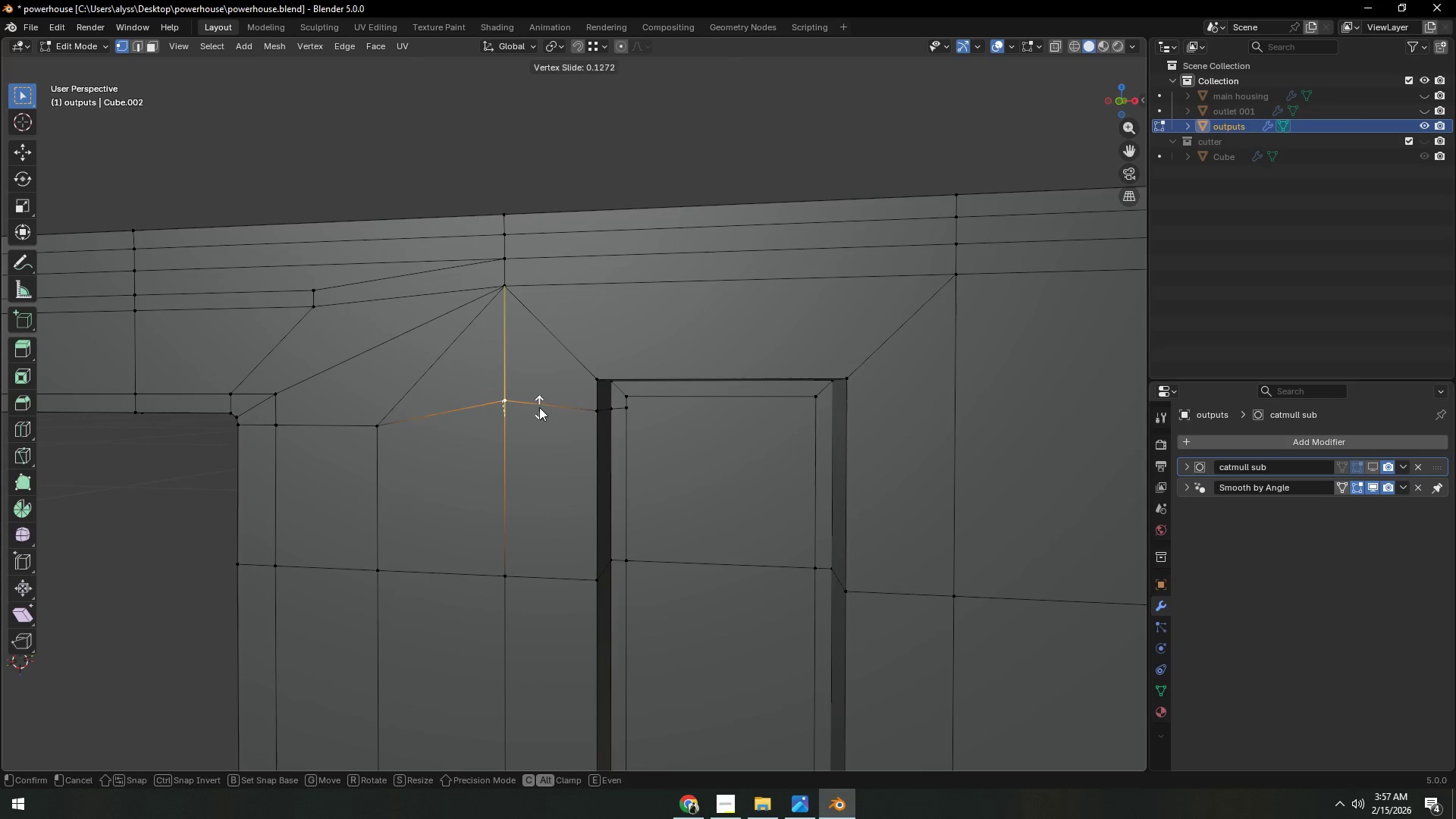 
left_click([539, 406])
 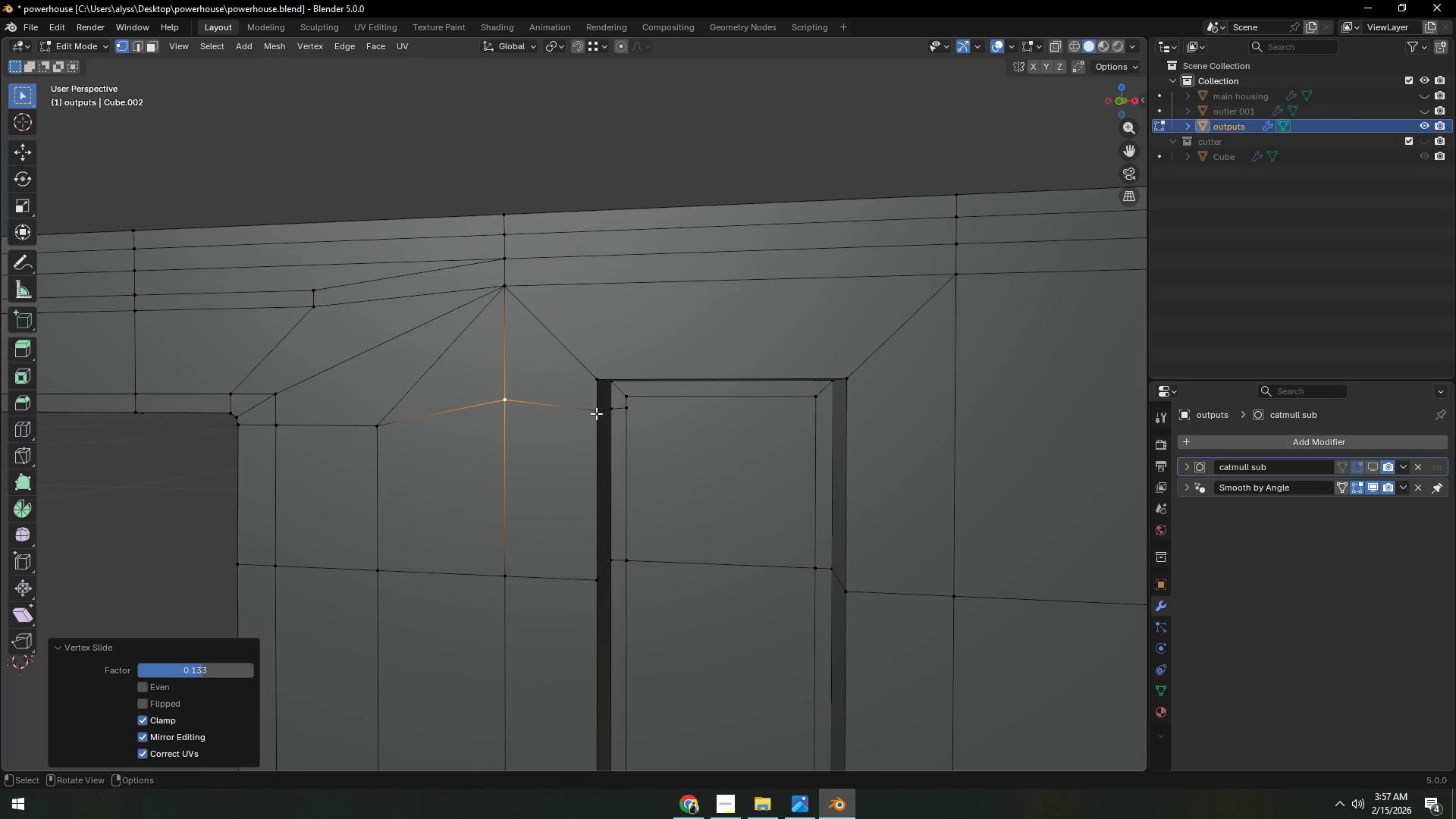 
left_click([596, 413])
 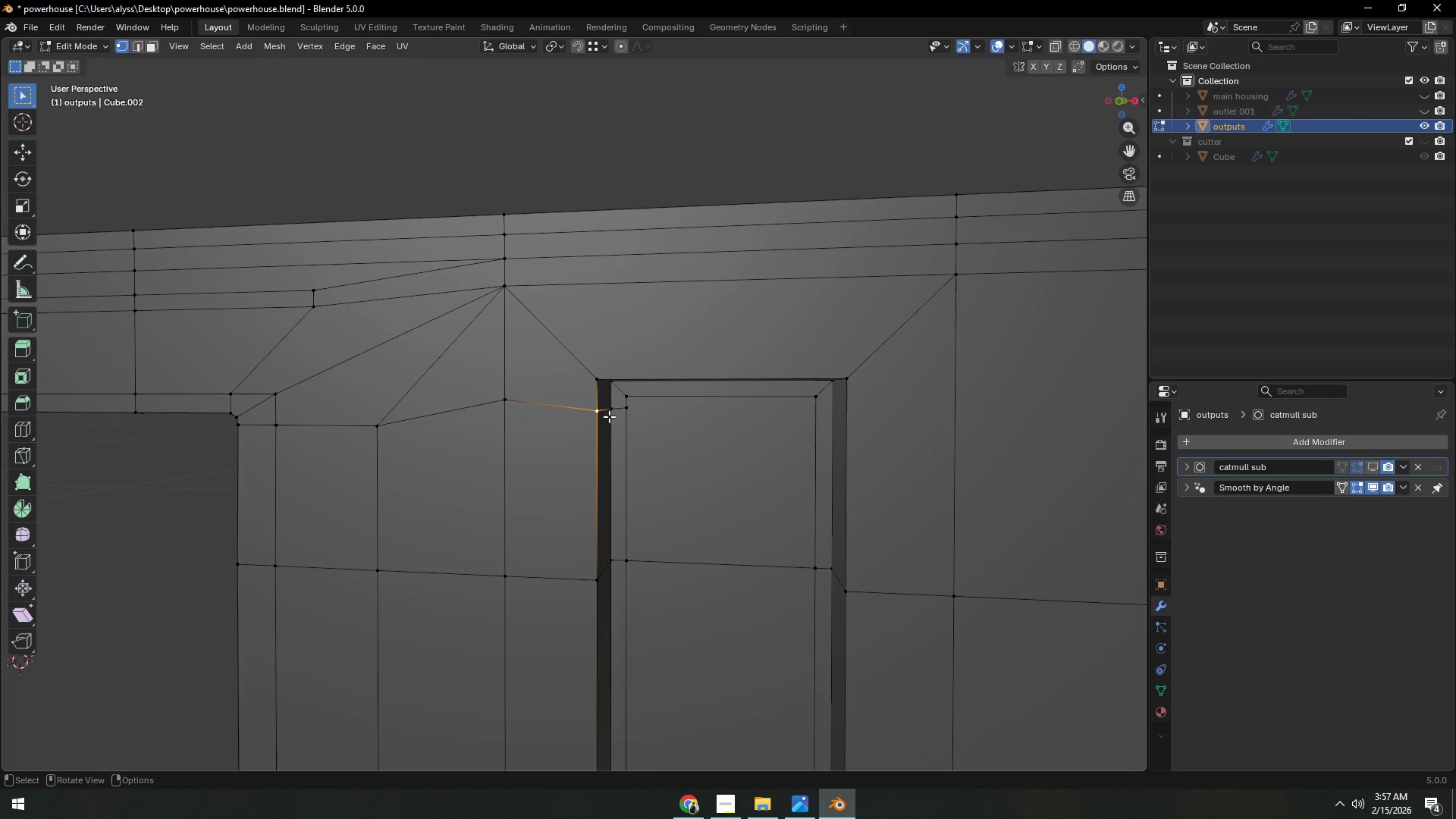 
hold_key(key=ShiftLeft, duration=0.31)
 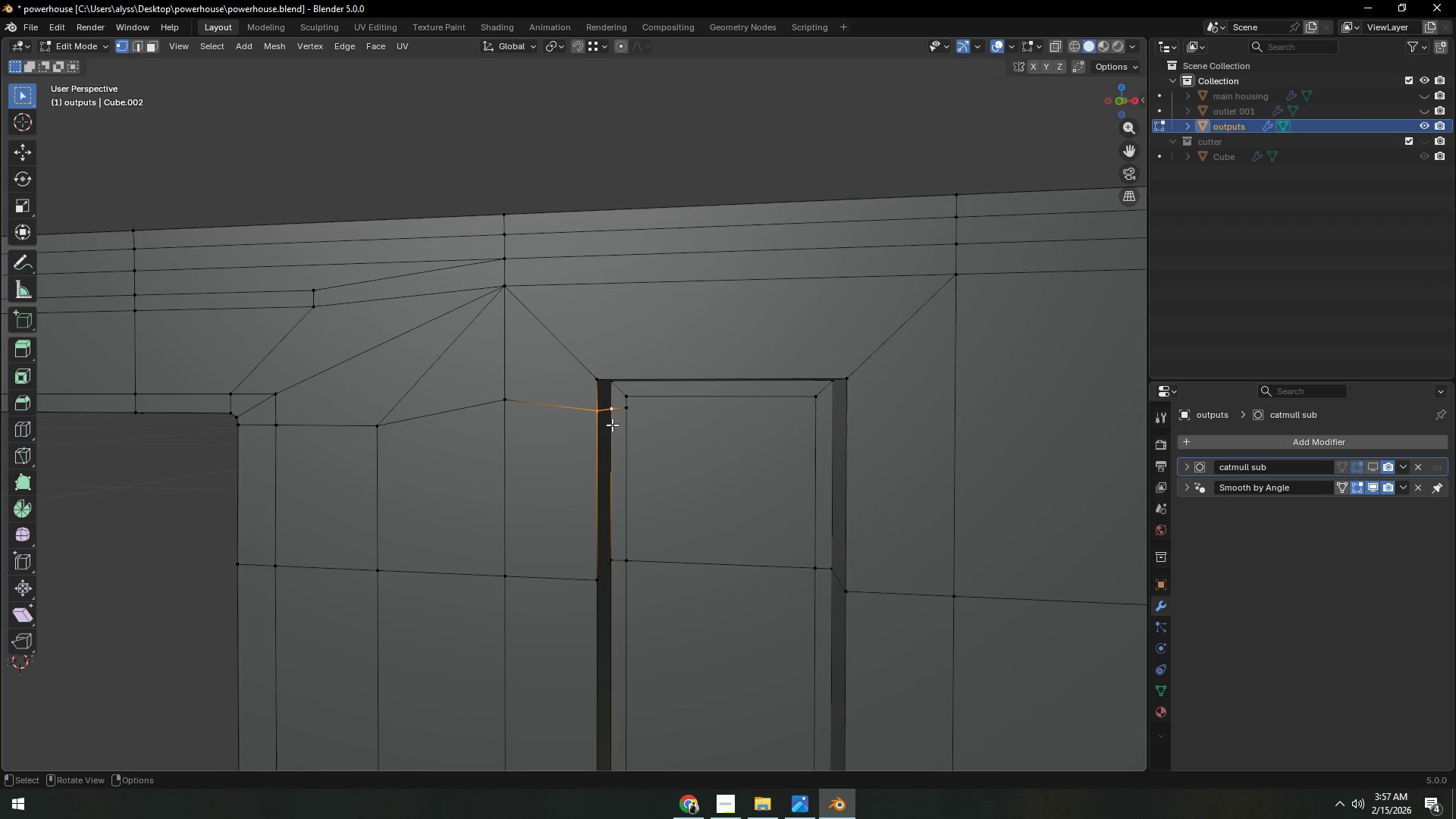 
type(gg)
 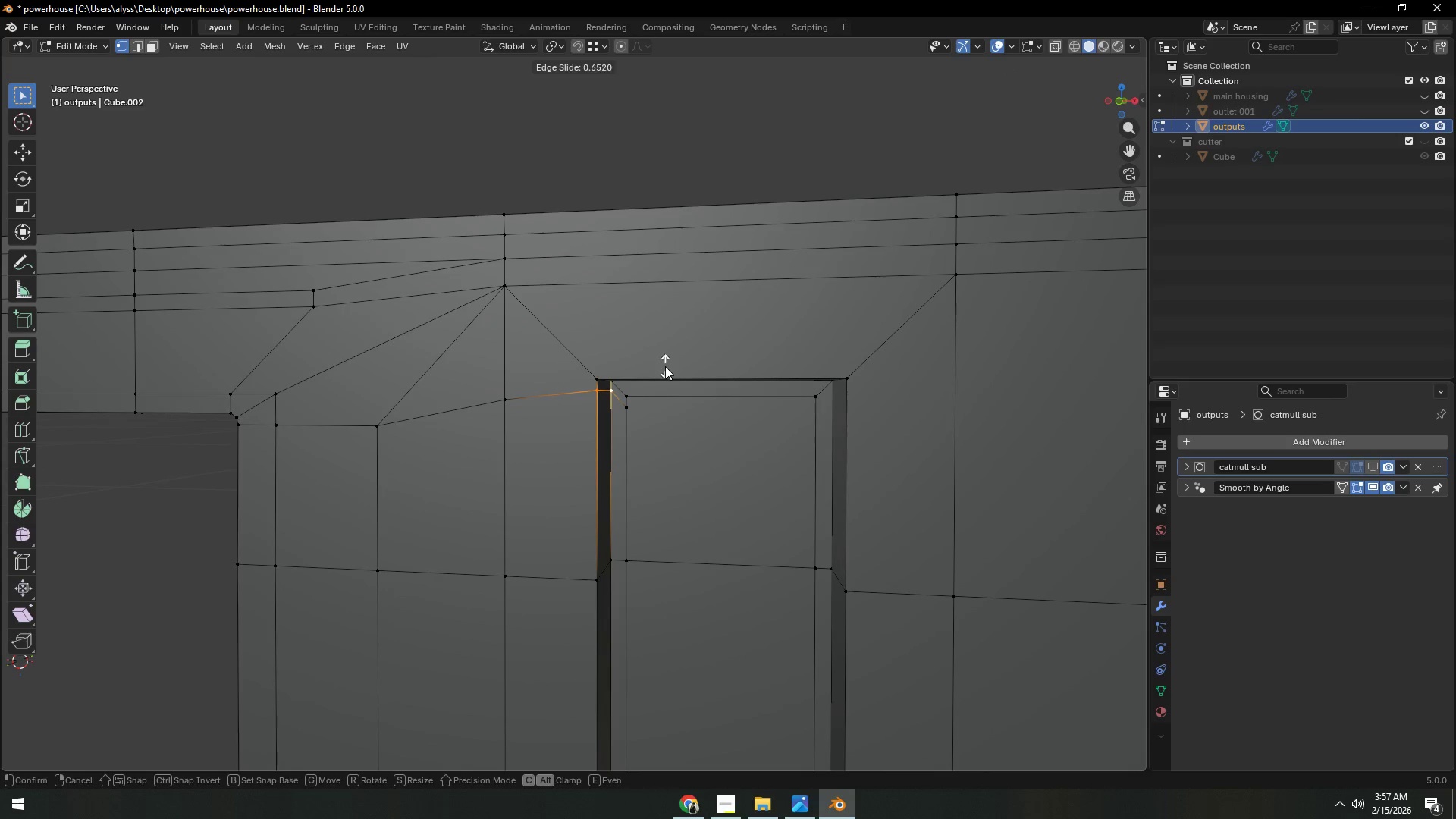 
left_click([666, 369])
 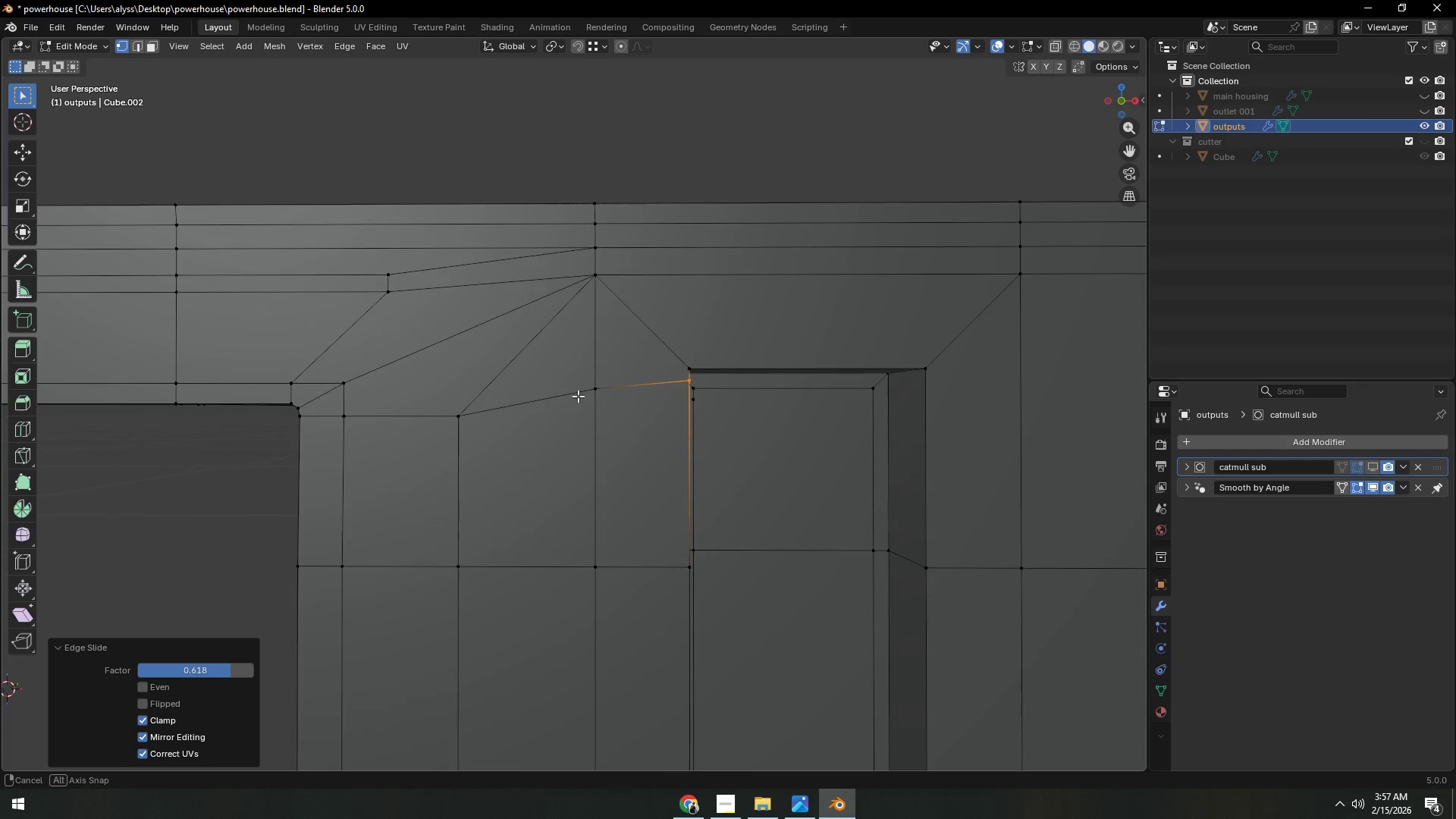 
hold_key(key=ShiftLeft, duration=0.45)
 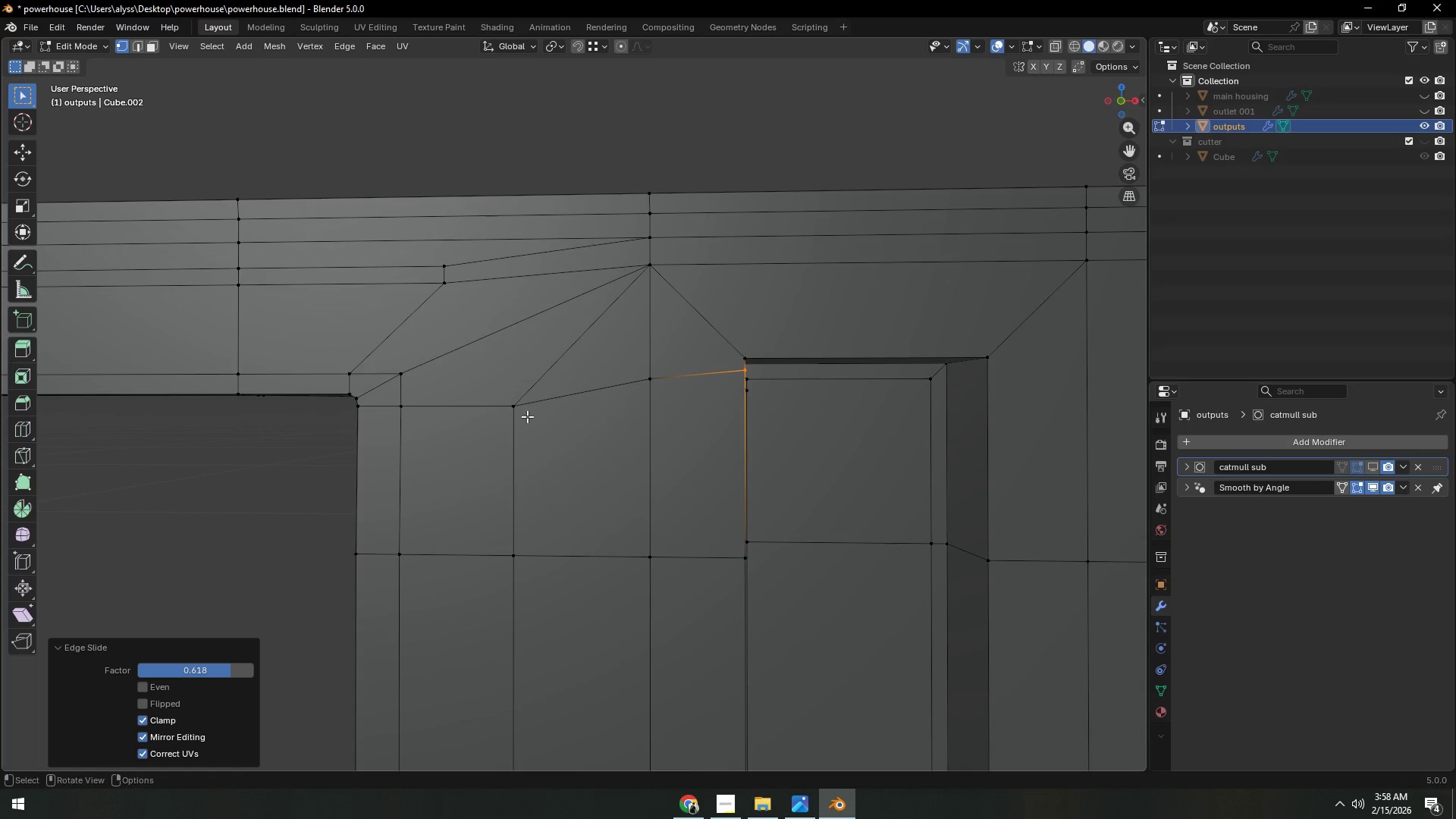 
hold_key(key=ShiftLeft, duration=0.47)
 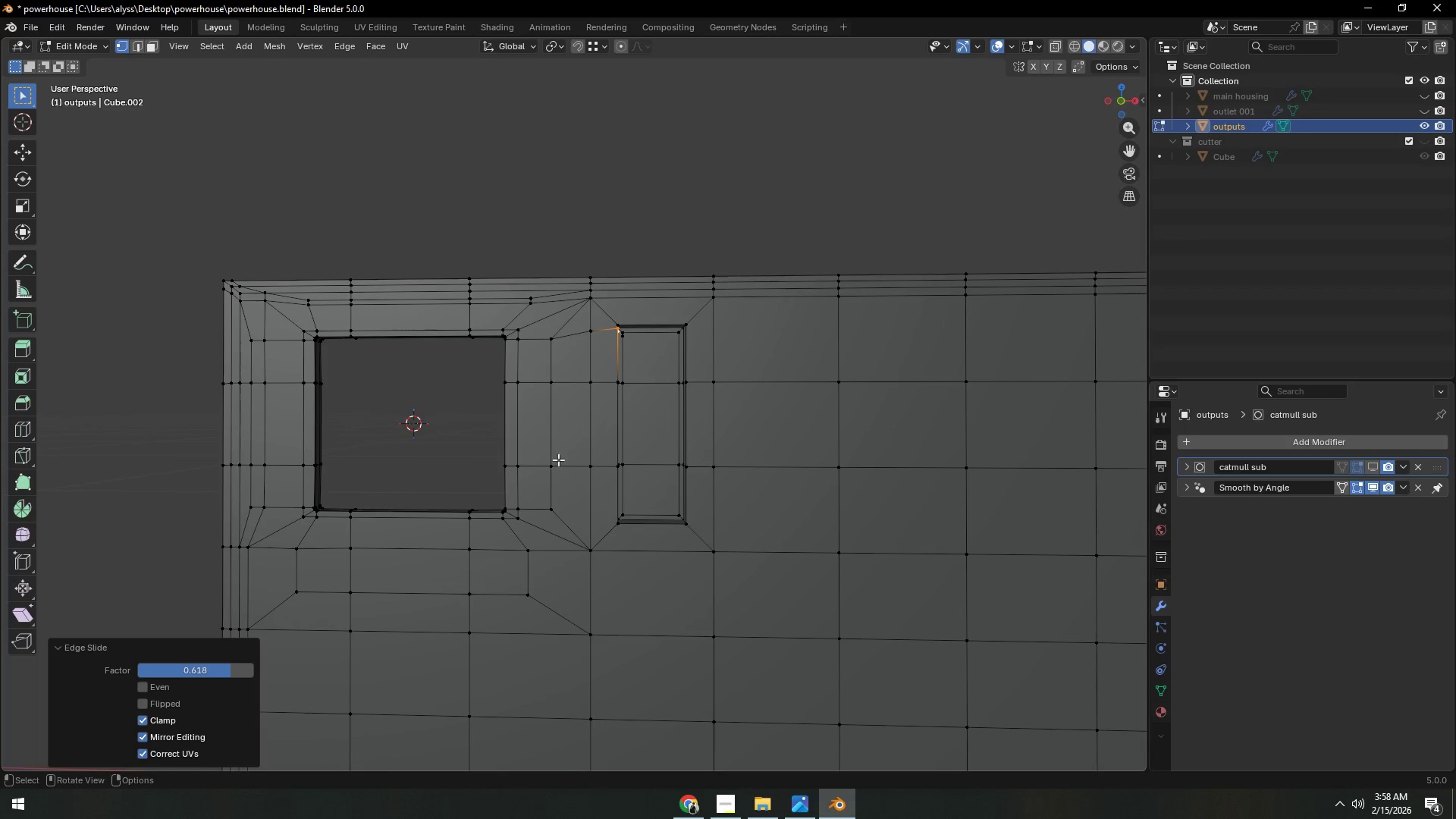 
scroll: coordinate [526, 423], scroll_direction: down, amount: 5.0
 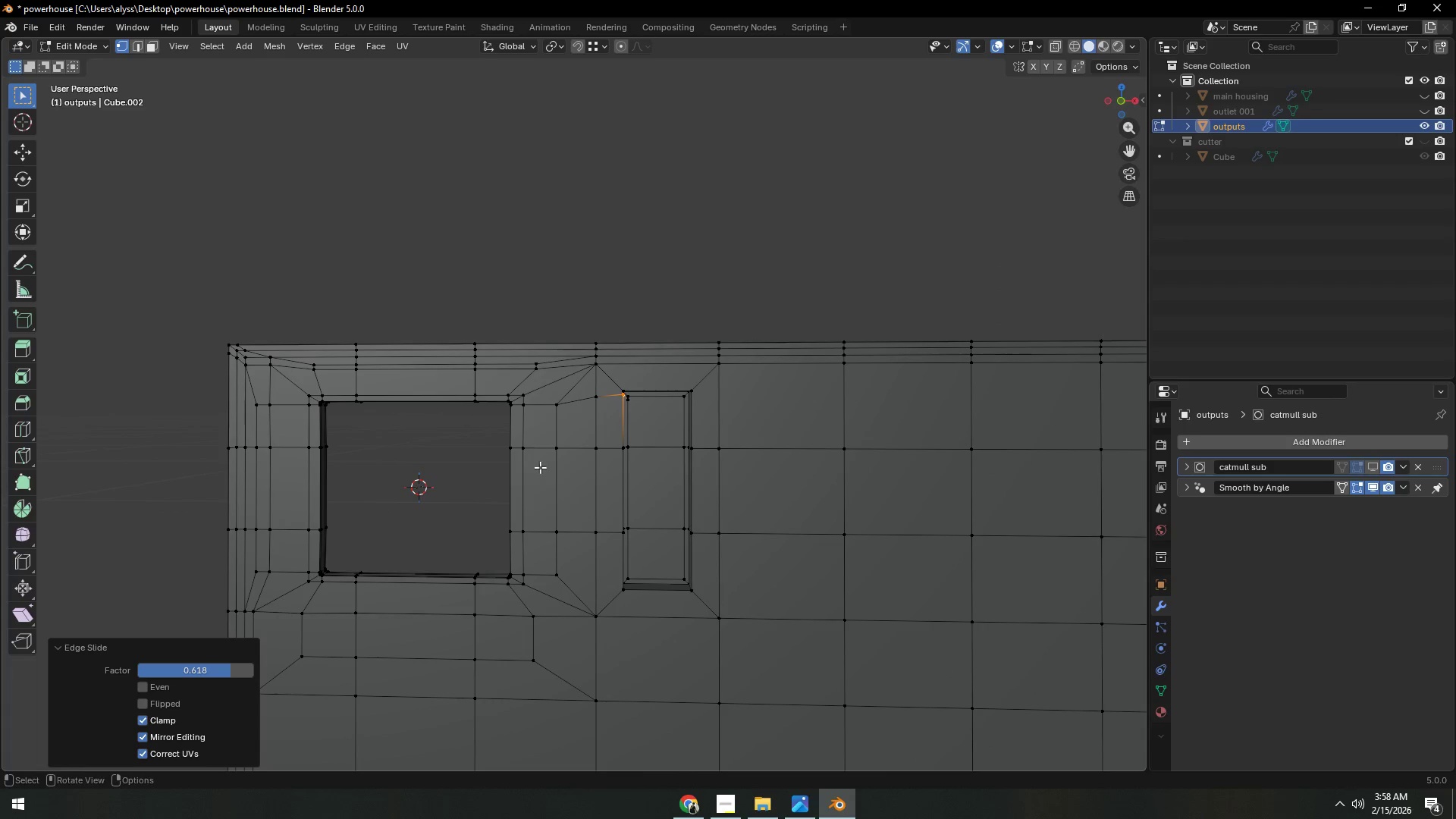 
hold_key(key=ShiftLeft, duration=0.47)
 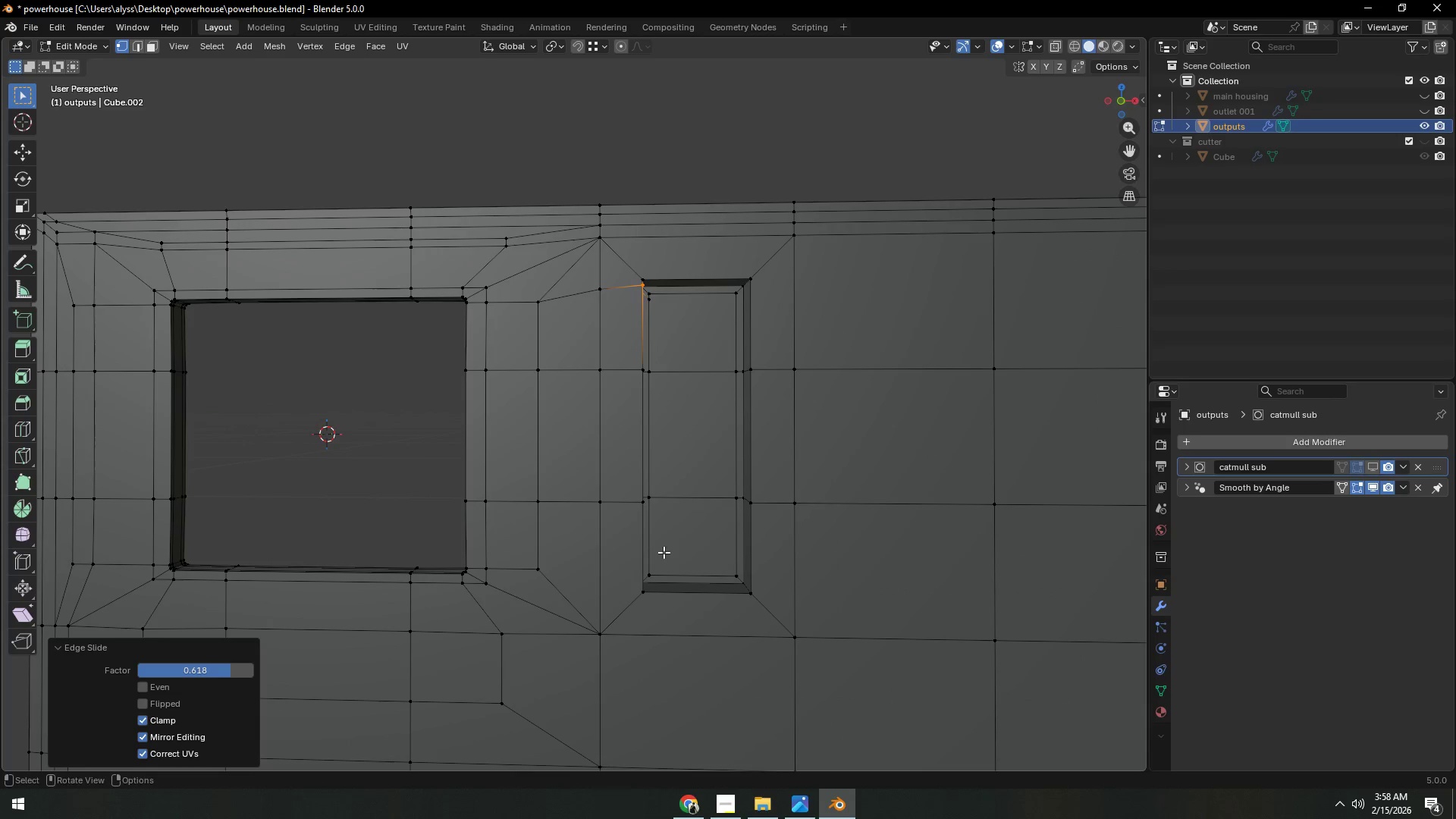 
scroll: coordinate [580, 480], scroll_direction: up, amount: 2.0
 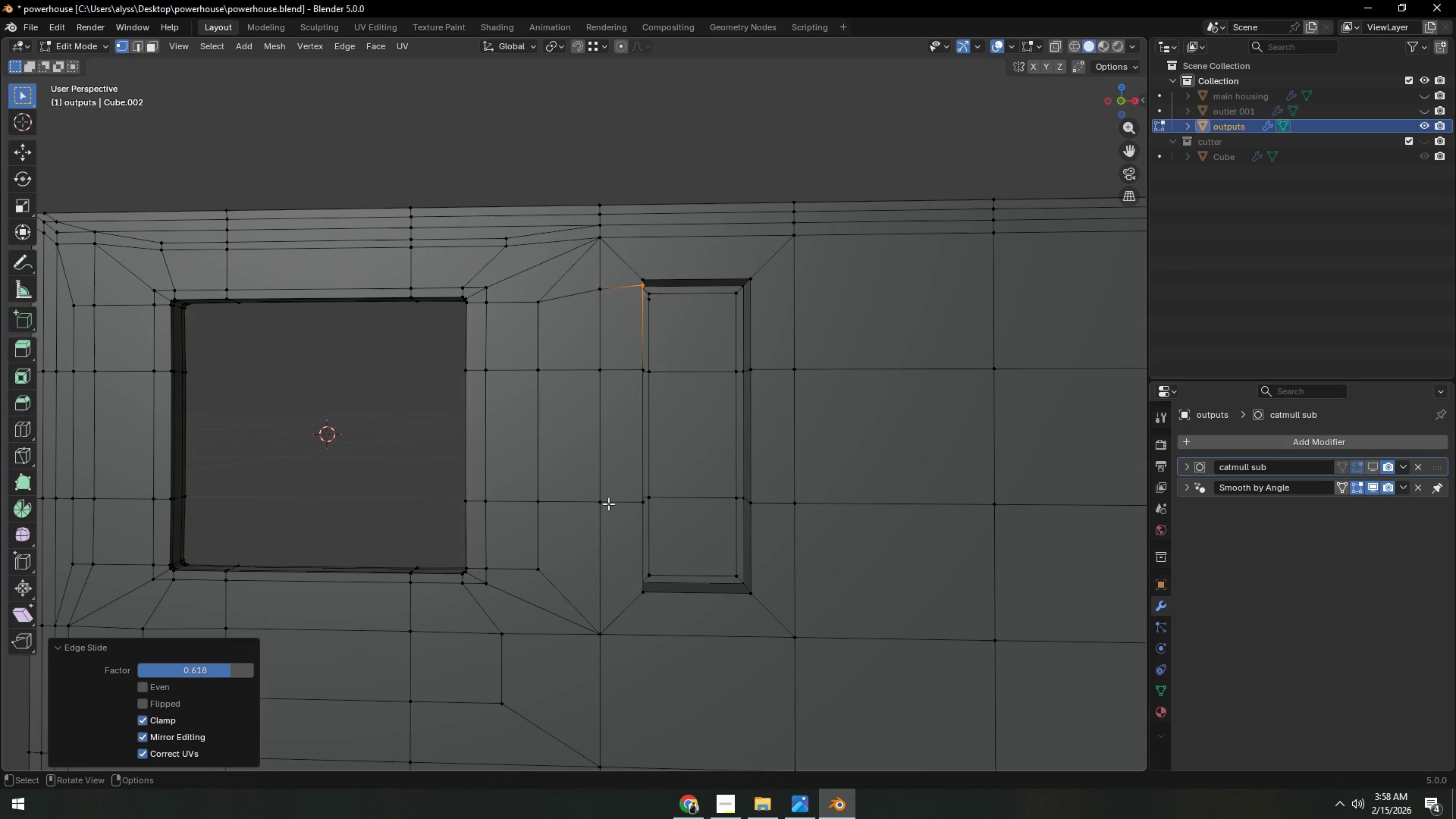 
hold_key(key=ShiftLeft, duration=0.58)
 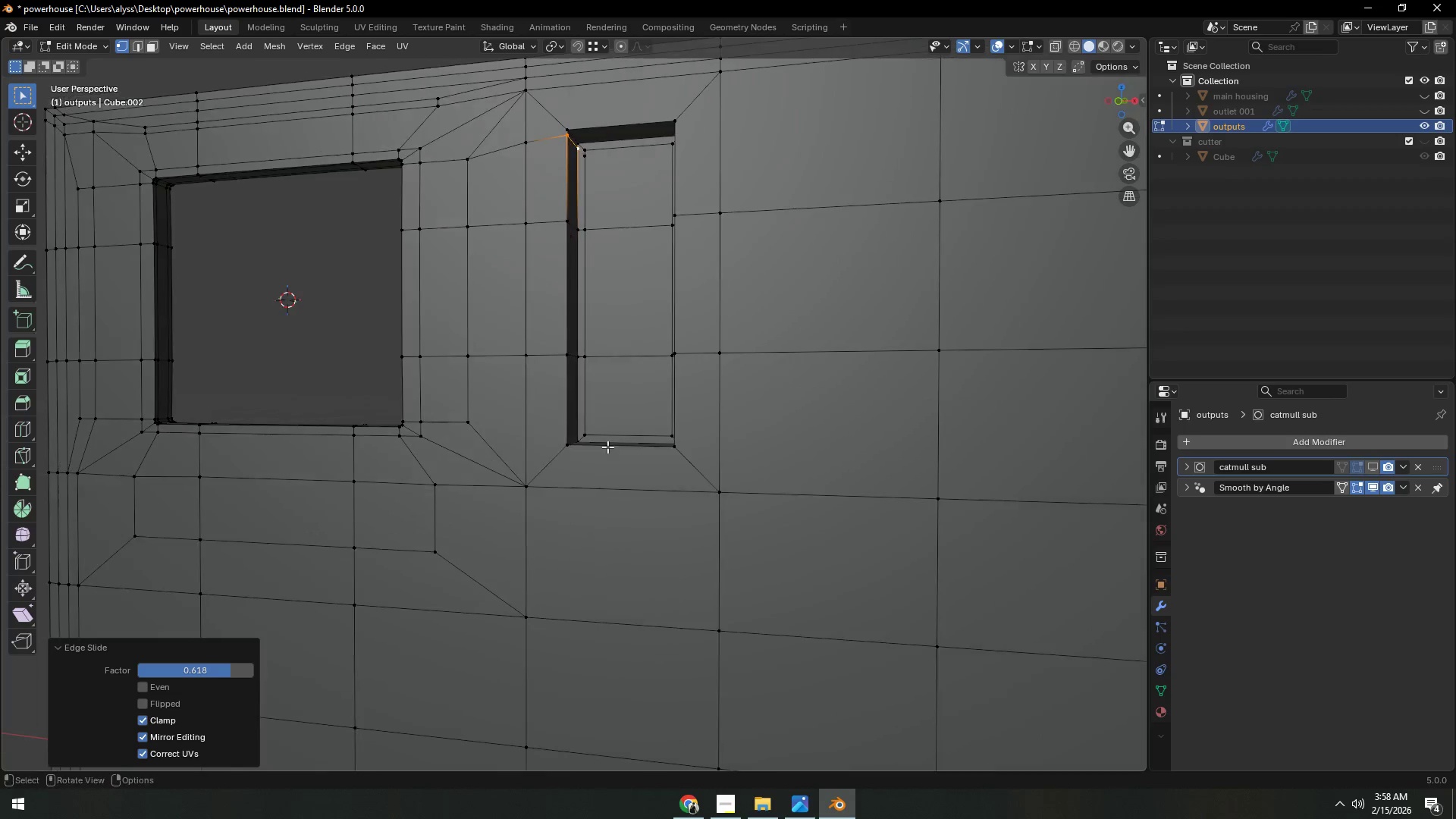 
scroll: coordinate [605, 457], scroll_direction: up, amount: 2.0
 